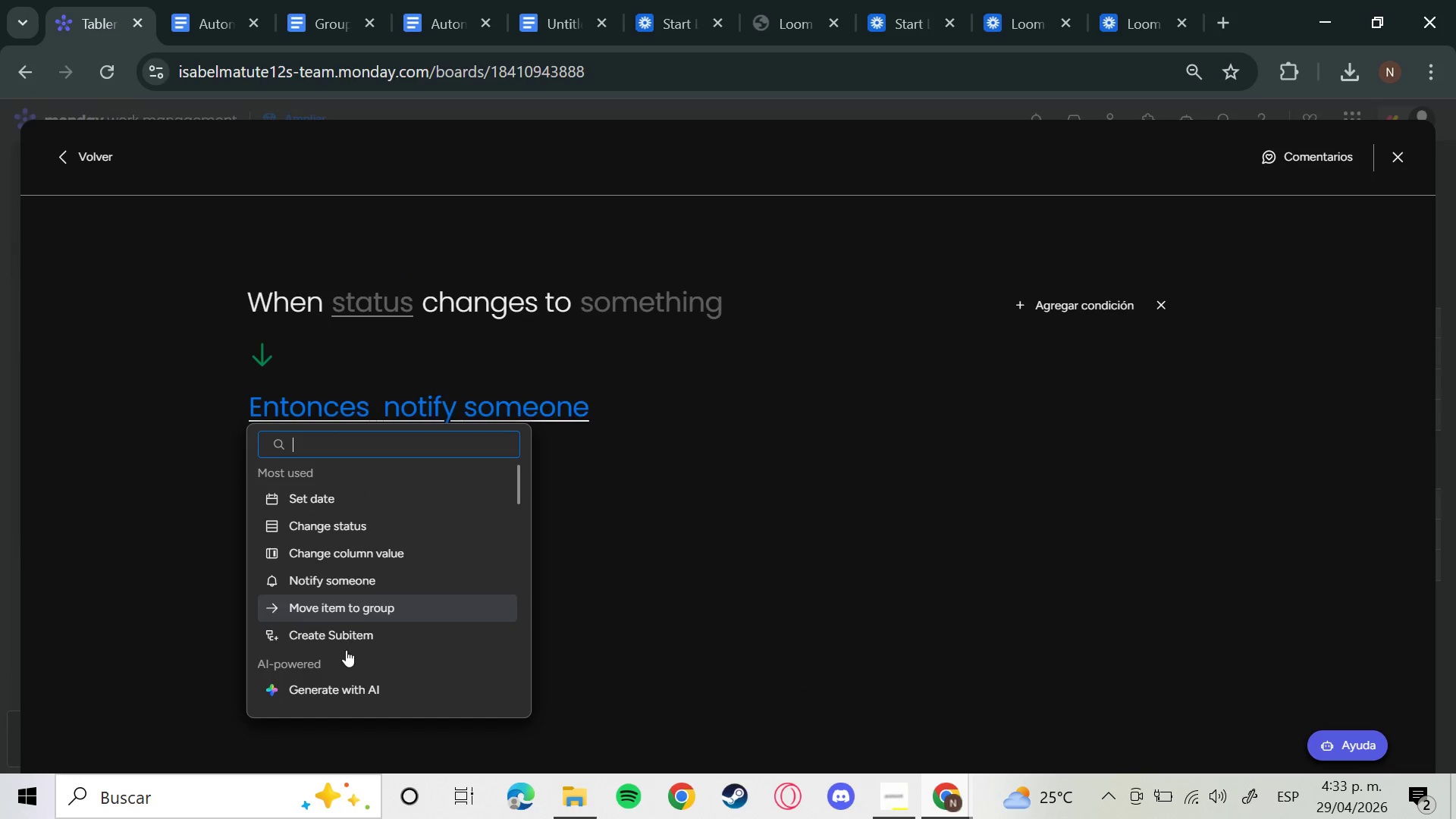 
left_click([356, 585])
 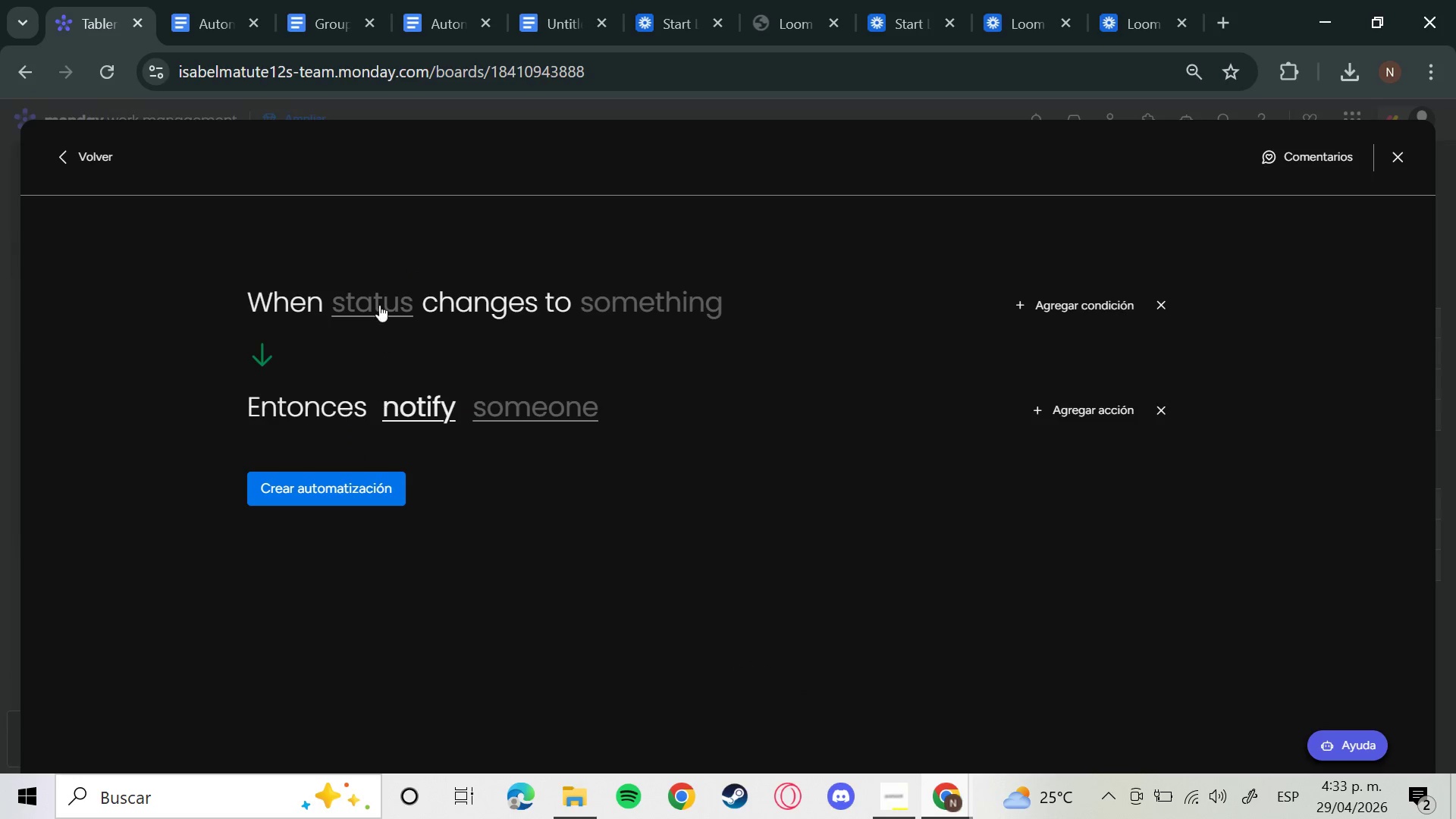 
left_click([379, 297])
 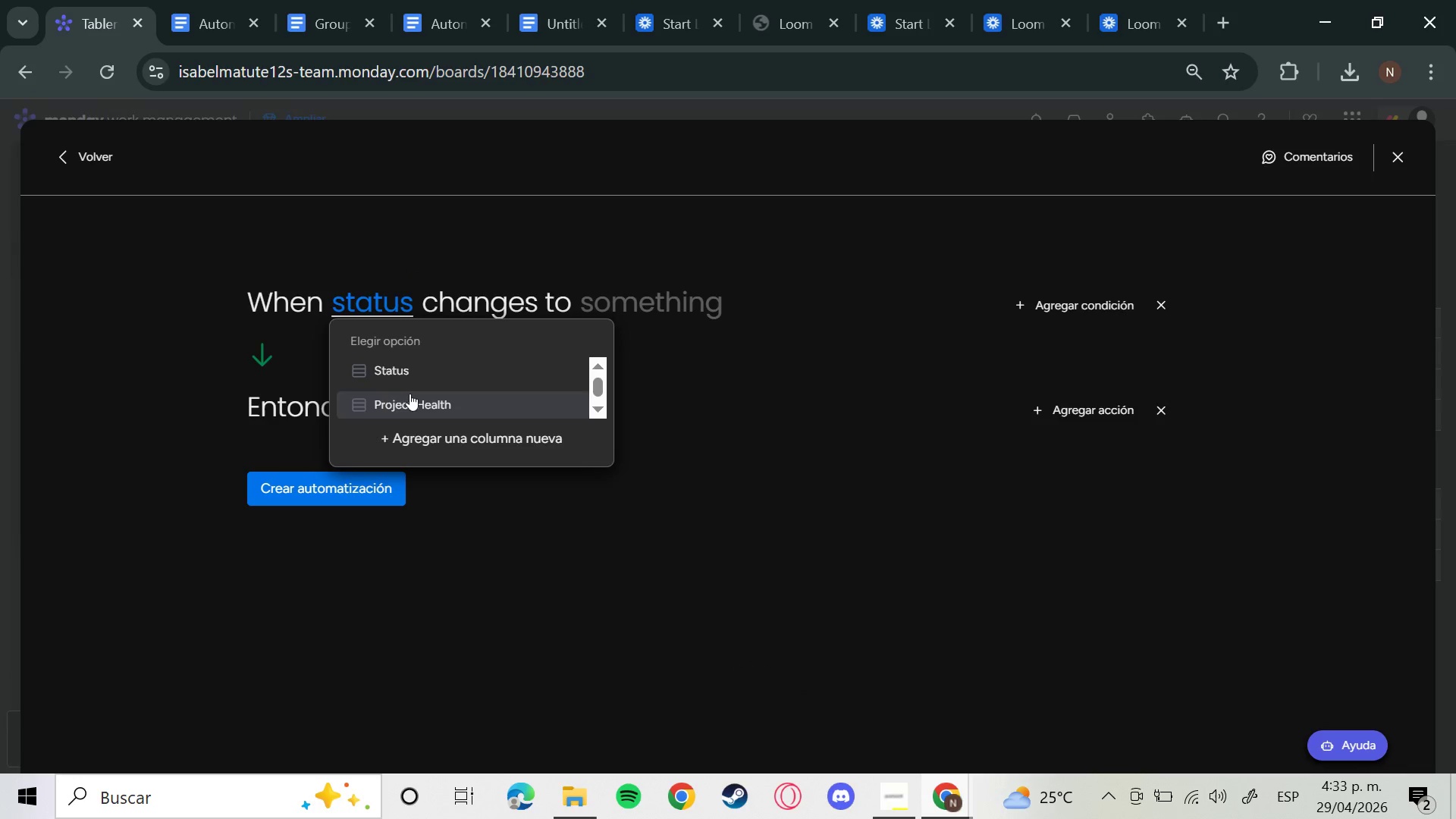 
left_click([408, 372])
 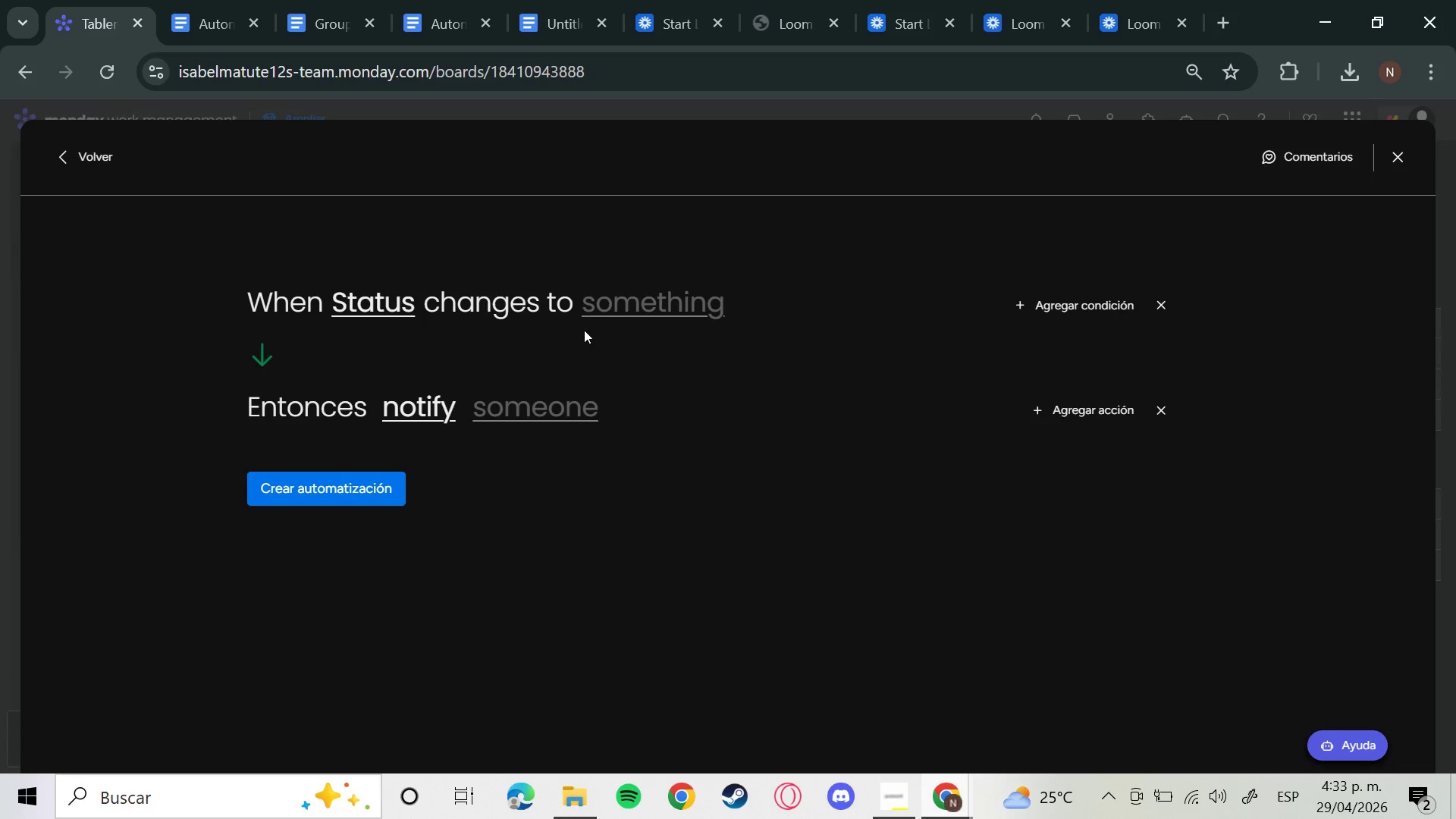 
left_click([649, 311])
 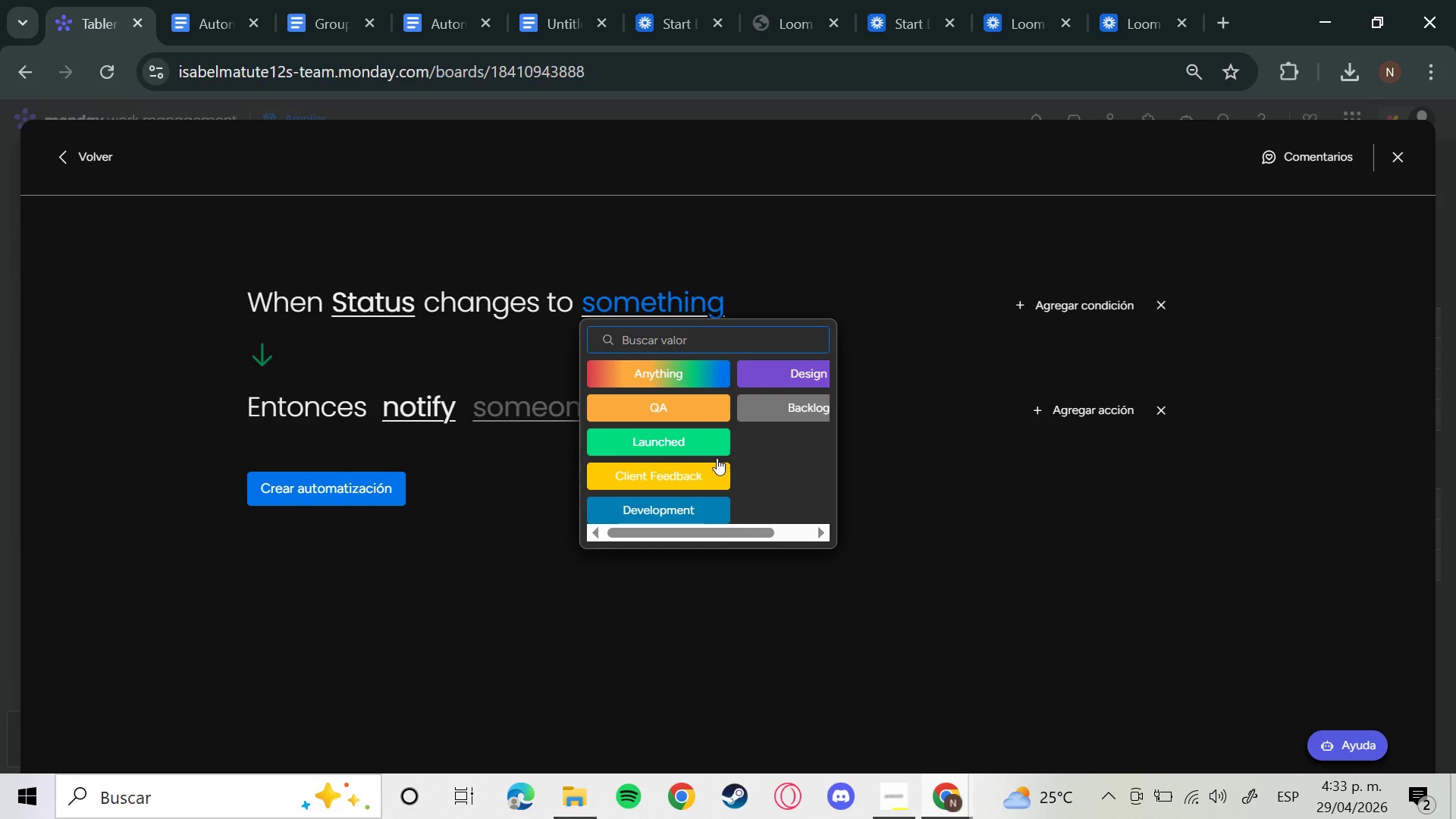 
wait(7.69)
 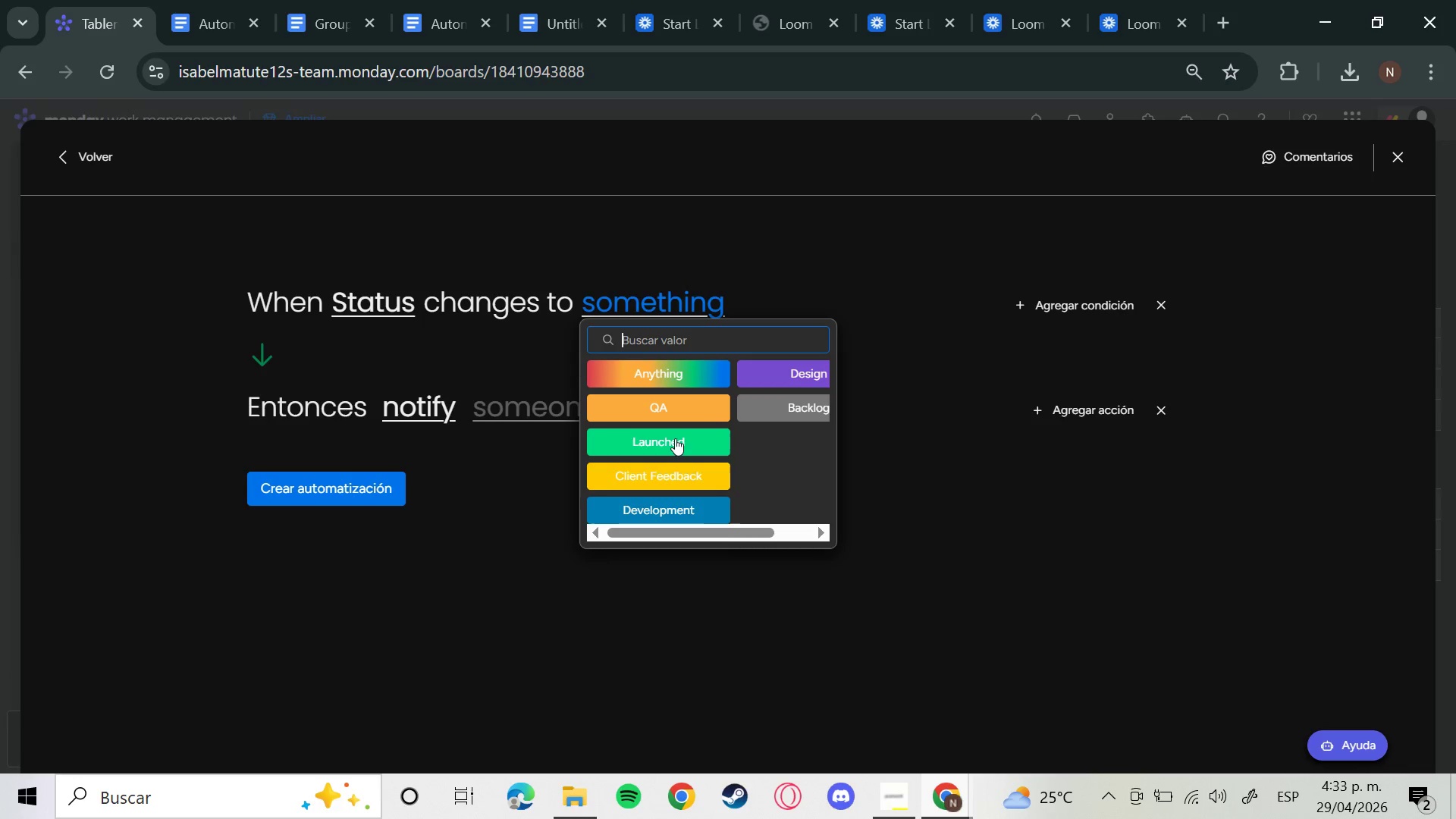 
left_click([535, 428])
 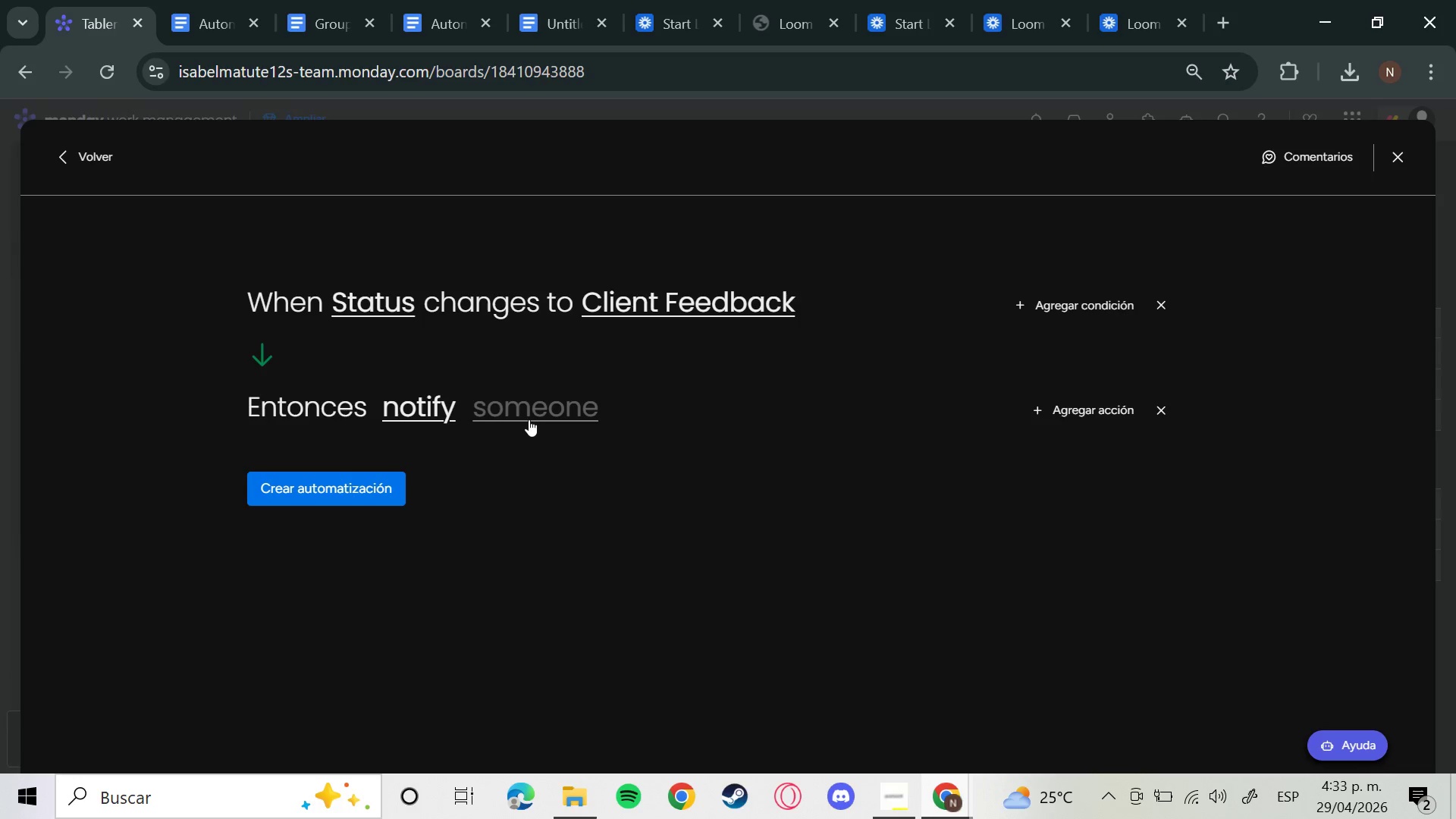 
left_click([526, 415])
 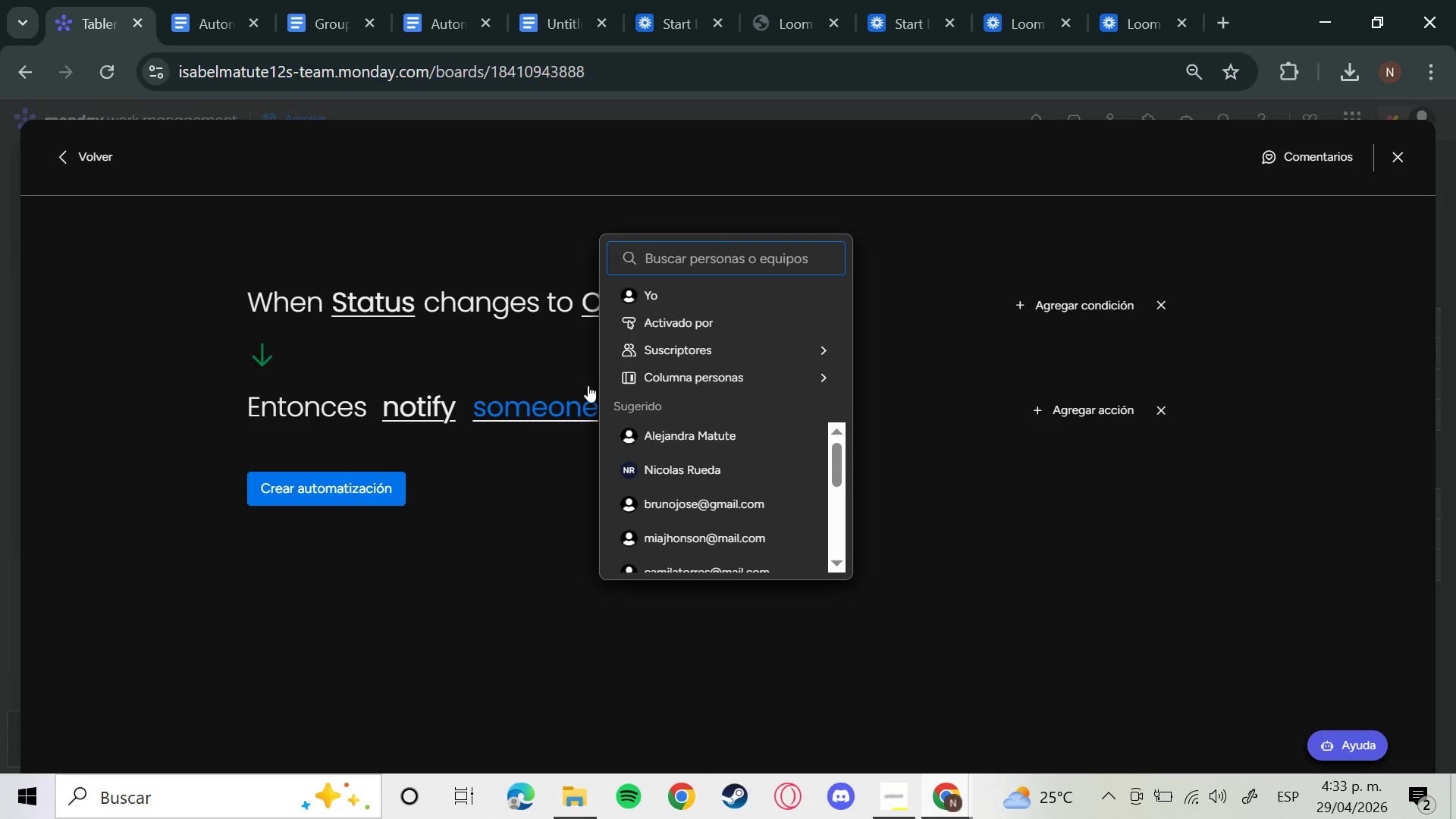 
left_click([727, 276])
 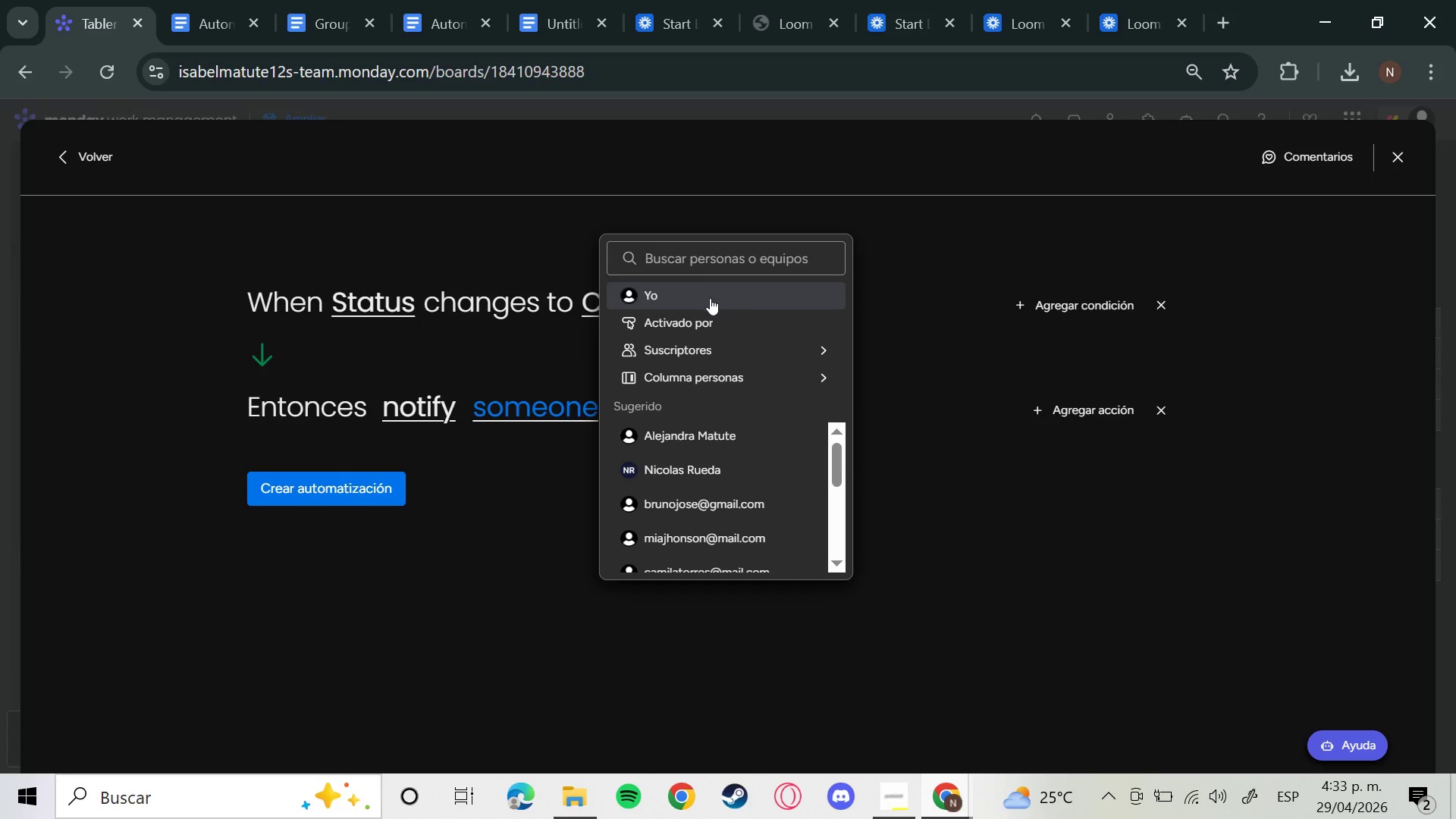 
left_click([709, 298])
 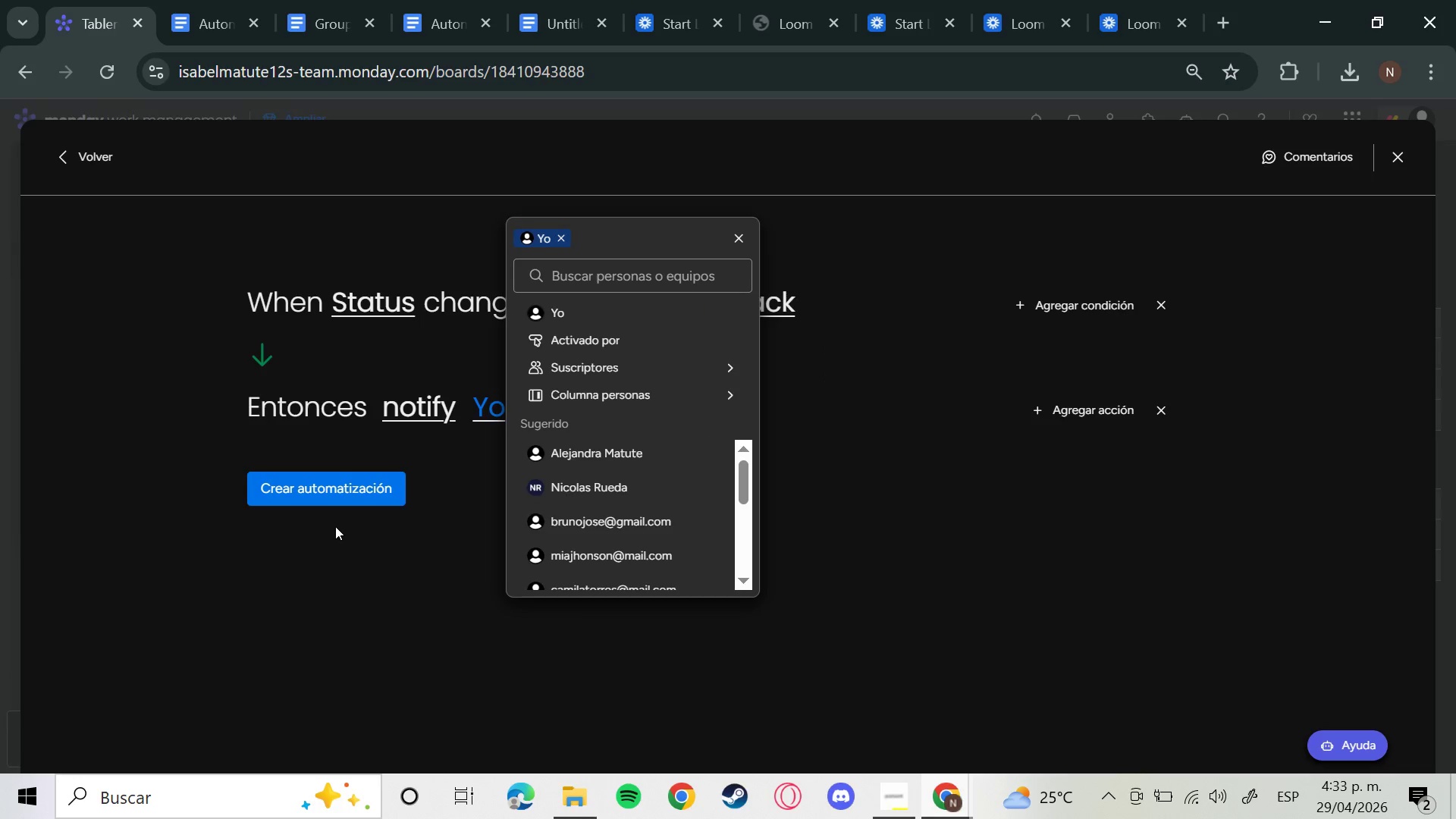 
wait(11.5)
 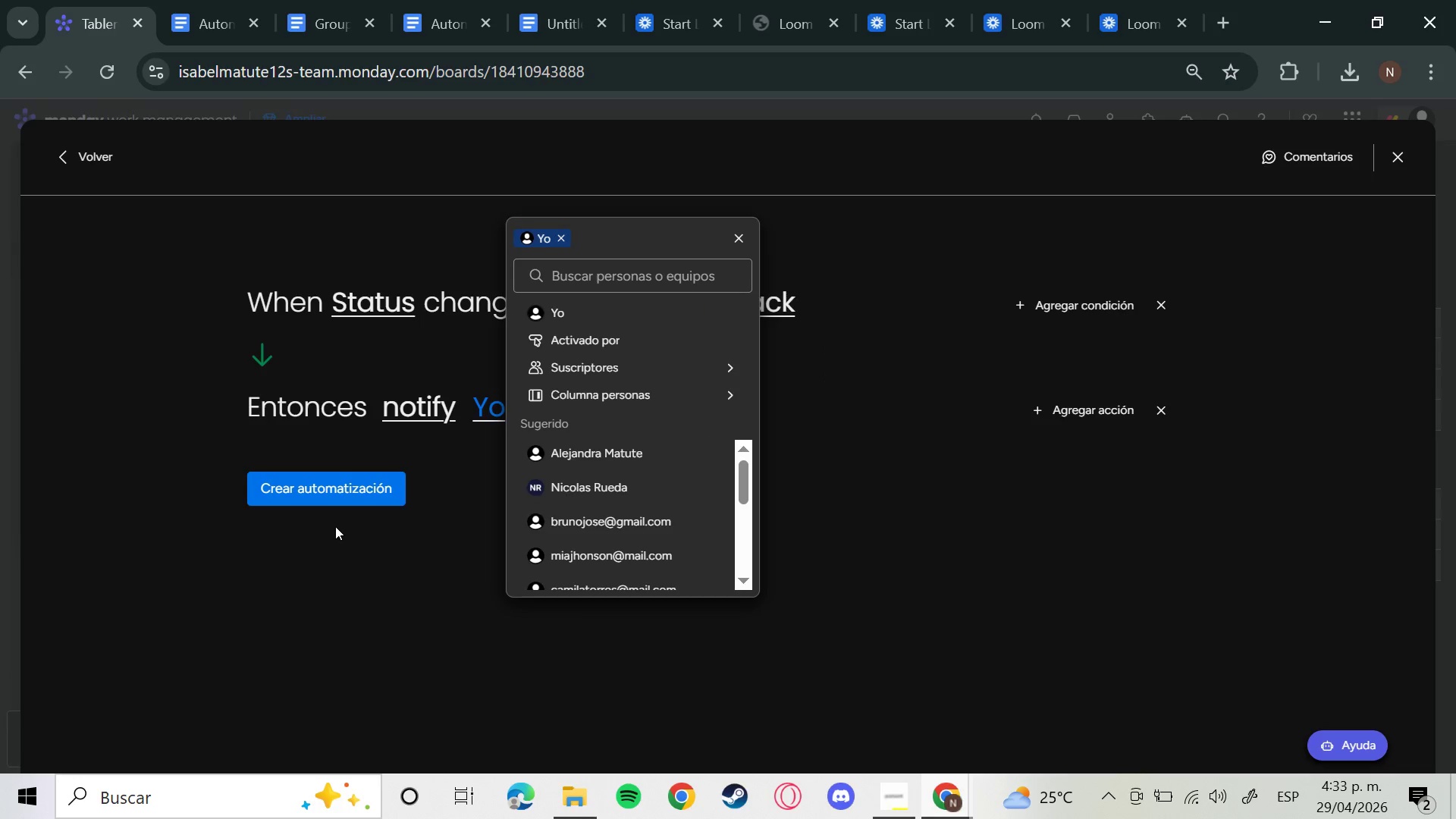 
left_click([822, 396])
 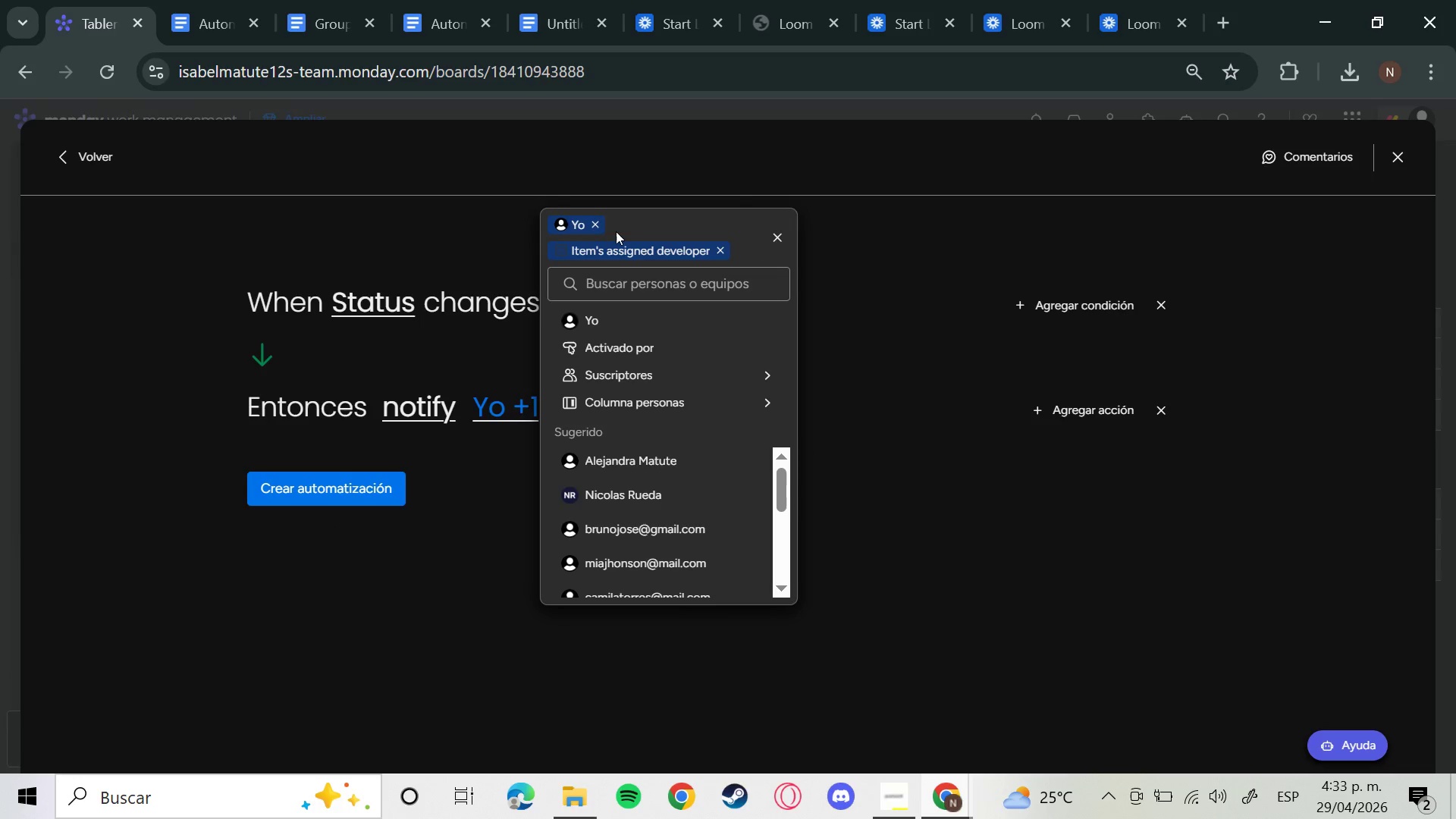 
left_click([600, 222])
 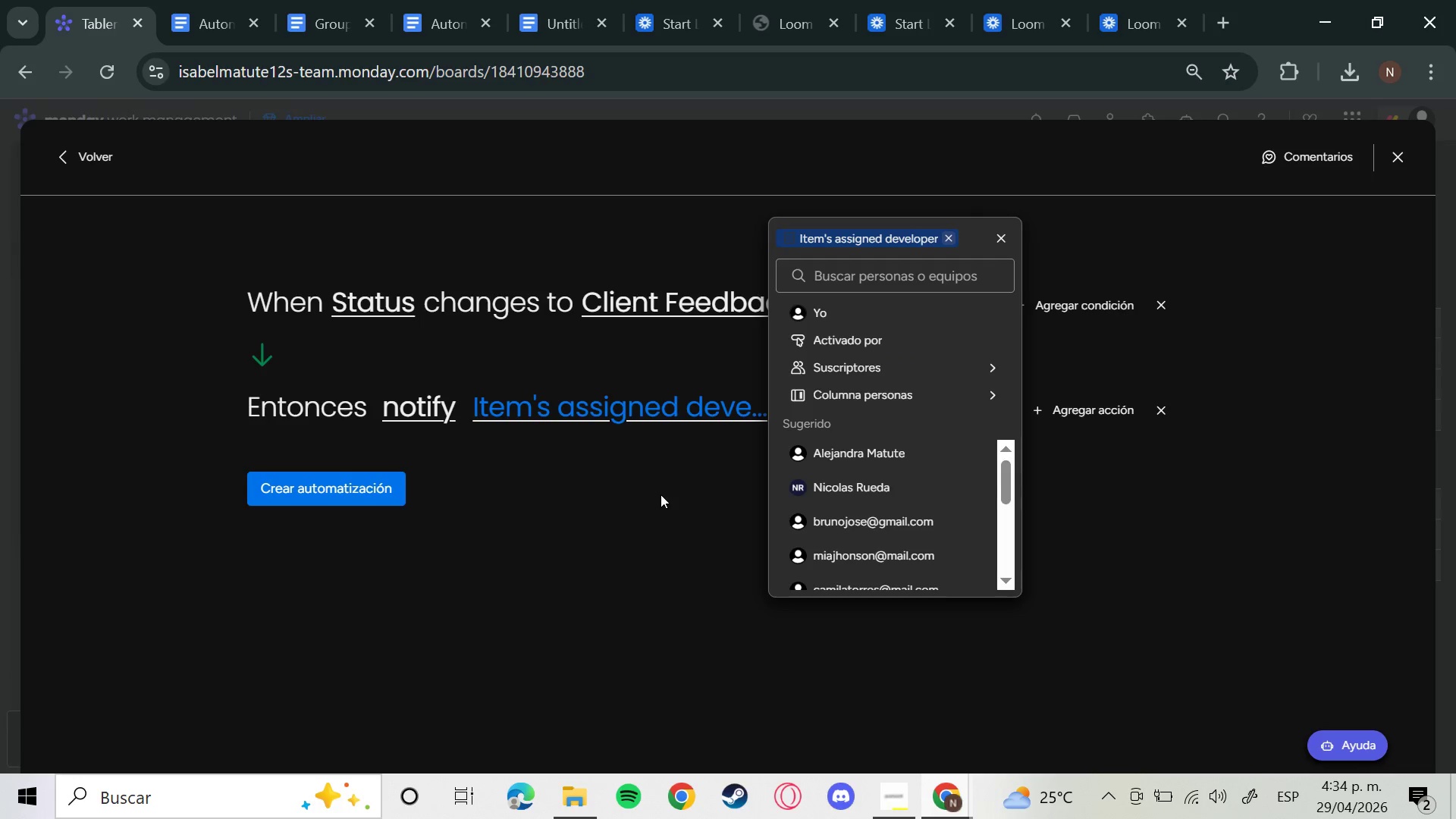 
wait(22.73)
 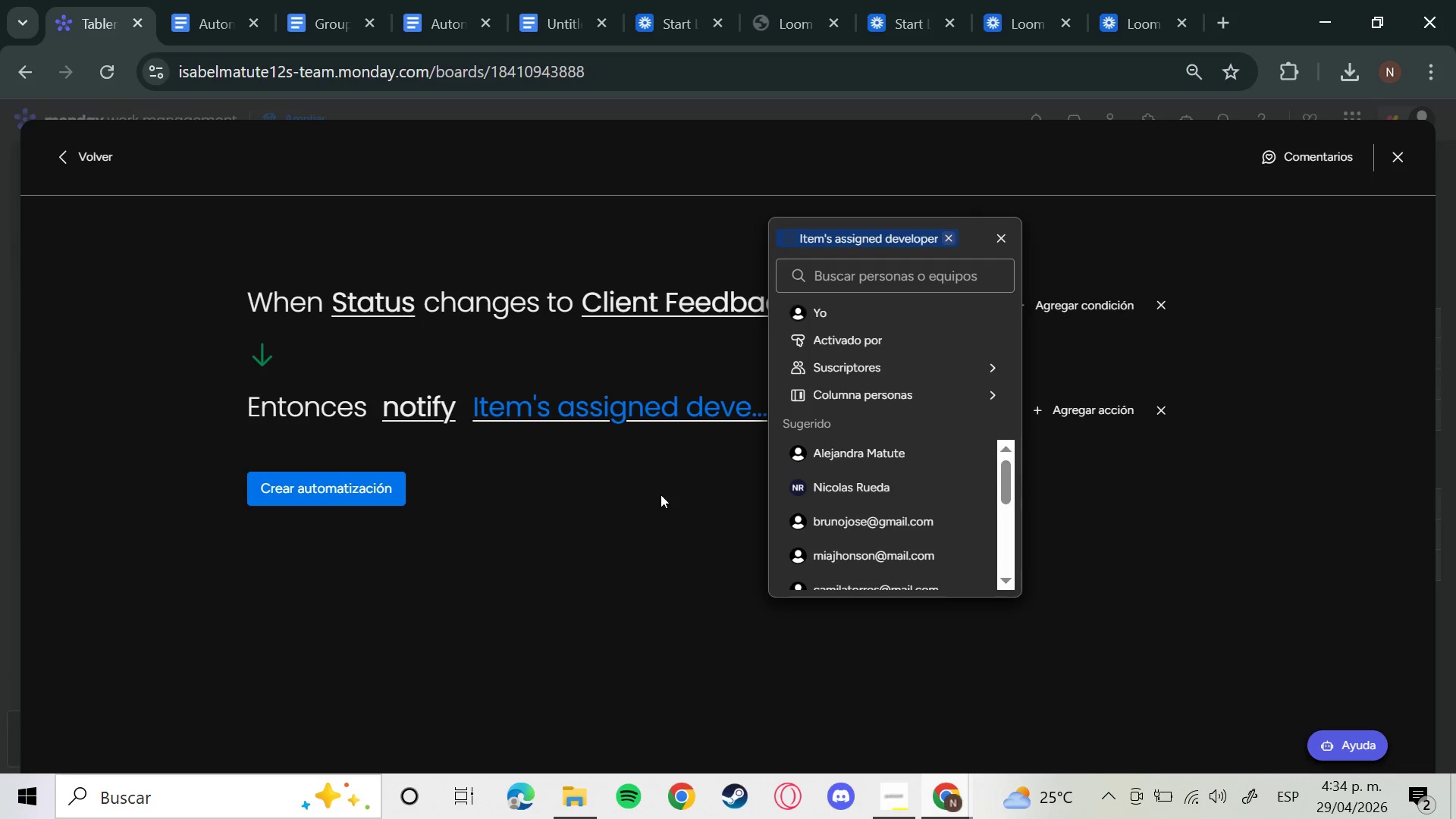 
left_click([661, 494])
 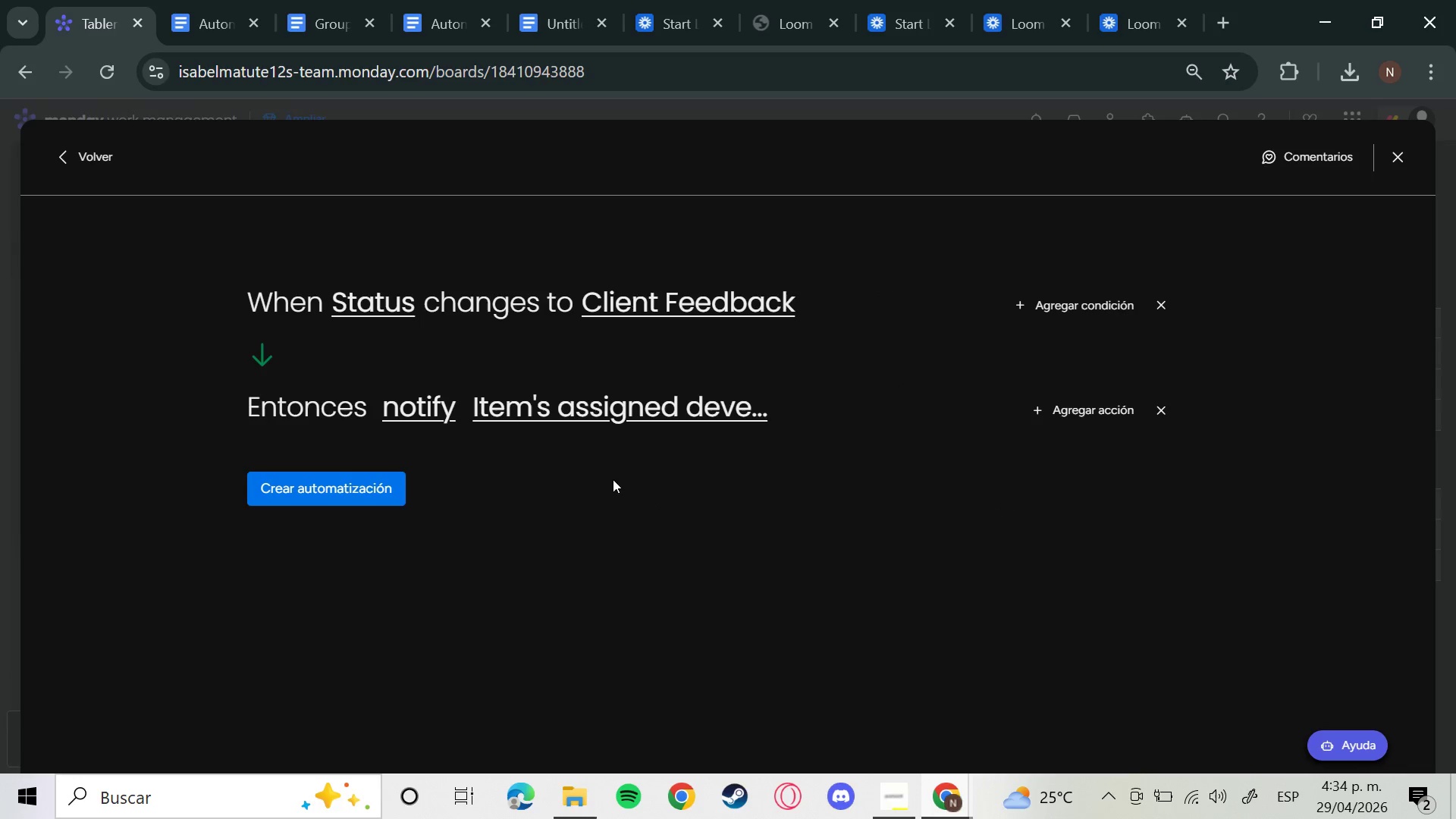 
left_click([424, 396])
 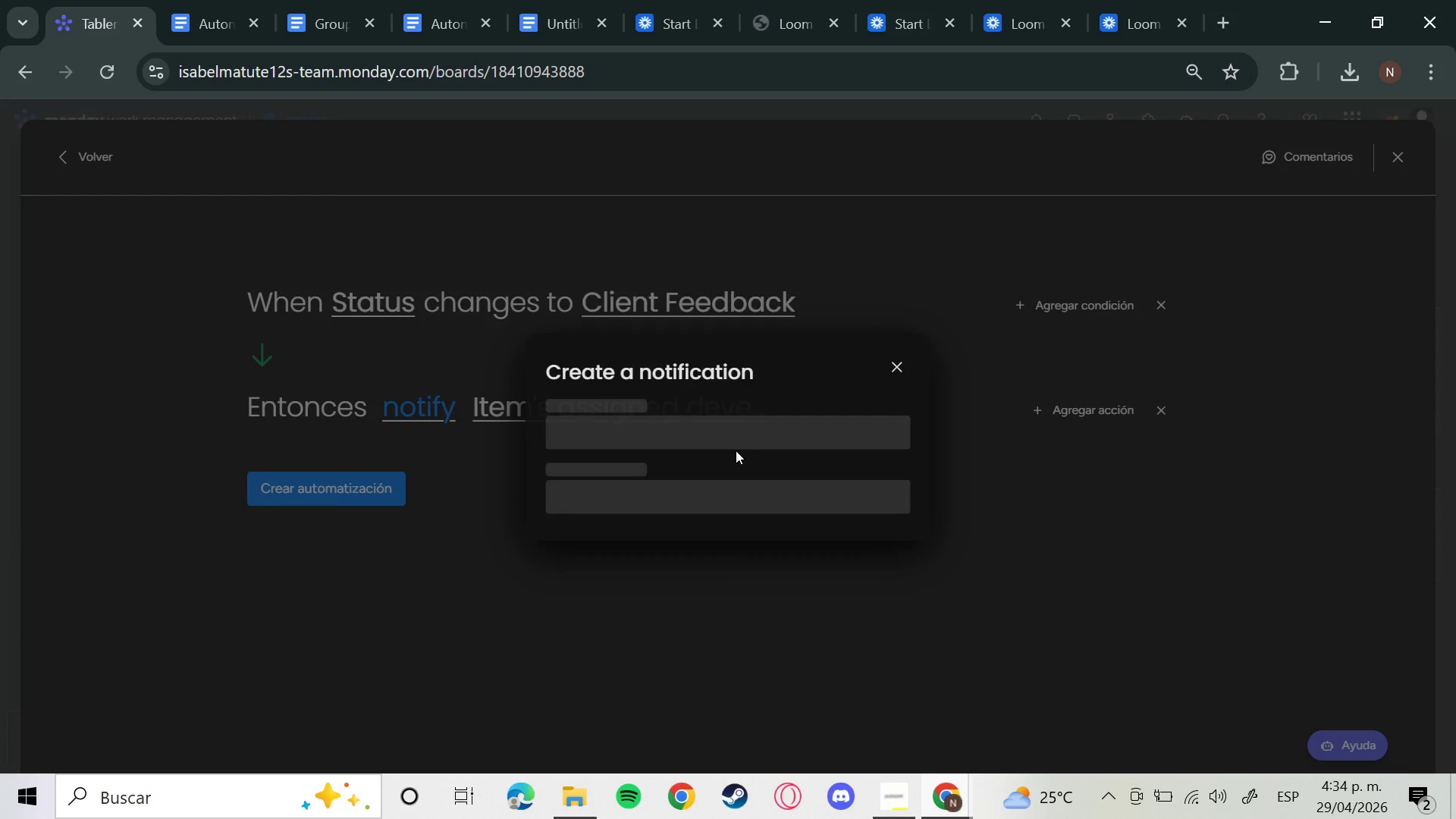 
left_click([736, 450])
 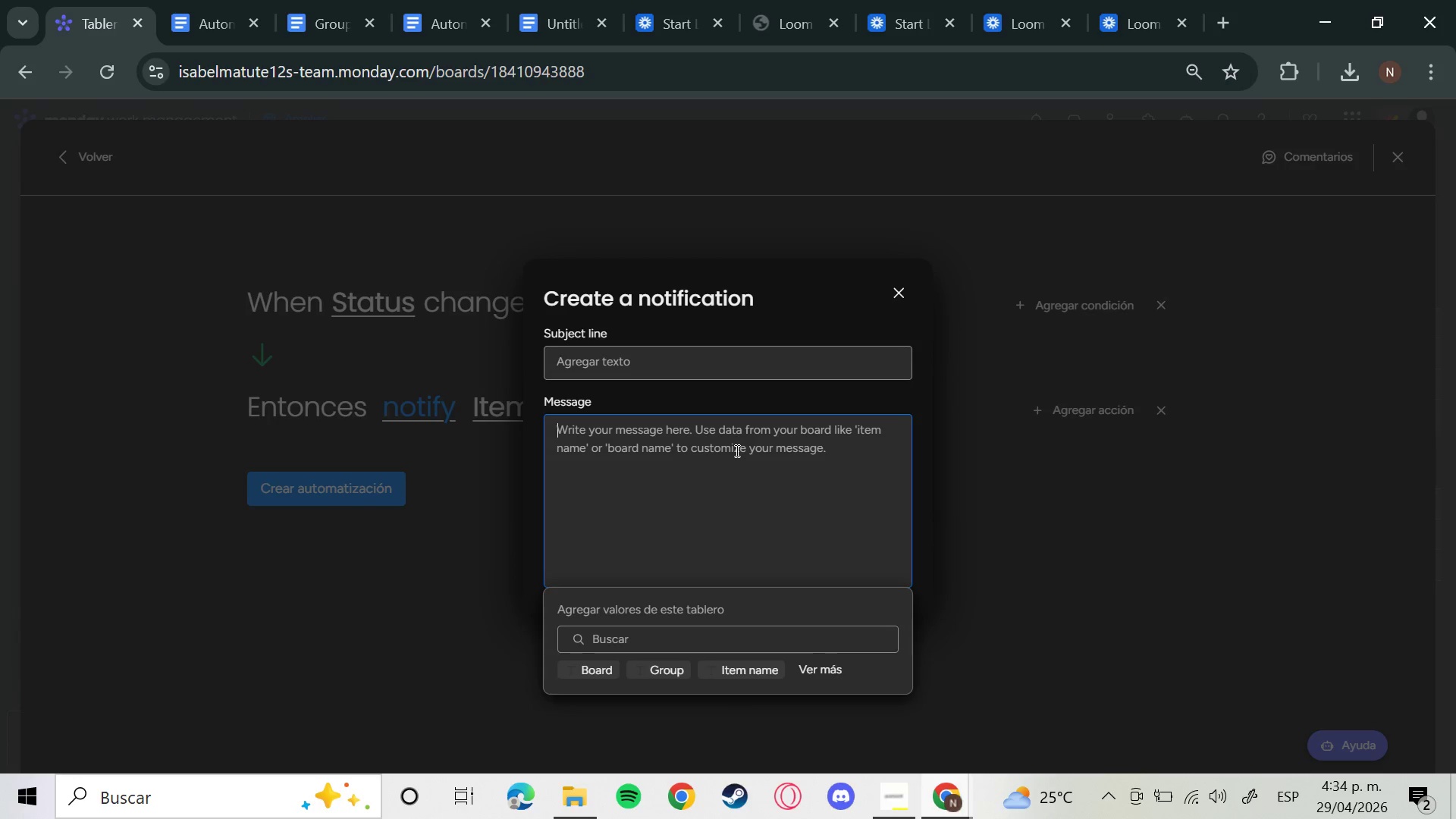 
type(This Pro)
key(Backspace)
key(Backspace)
key(Backspace)
type(project yas )
key(Backspace)
key(Backspace)
key(Backspace)
key(Backspace)
type(has en)
 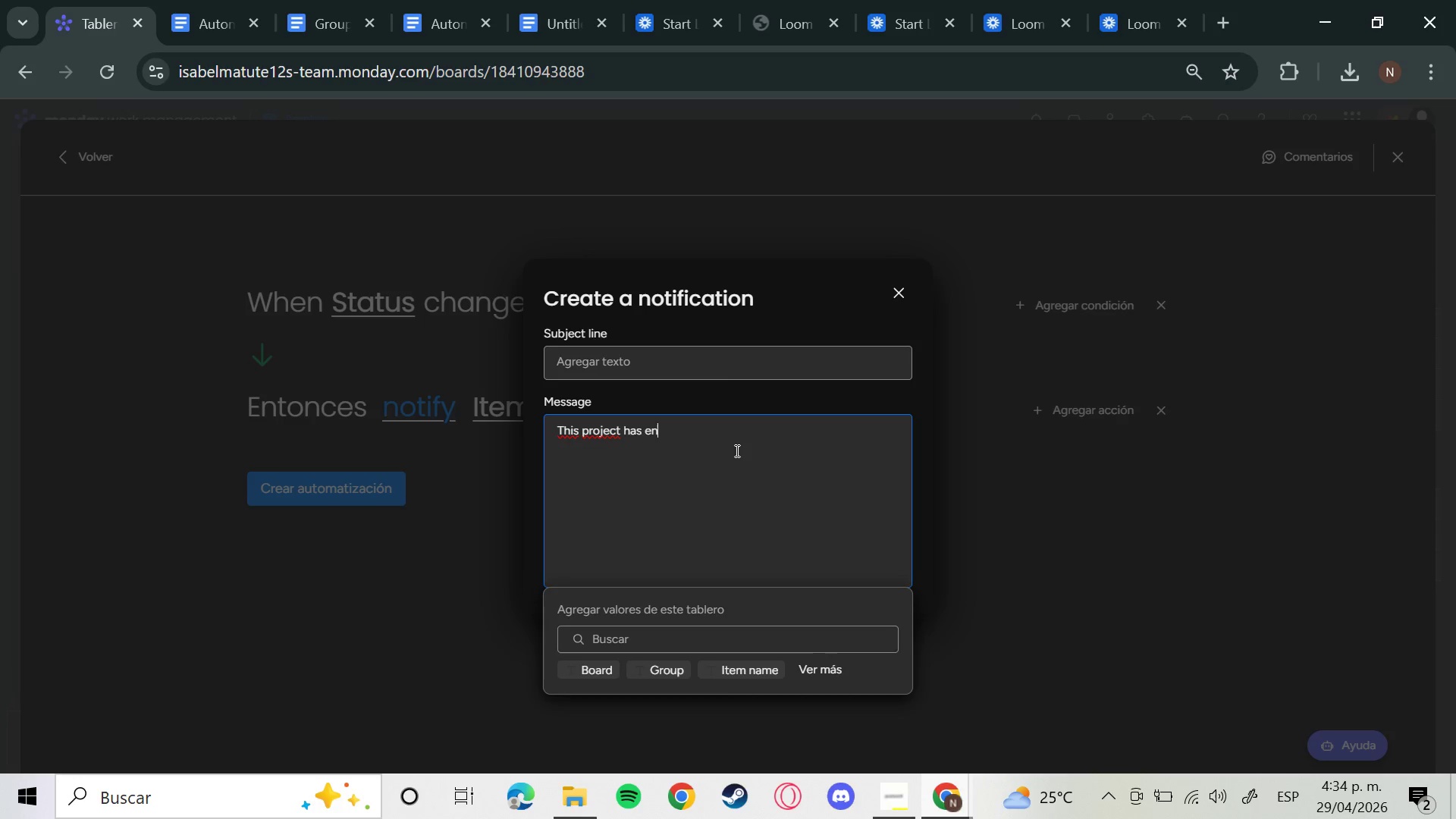 
type(tered Cliwnr)
key(Backspace)
key(Backspace)
type(e)
key(Backspace)
key(Backspace)
type(ent D)
key(Backspace)
type(Feedback. Please rw)
key(Backspace)
type(eview)
 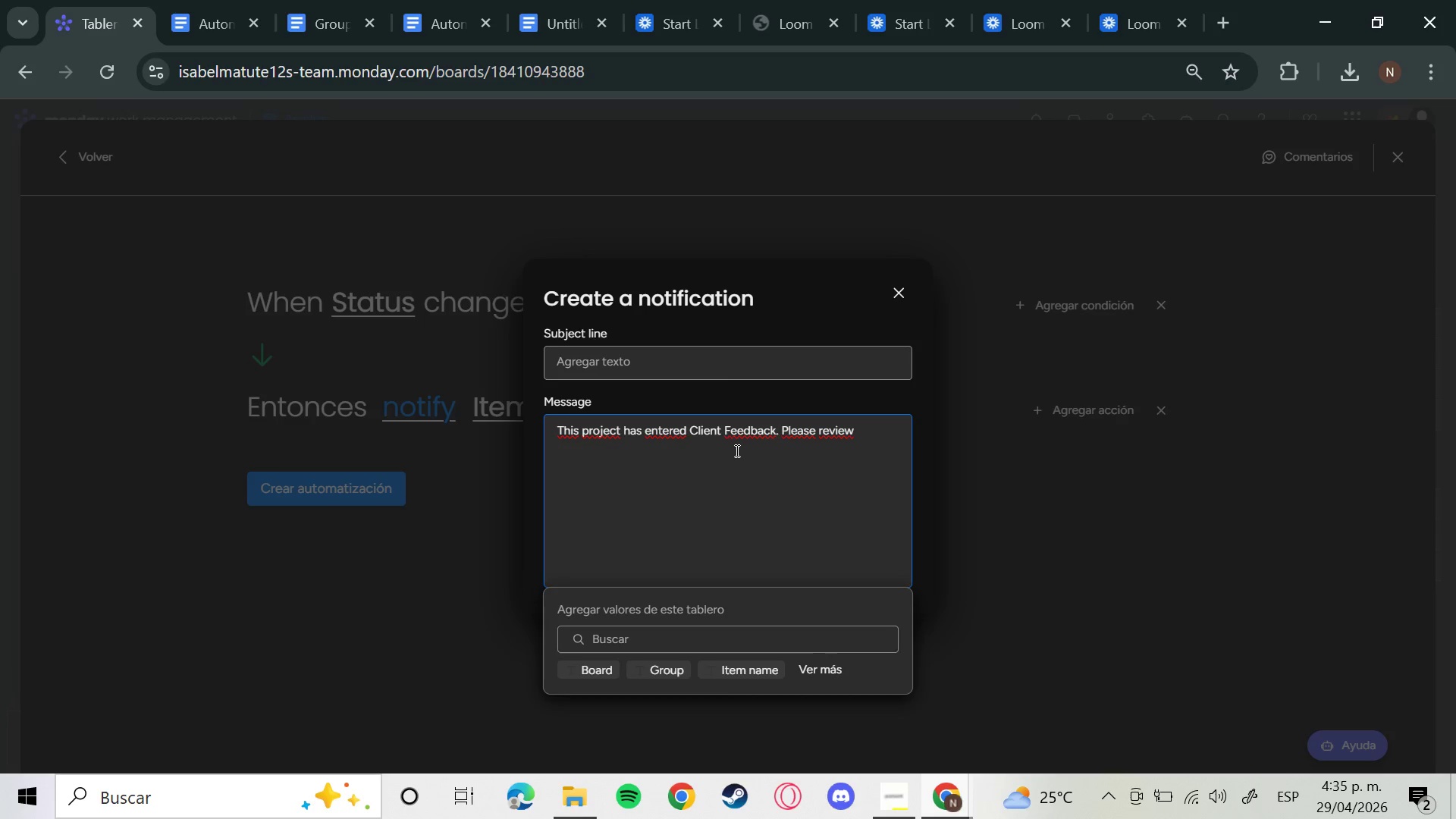 
wait(5.55)
 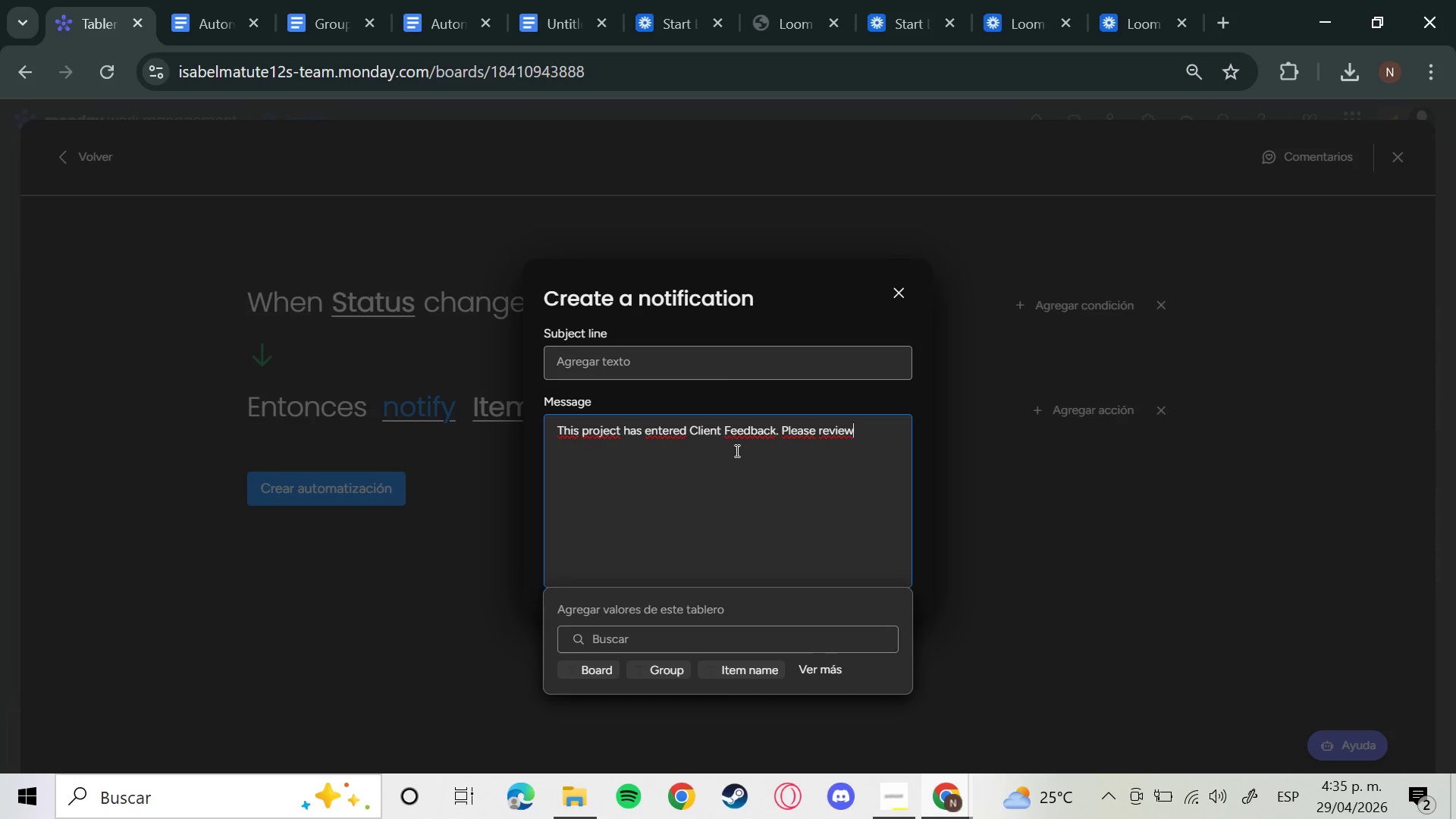 
type( the client  )
key(Backspace)
type( )
key(Backspace)
type(C)
key(Backspace)
type(comments and prepare the next action)
 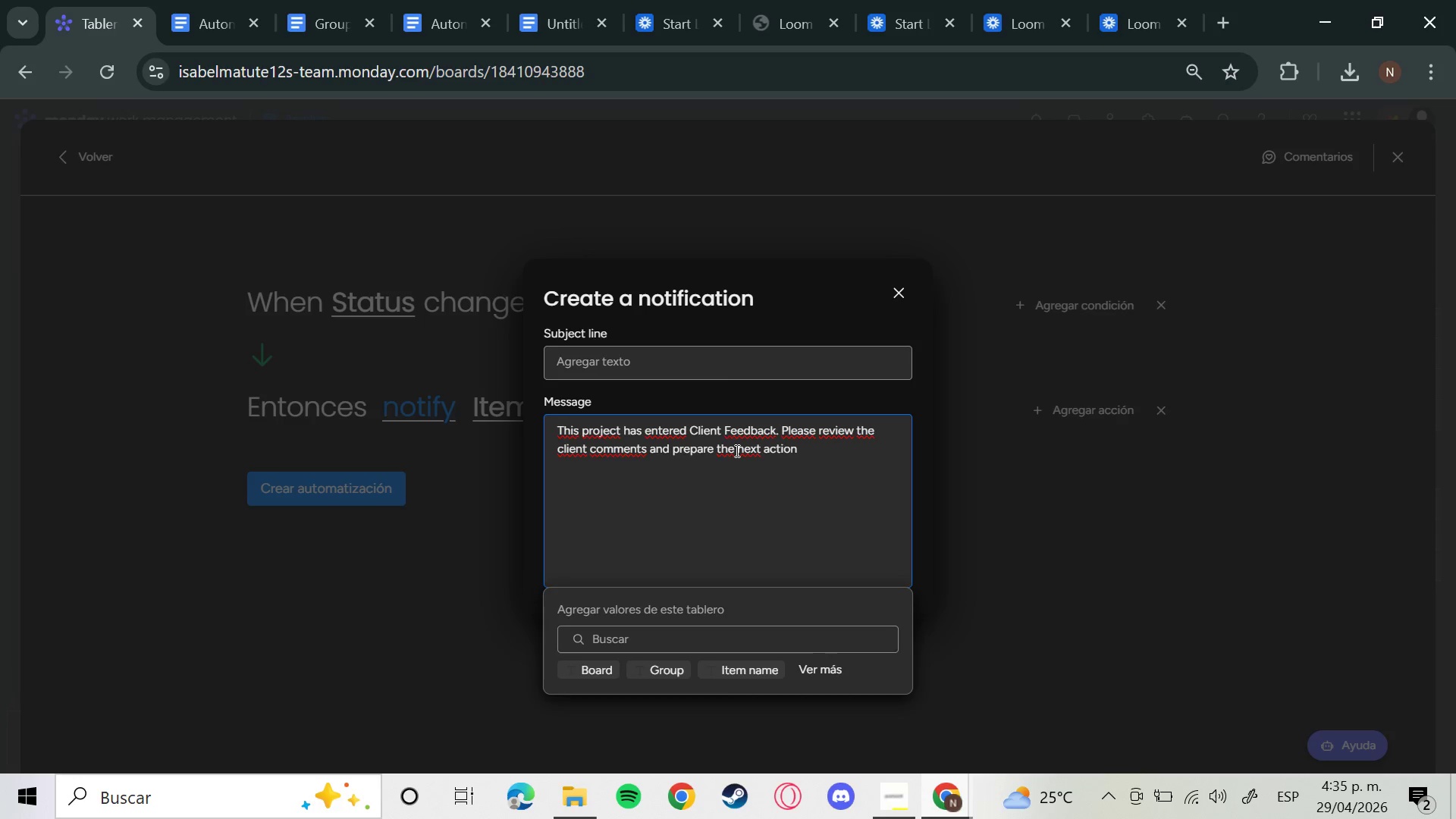 
key(Enter)
 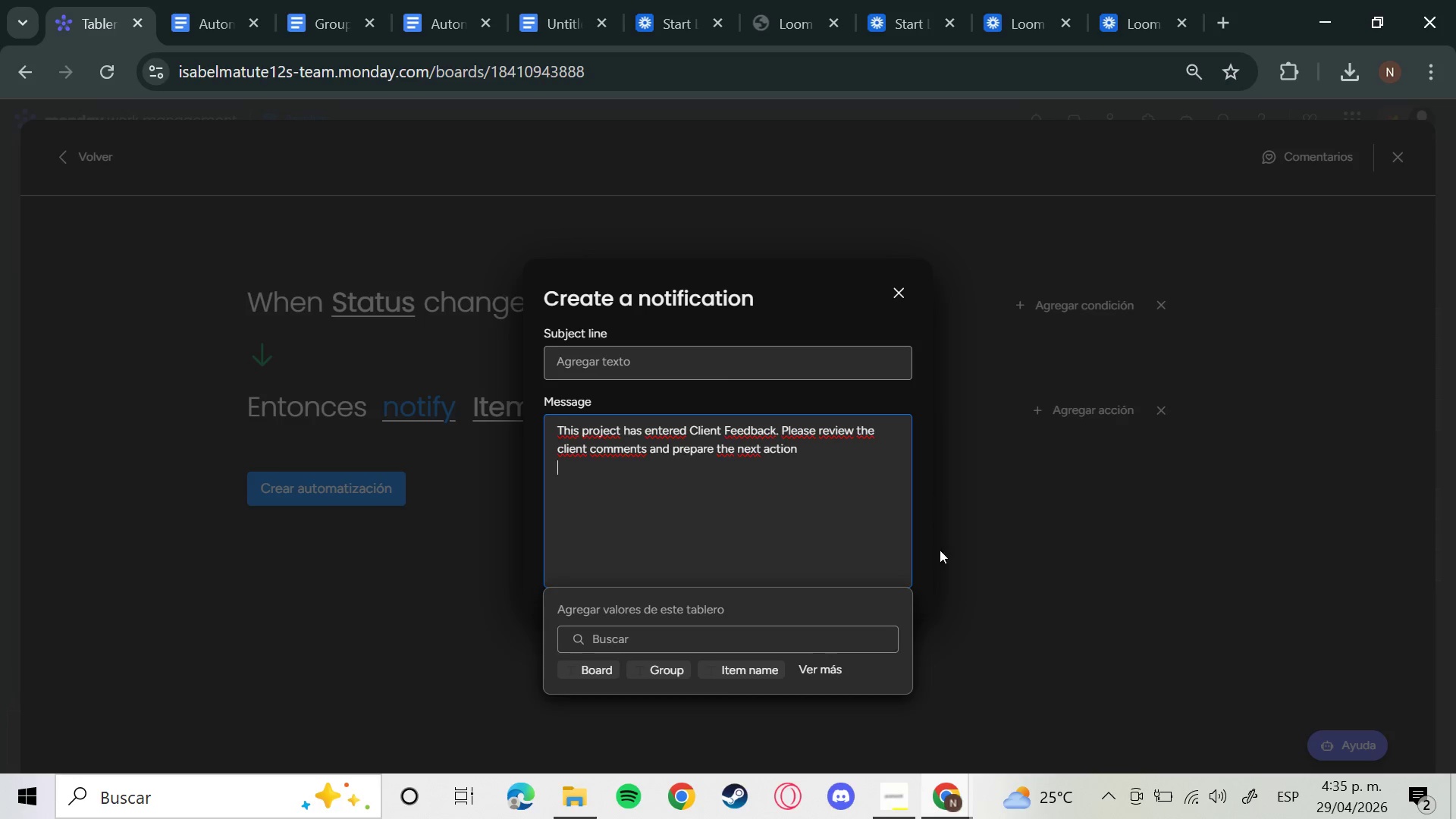 
left_click([1047, 582])
 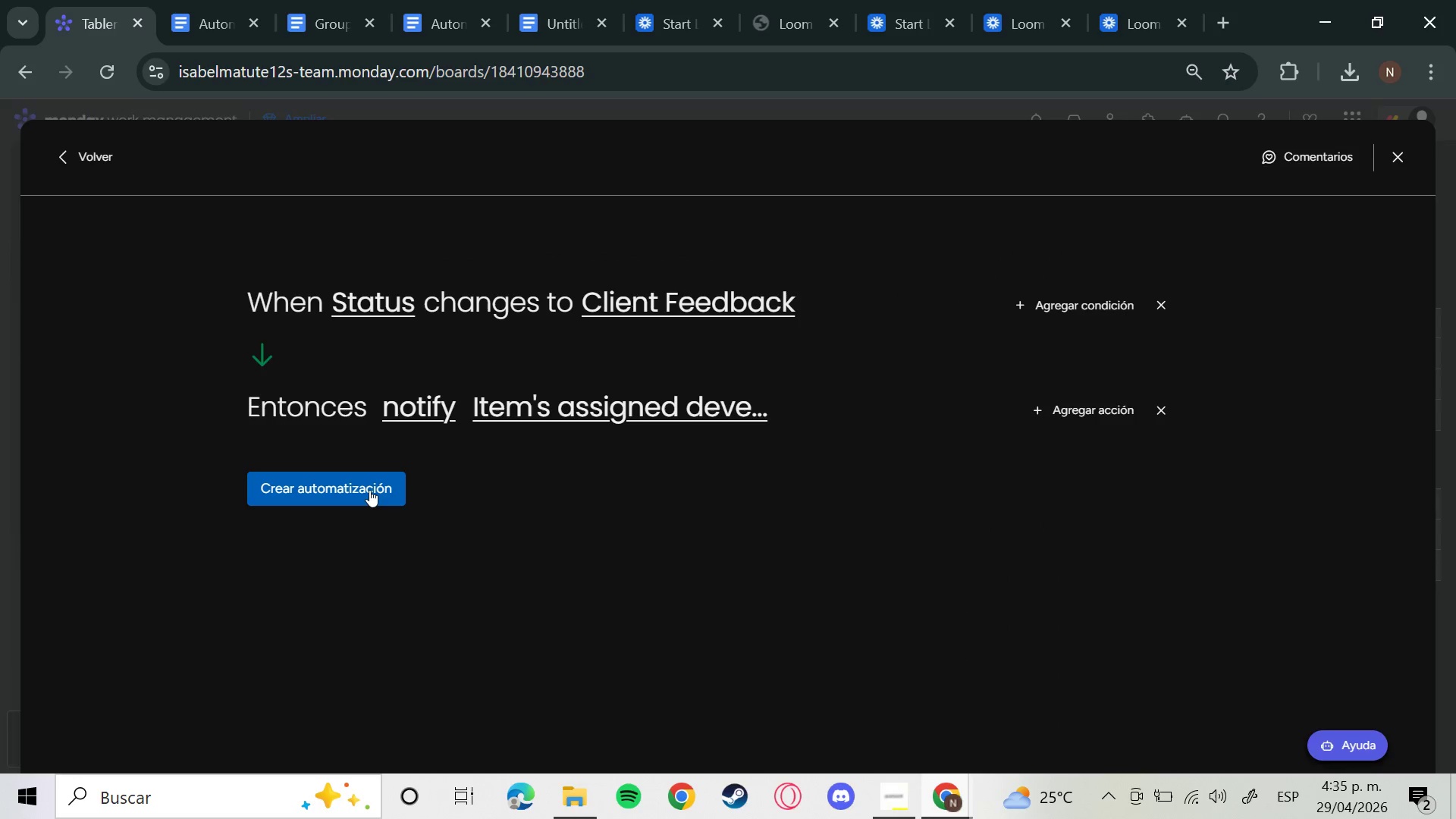 
left_click([369, 490])
 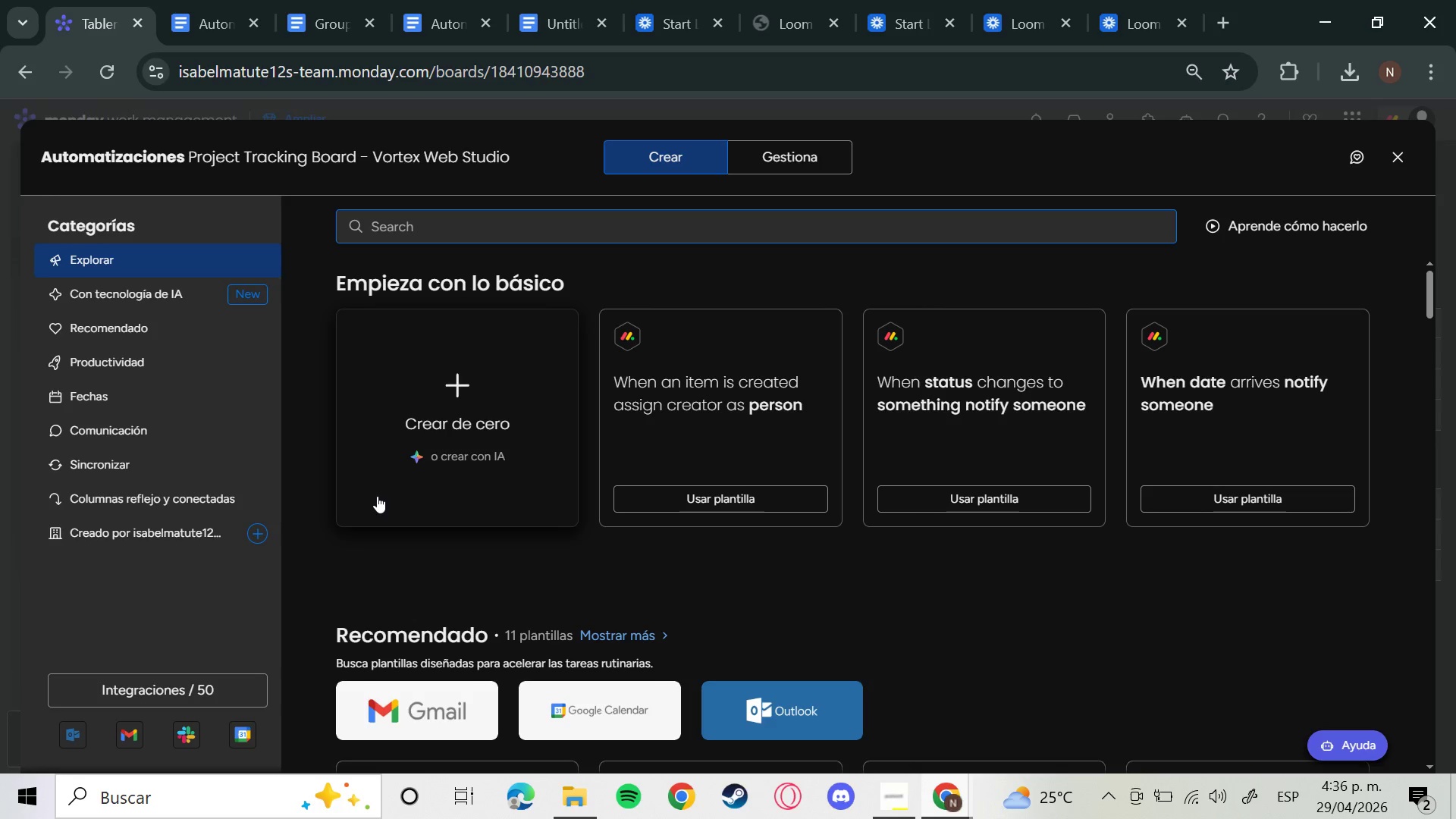 
wait(53.0)
 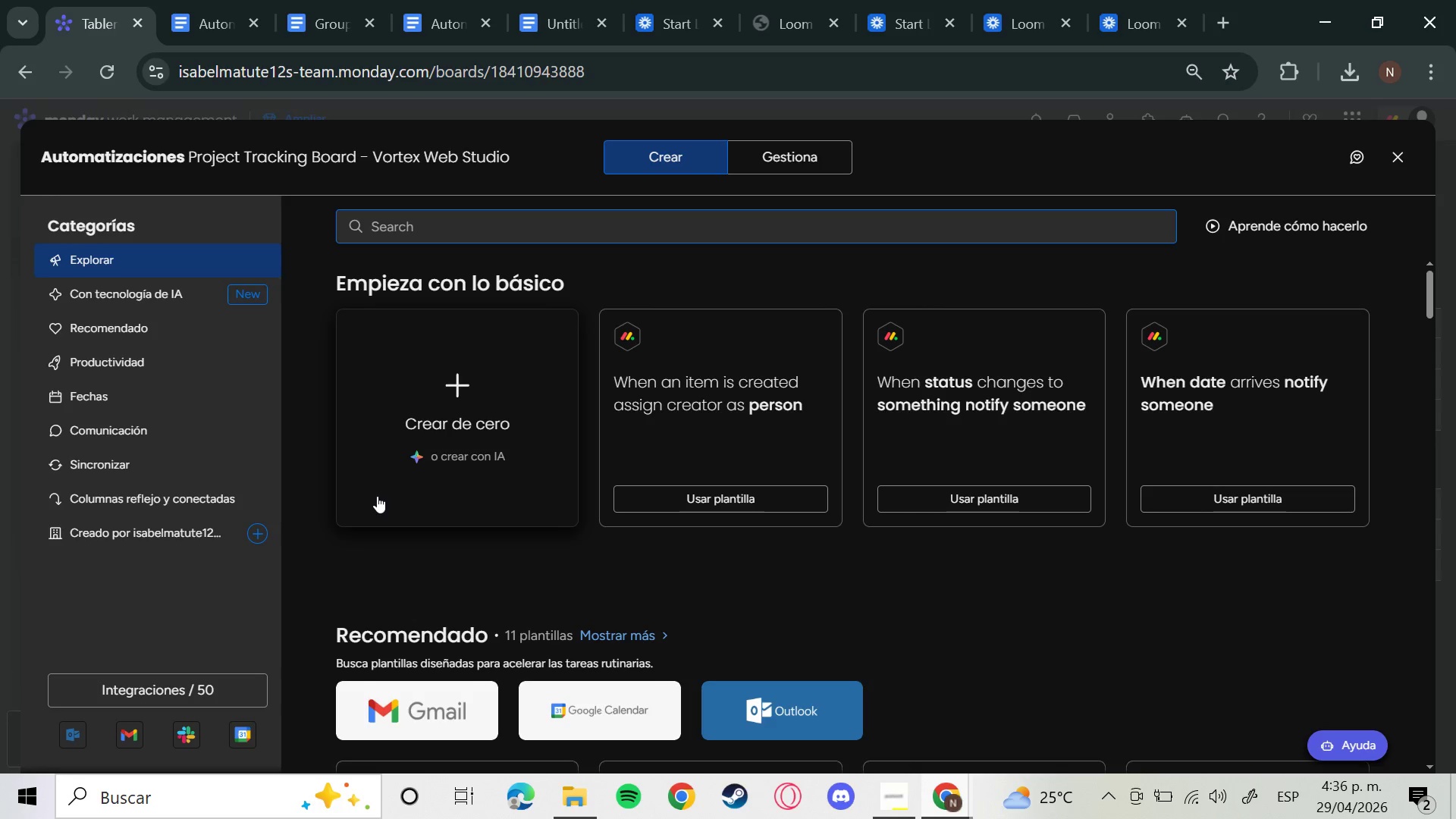 
left_click([1397, 149])
 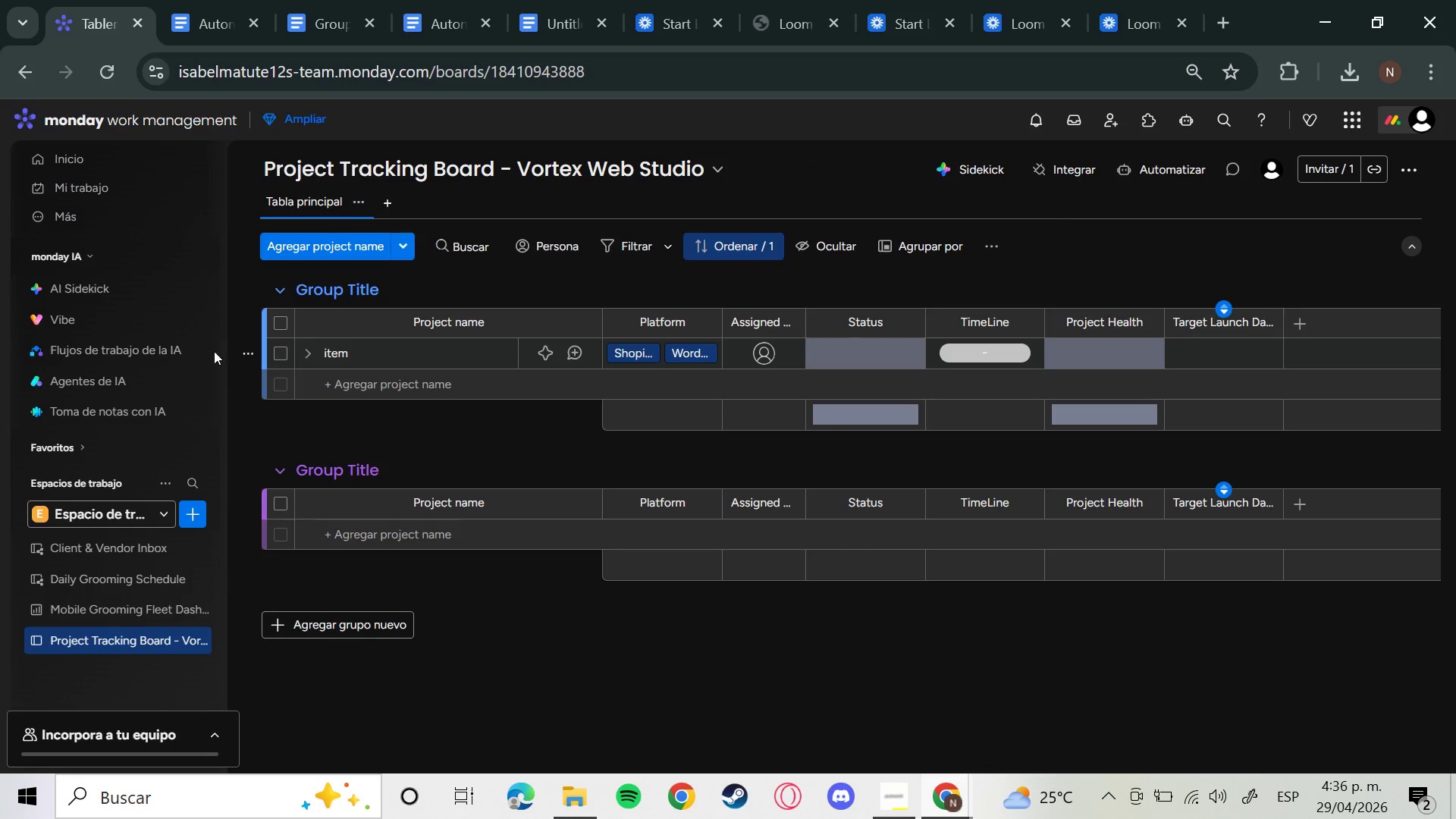 
left_click([247, 347])
 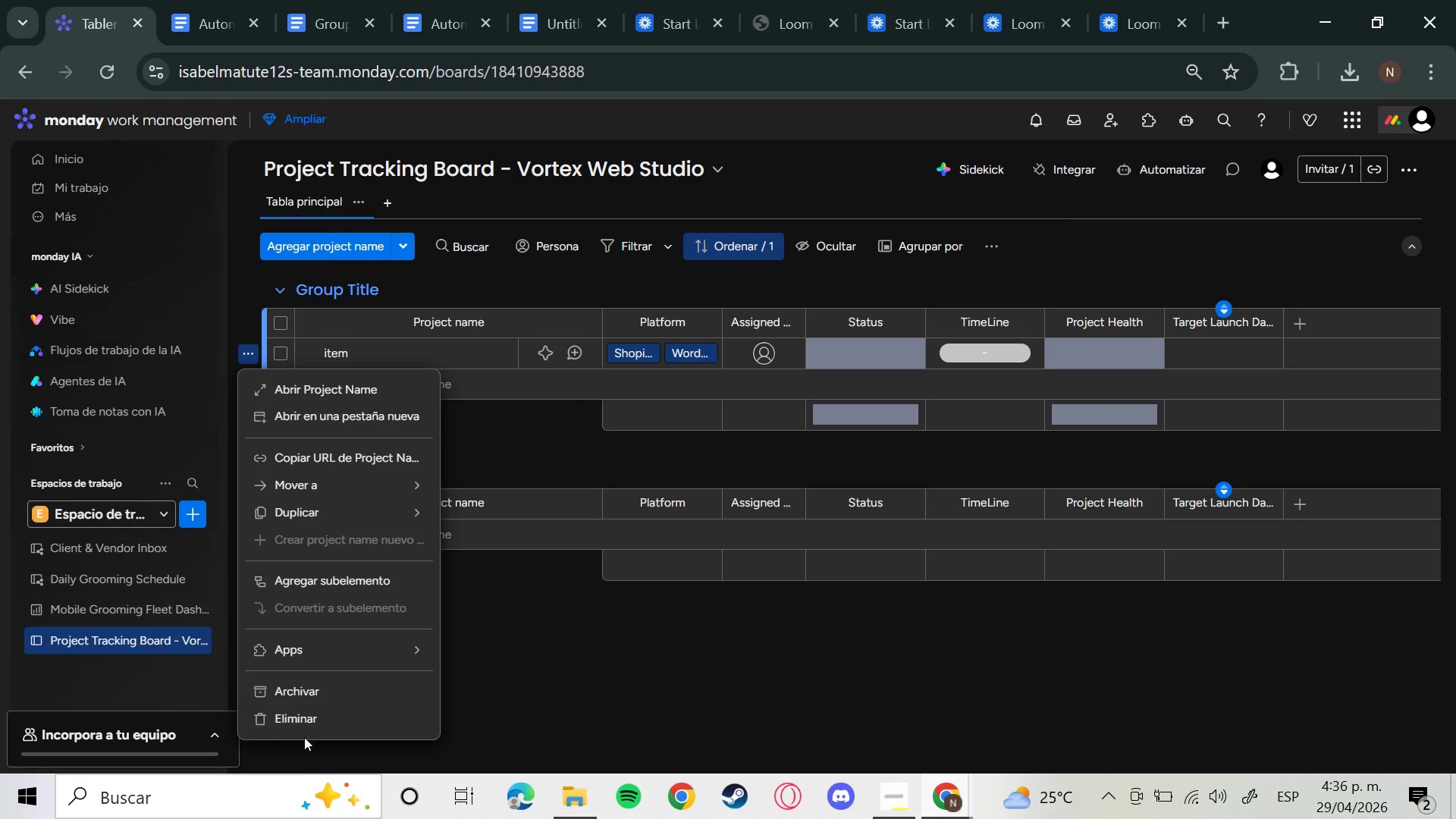 
left_click([304, 723])
 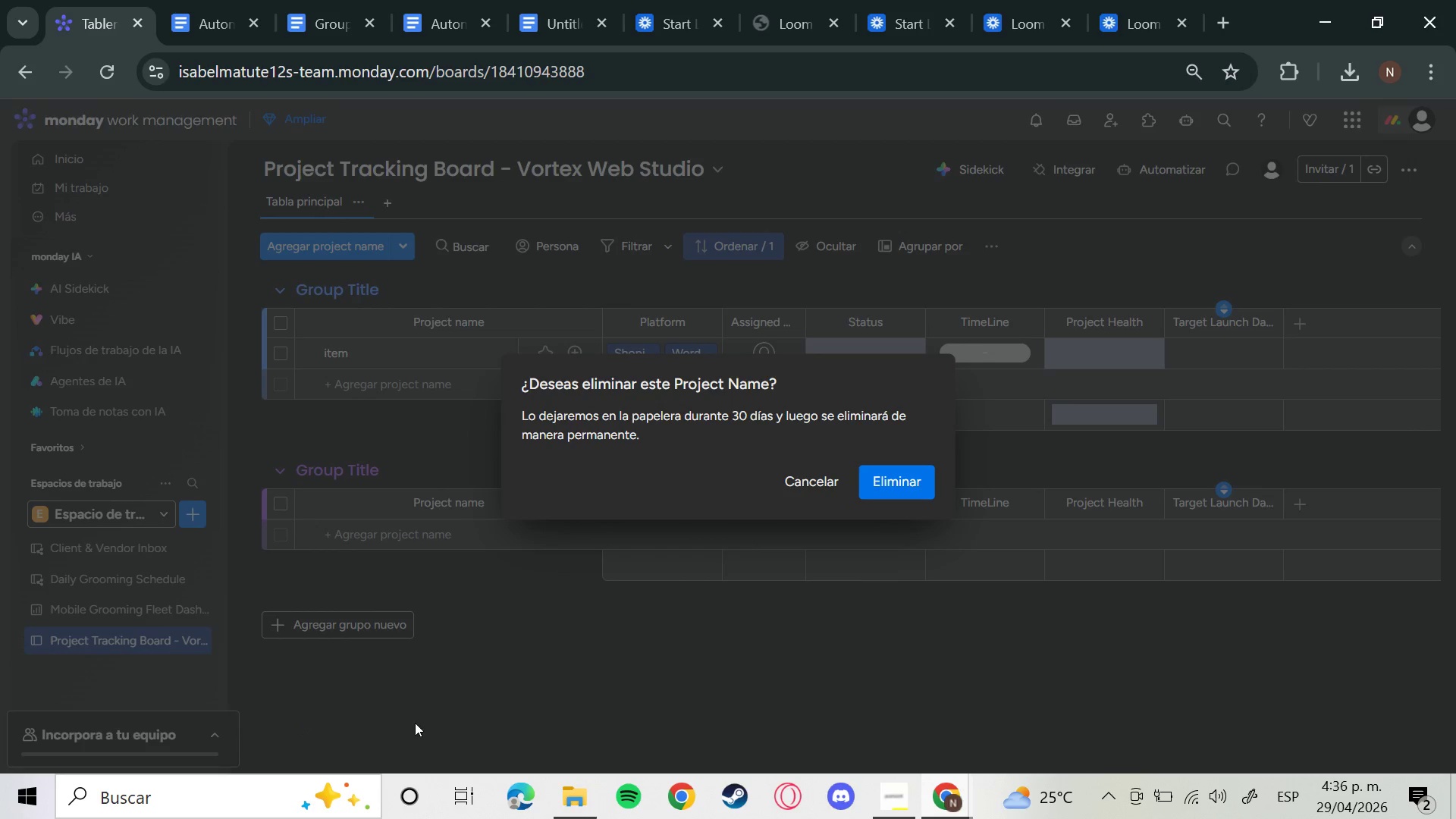 
left_click([891, 494])
 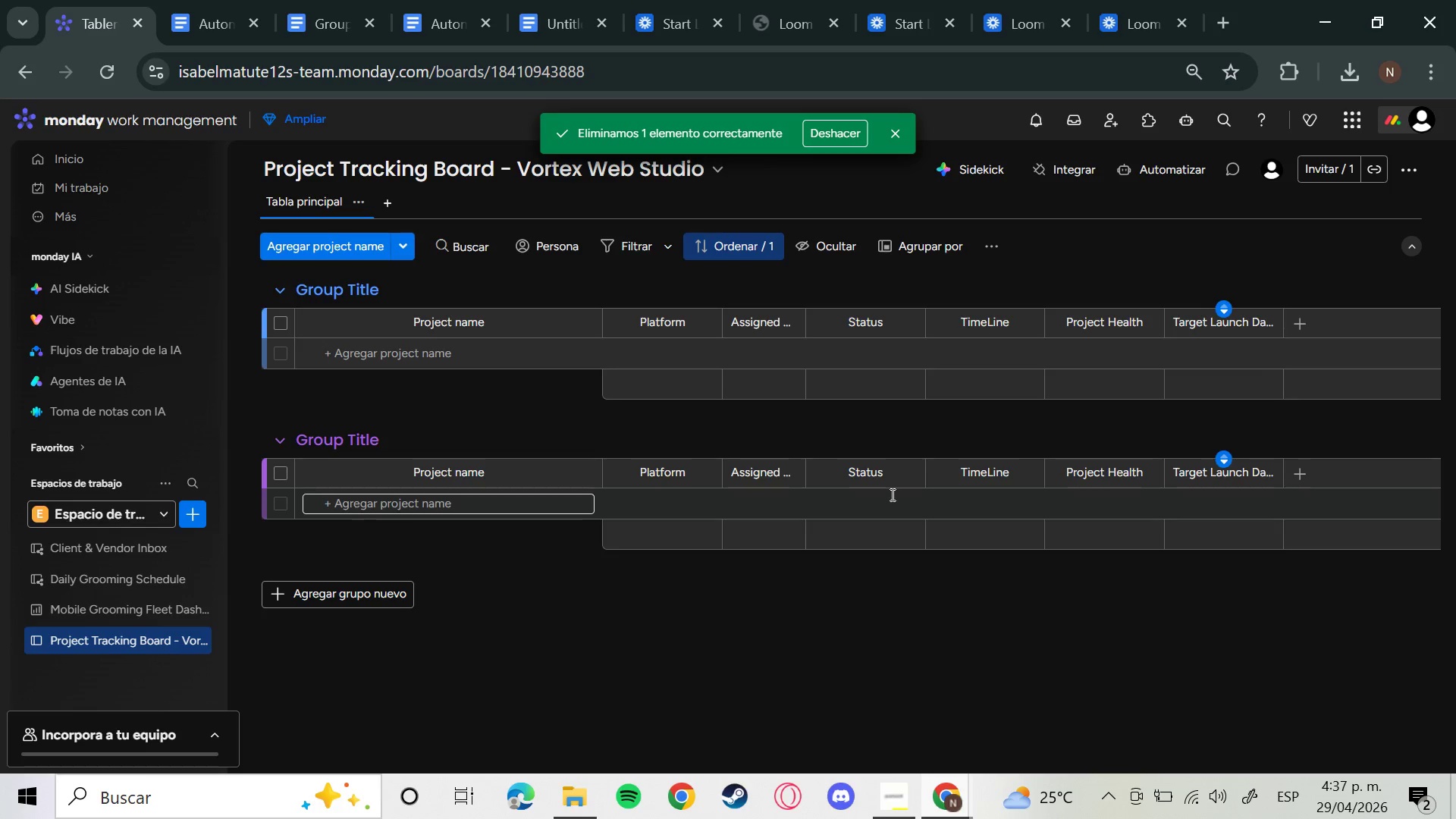 
wait(35.0)
 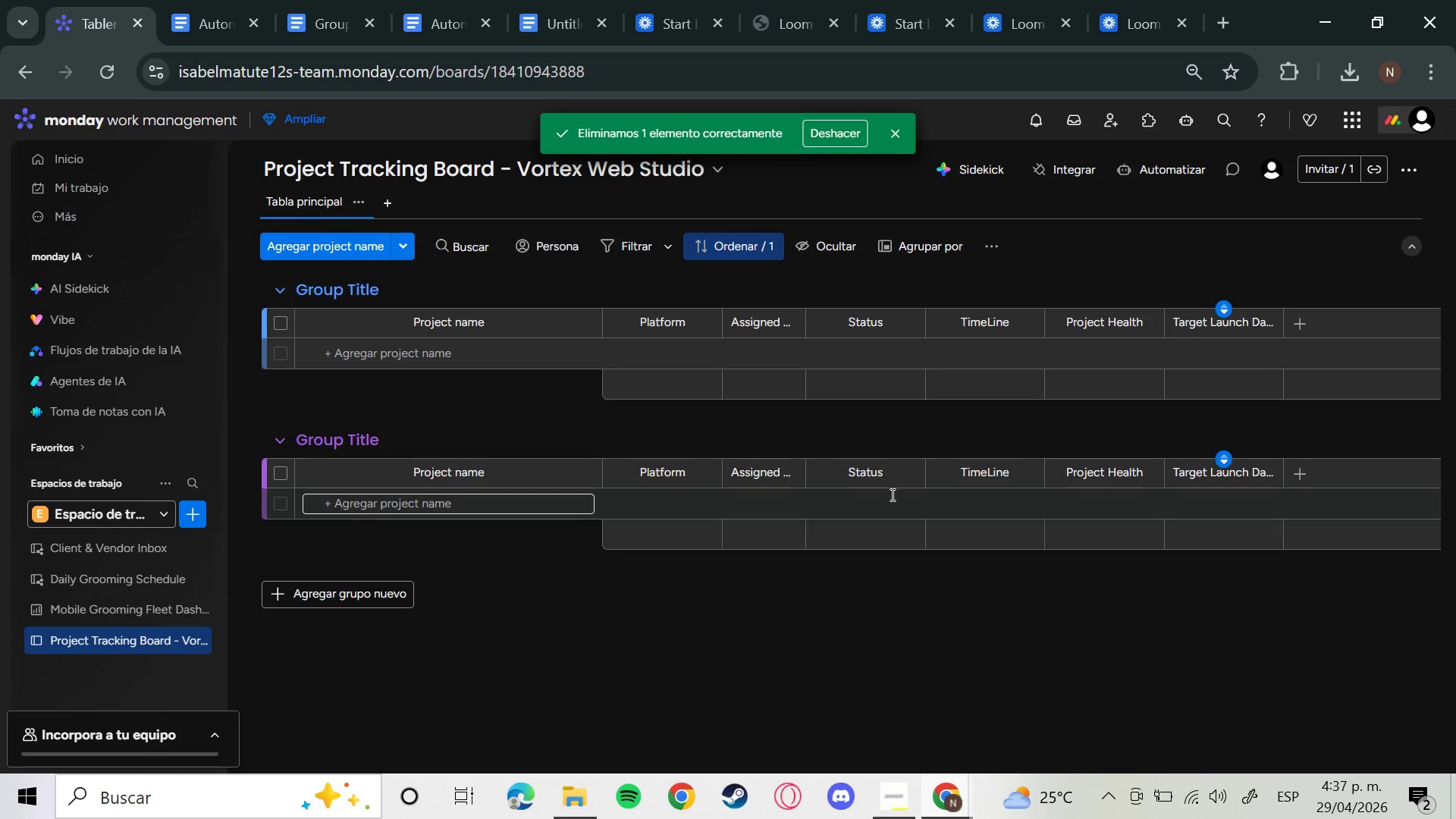 
left_click([1226, 22])
 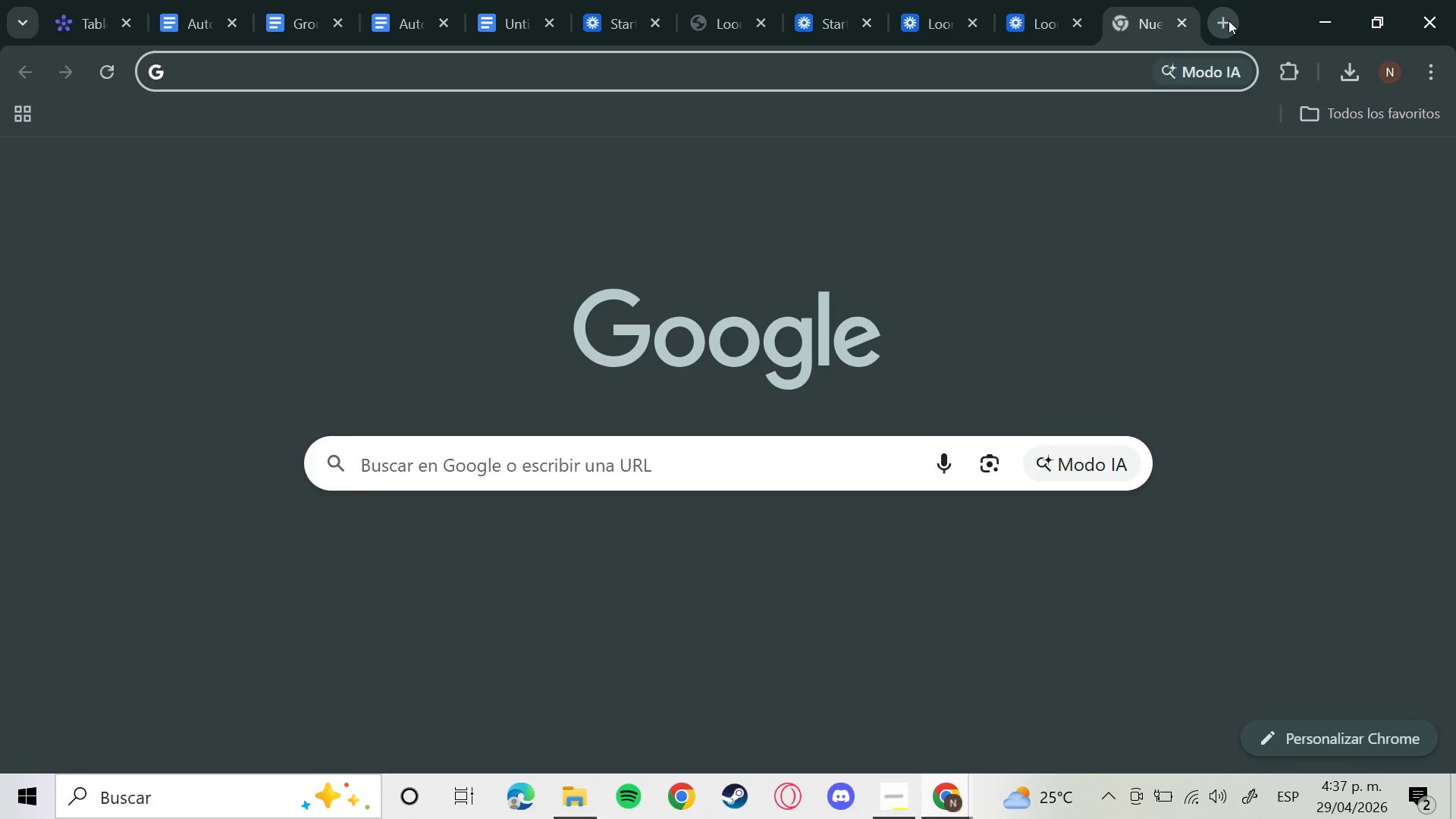 
key(W)
 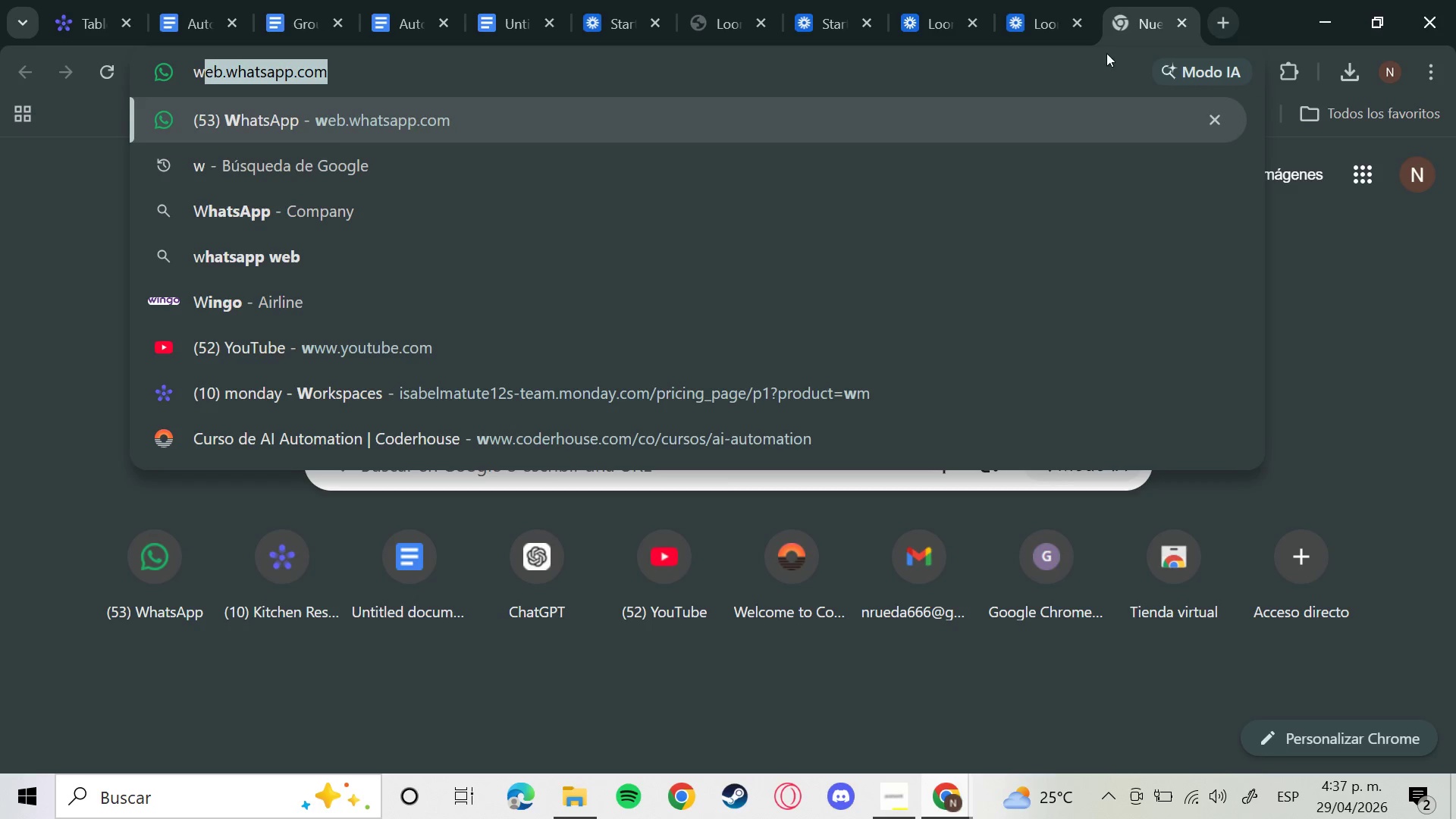 
left_click([946, 105])
 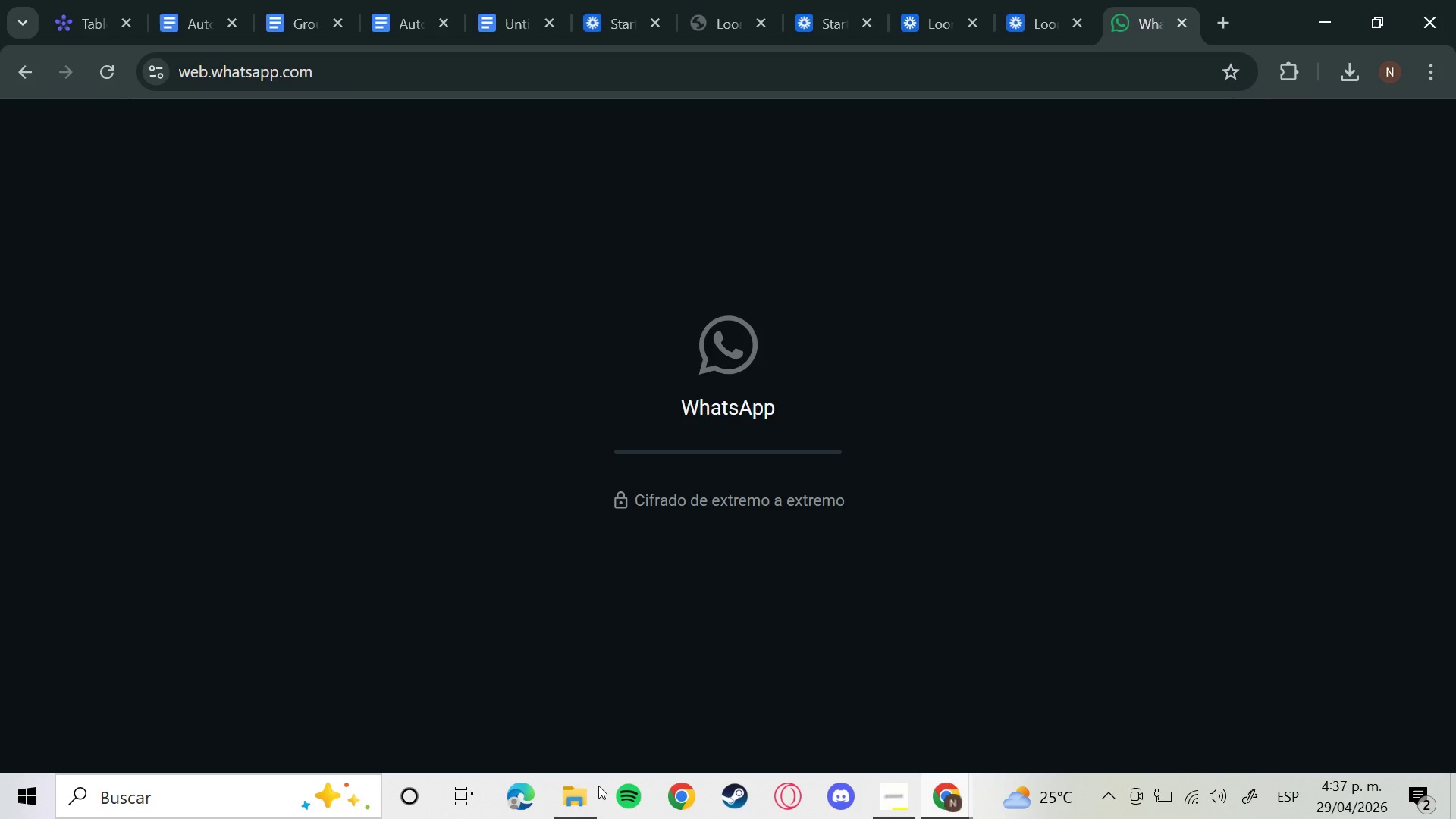 
left_click([593, 791])
 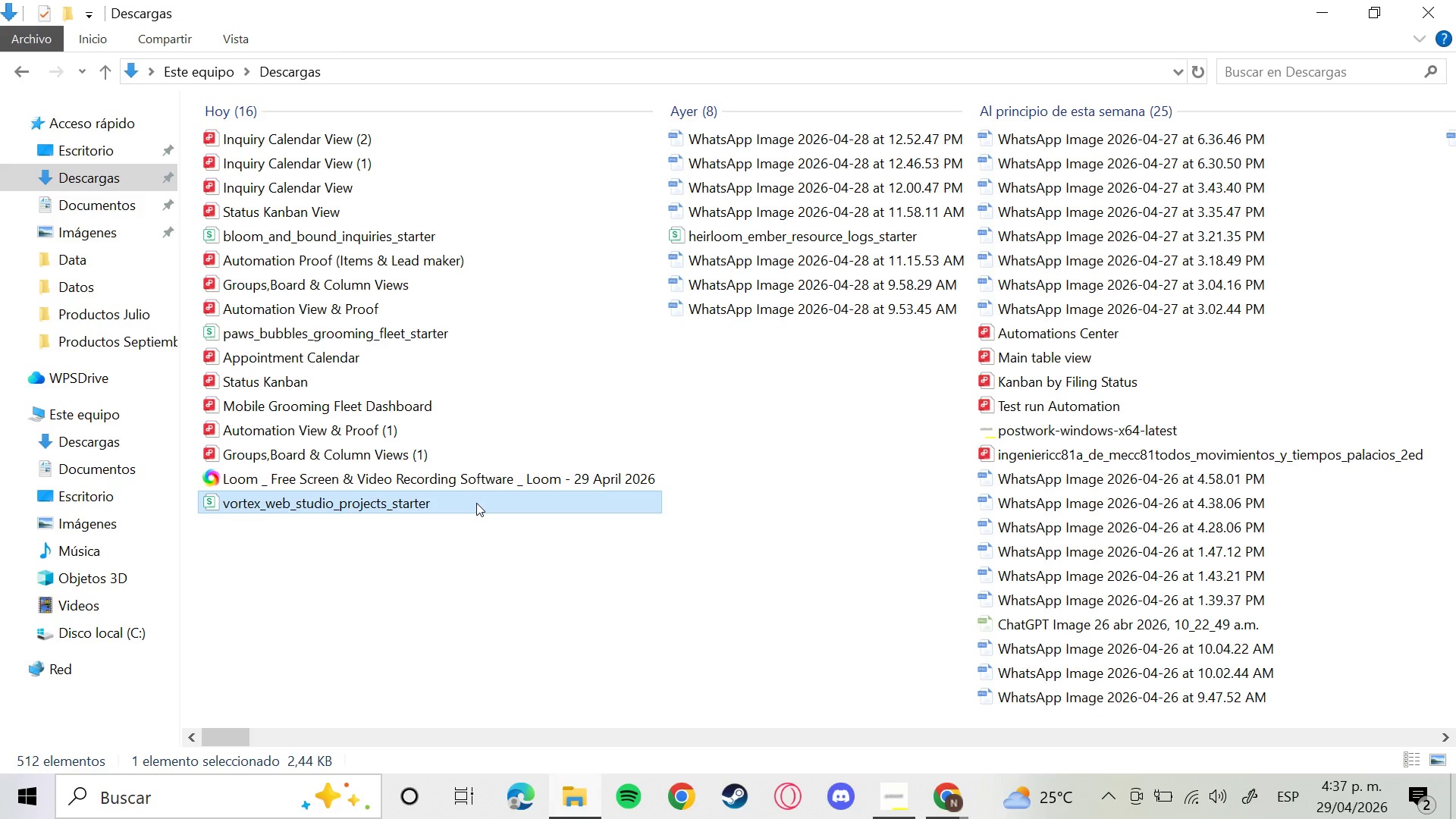 
left_click_drag(start_coordinate=[476, 503], to_coordinate=[398, 403])
 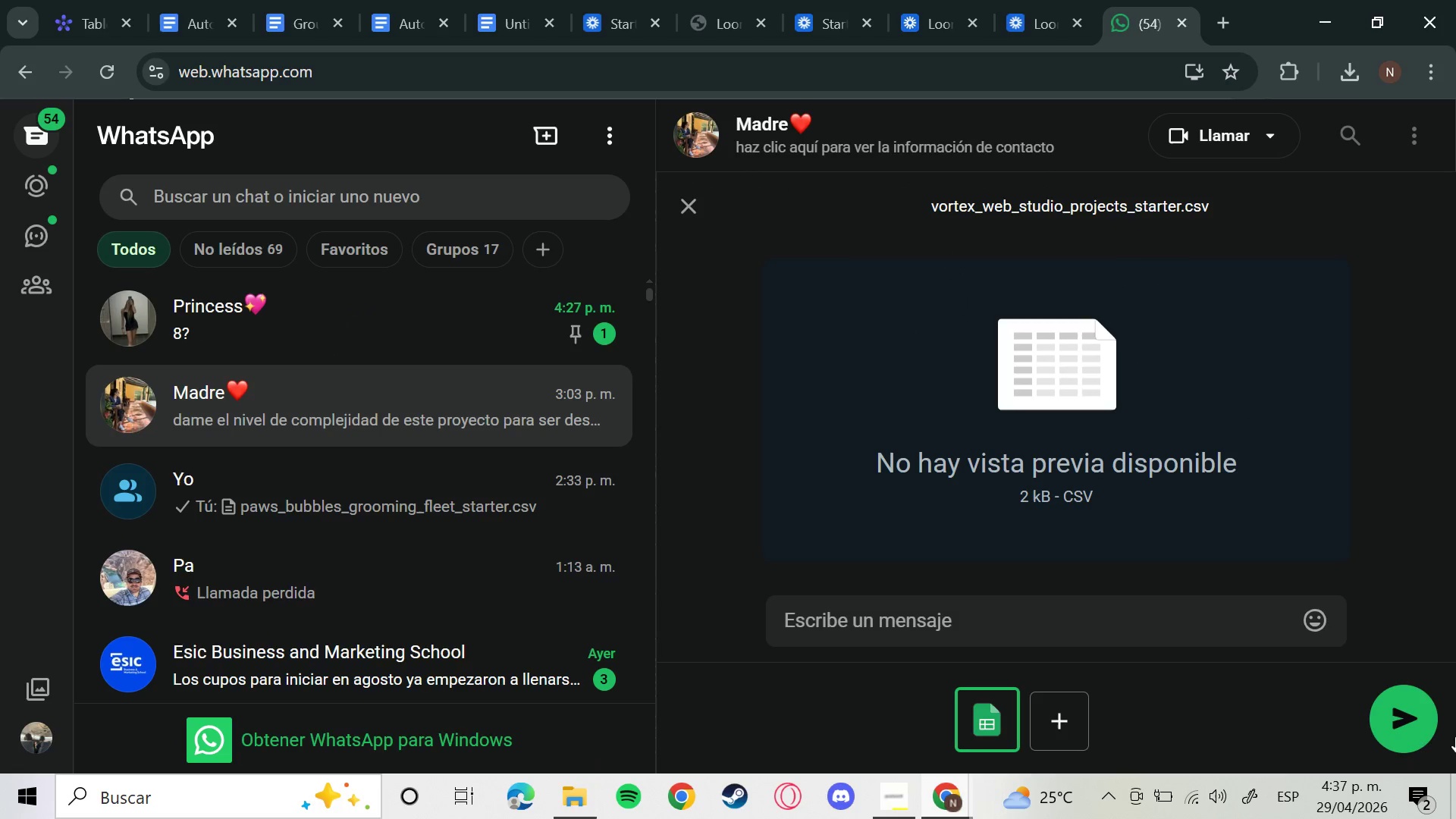 
left_click([1417, 721])
 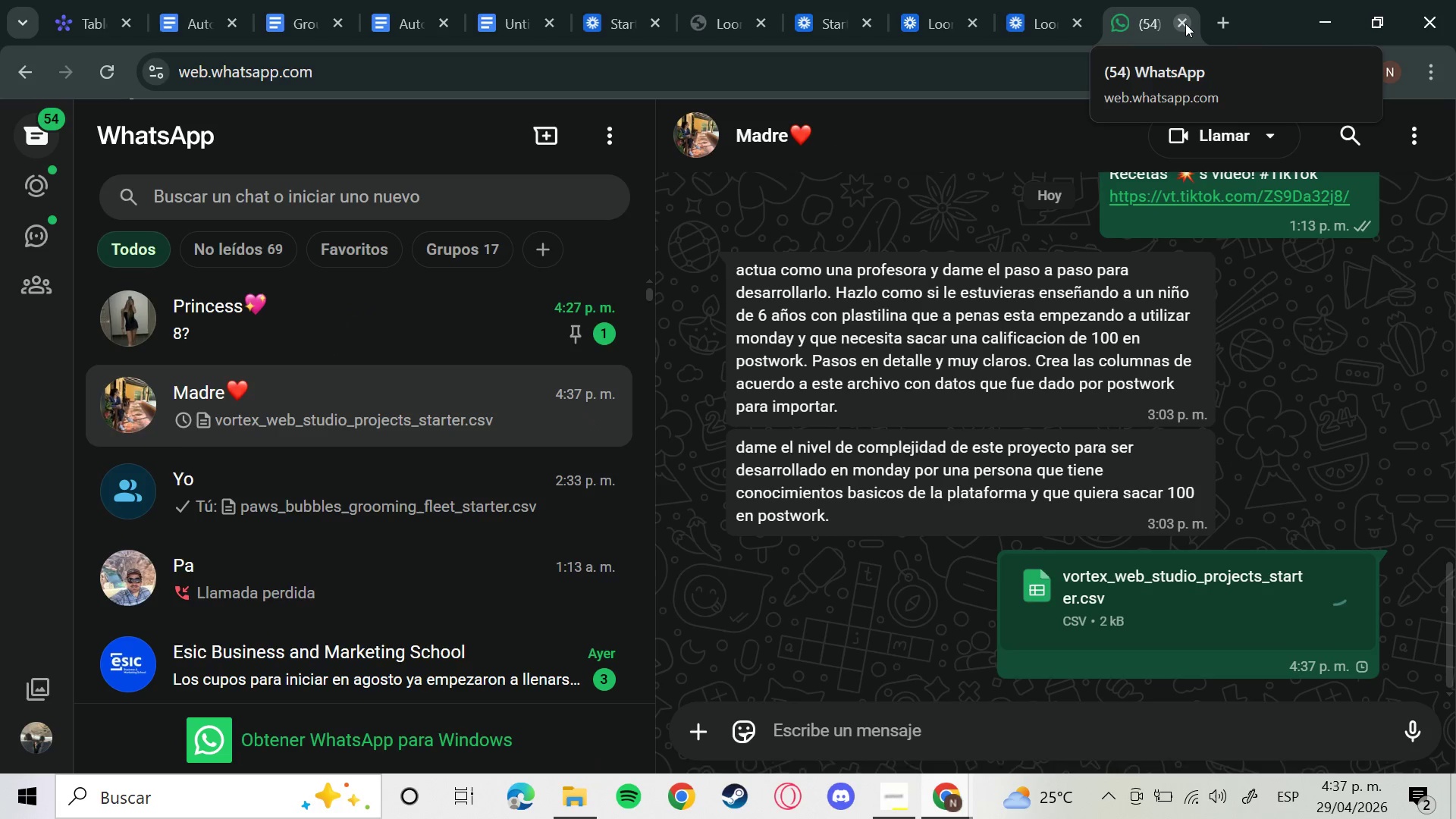 
left_click([1185, 24])
 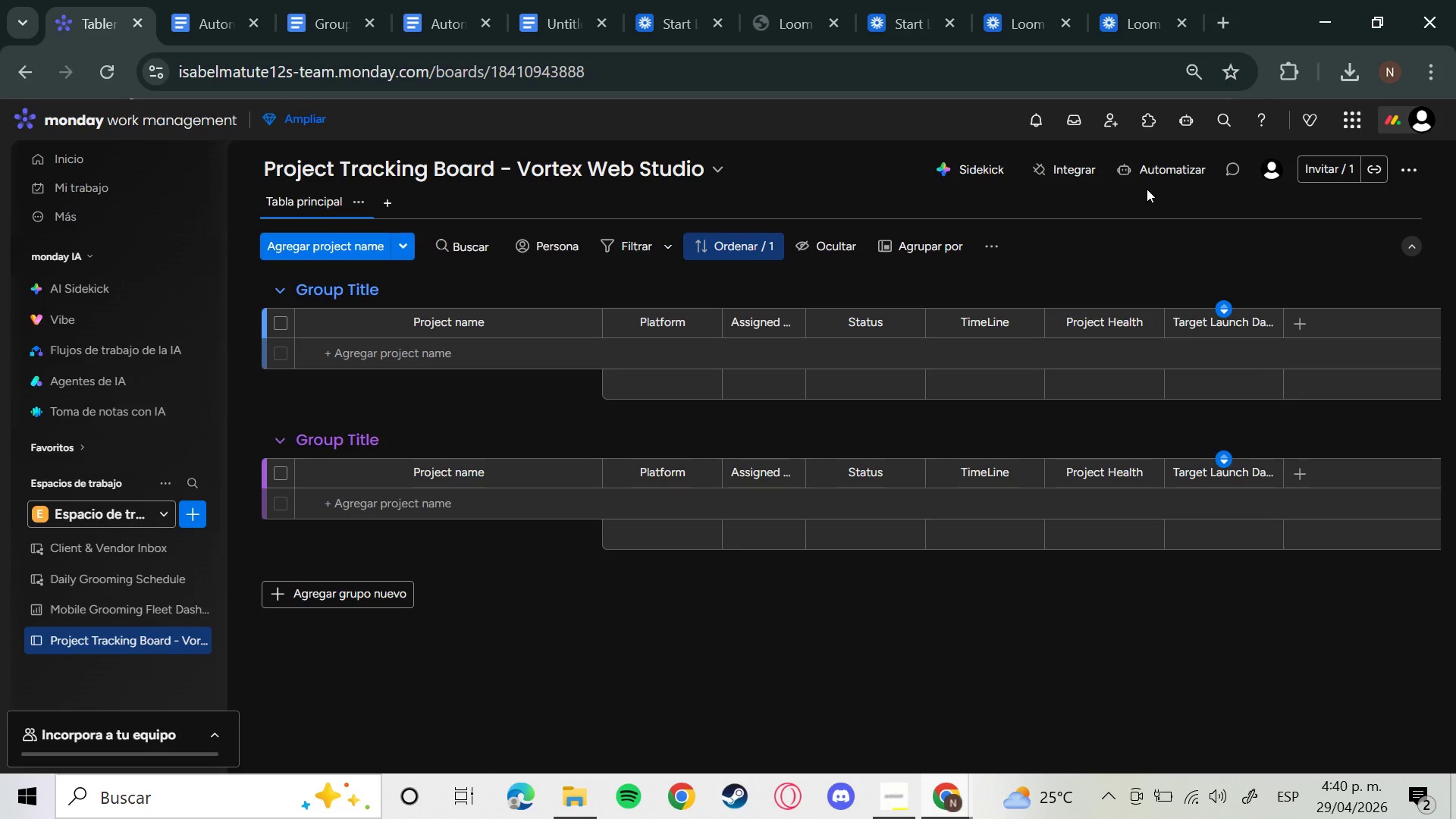 
wait(154.08)
 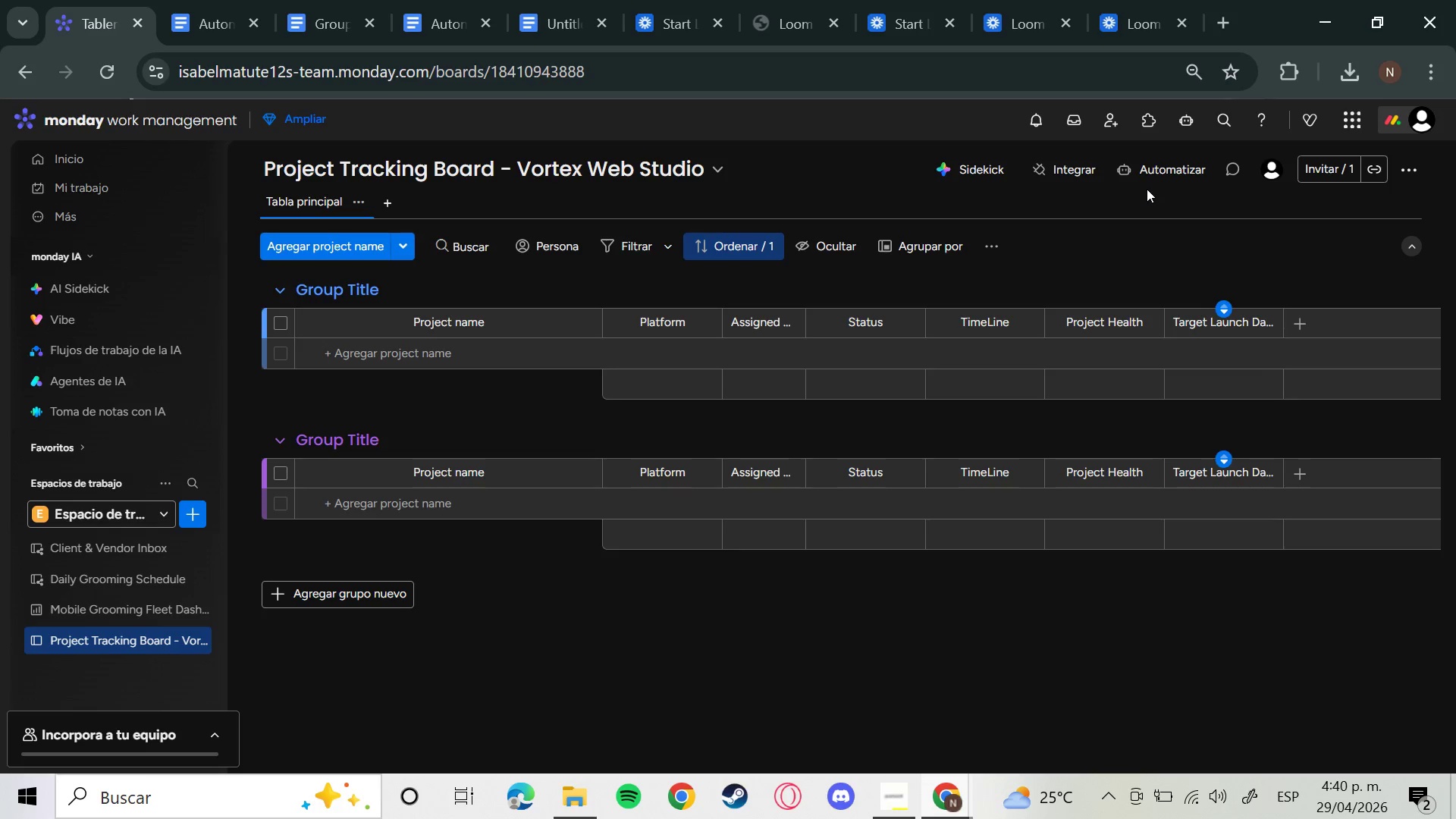 
mouse_move([1319, 0])
 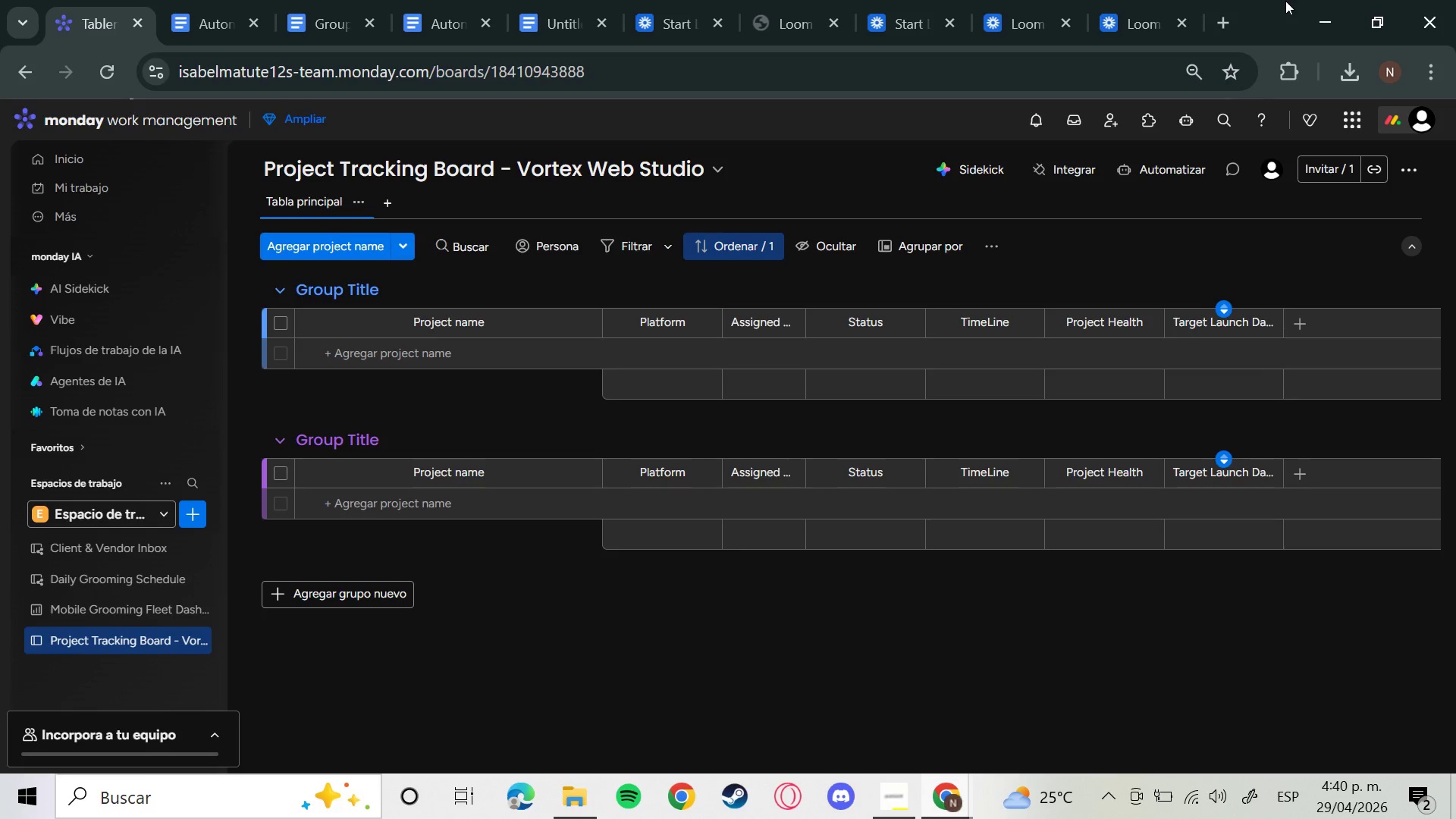 
wait(16.67)
 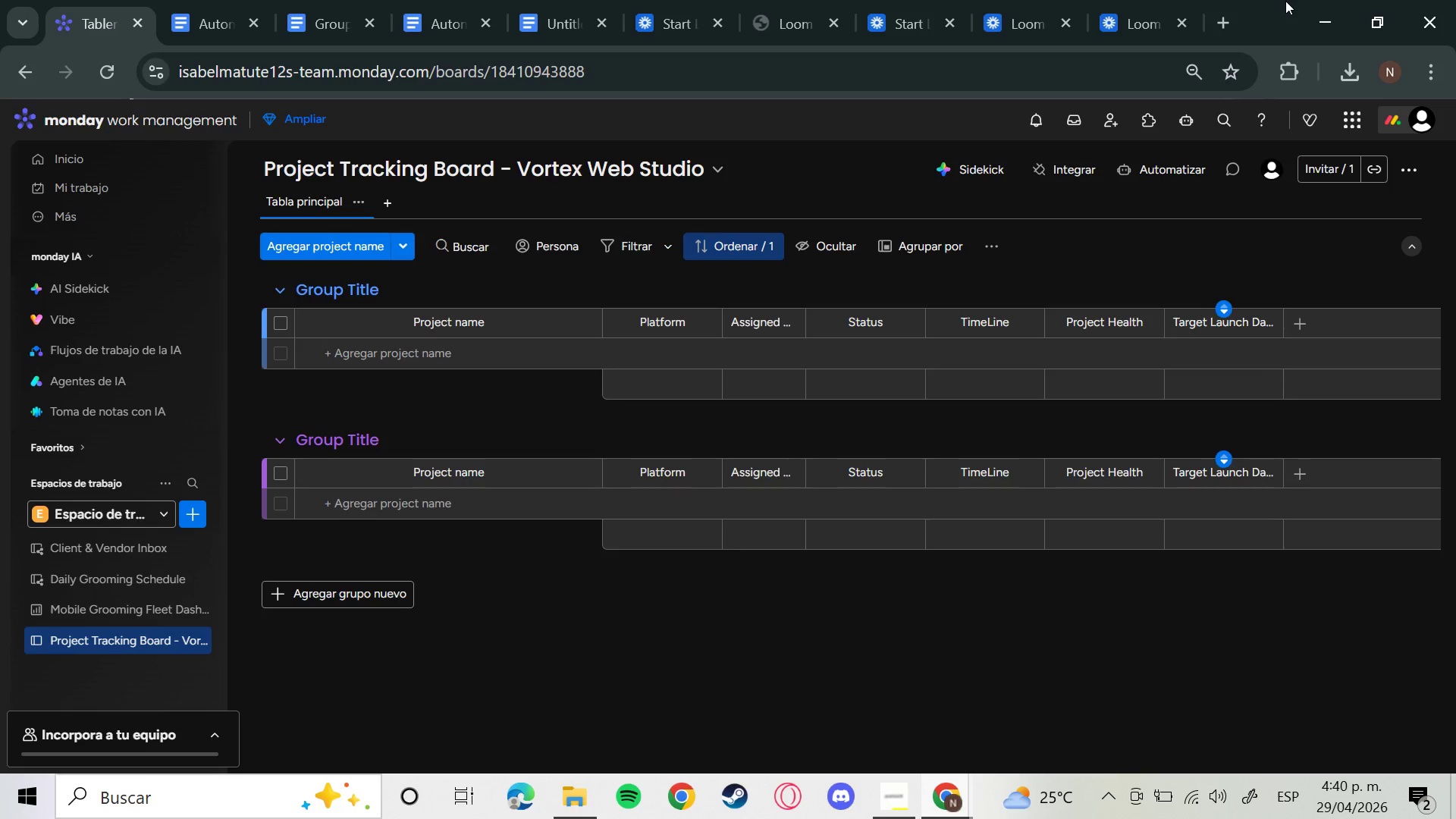 
left_click([369, 296])
 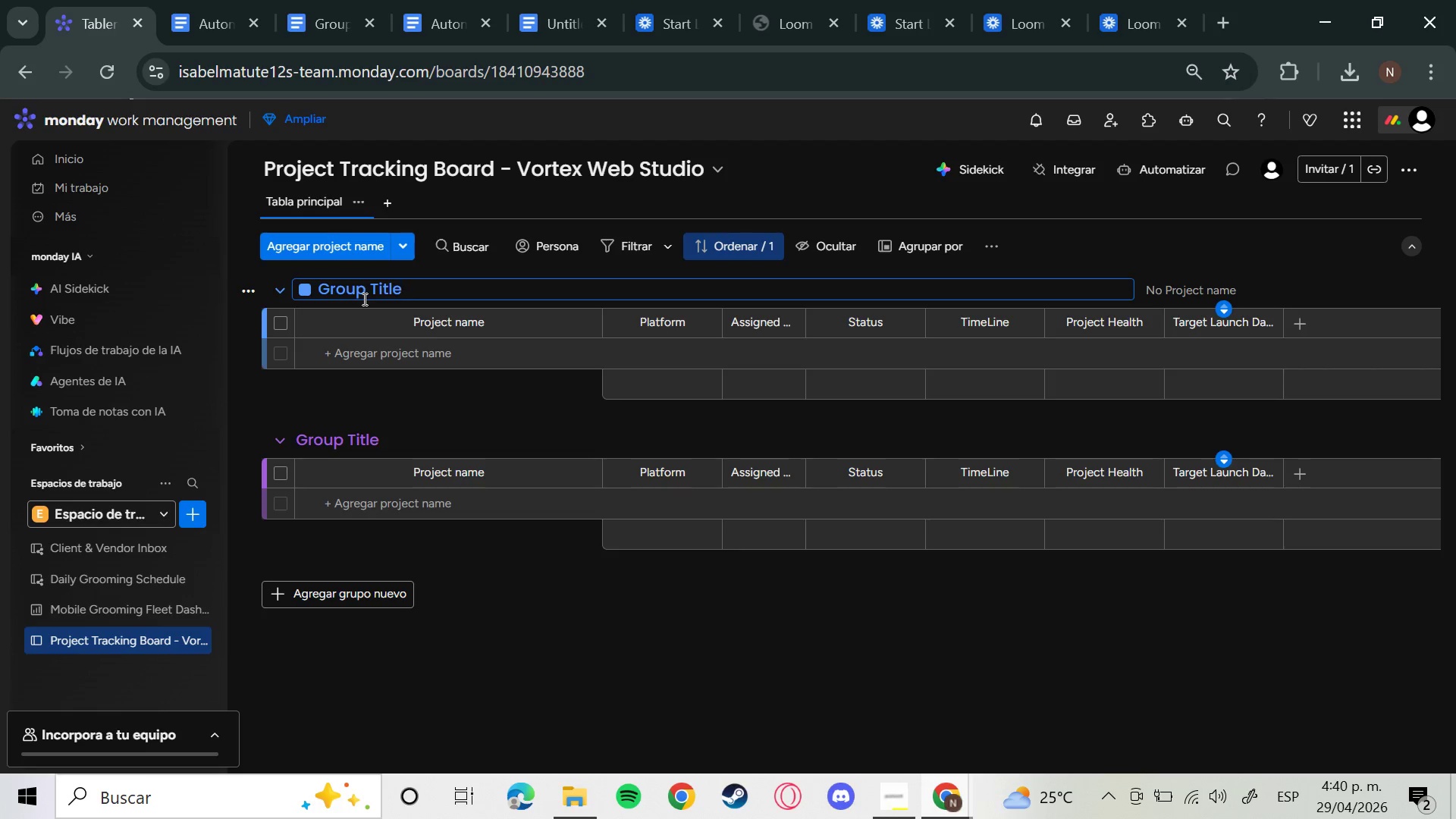 
key(Backspace)
 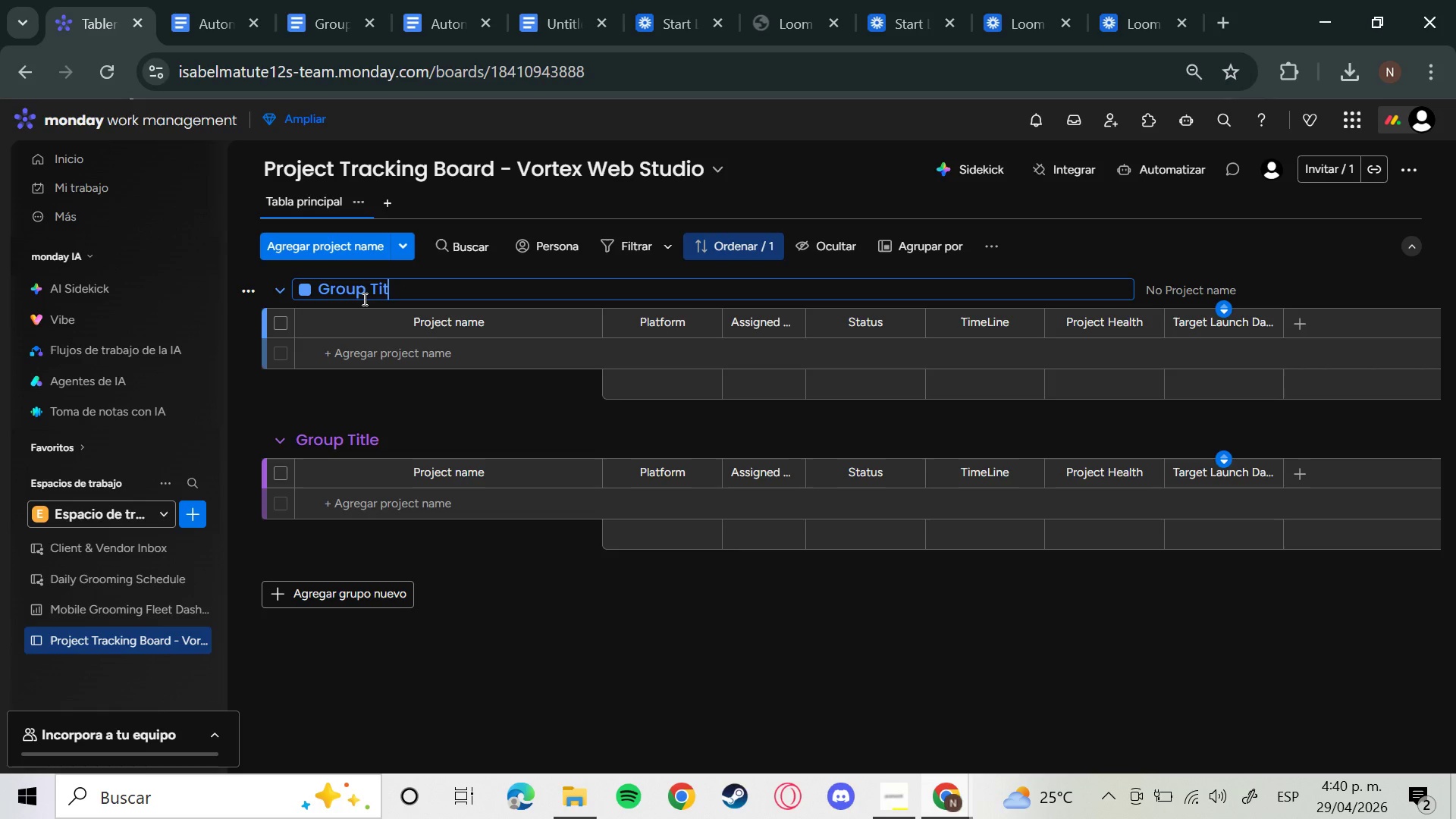 
key(Backspace)
 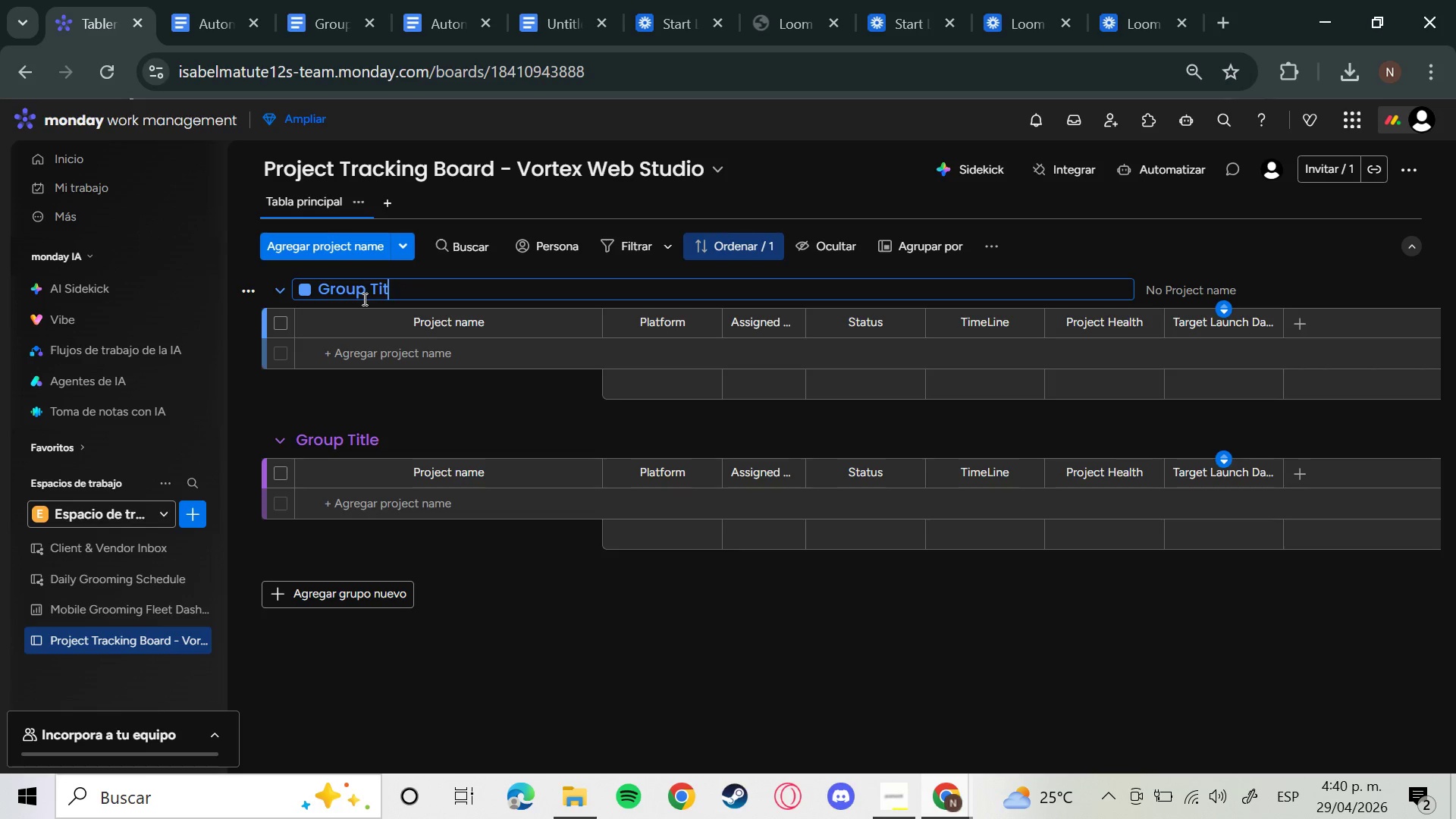 
key(Backspace)
 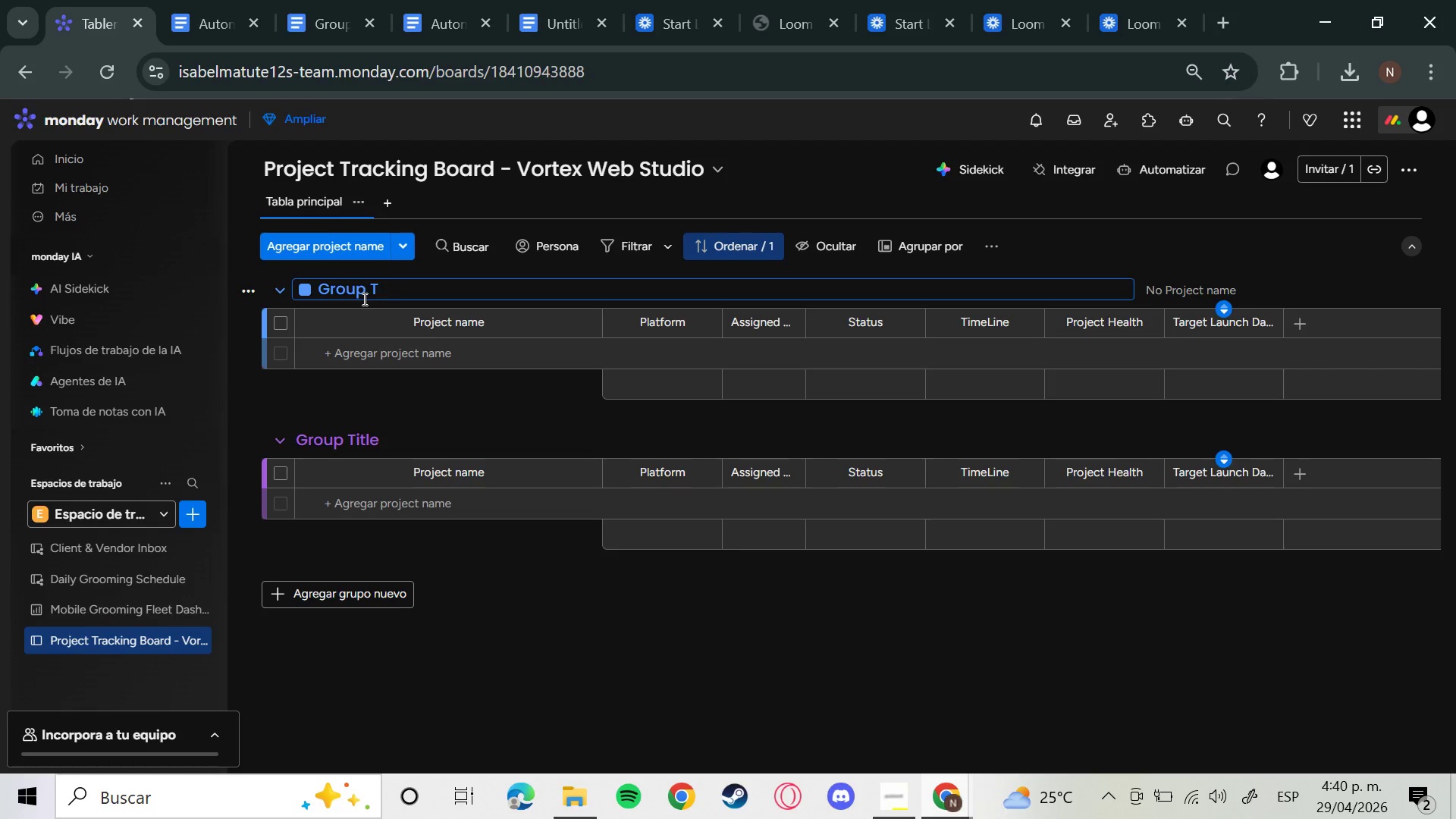 
key(Backspace)
 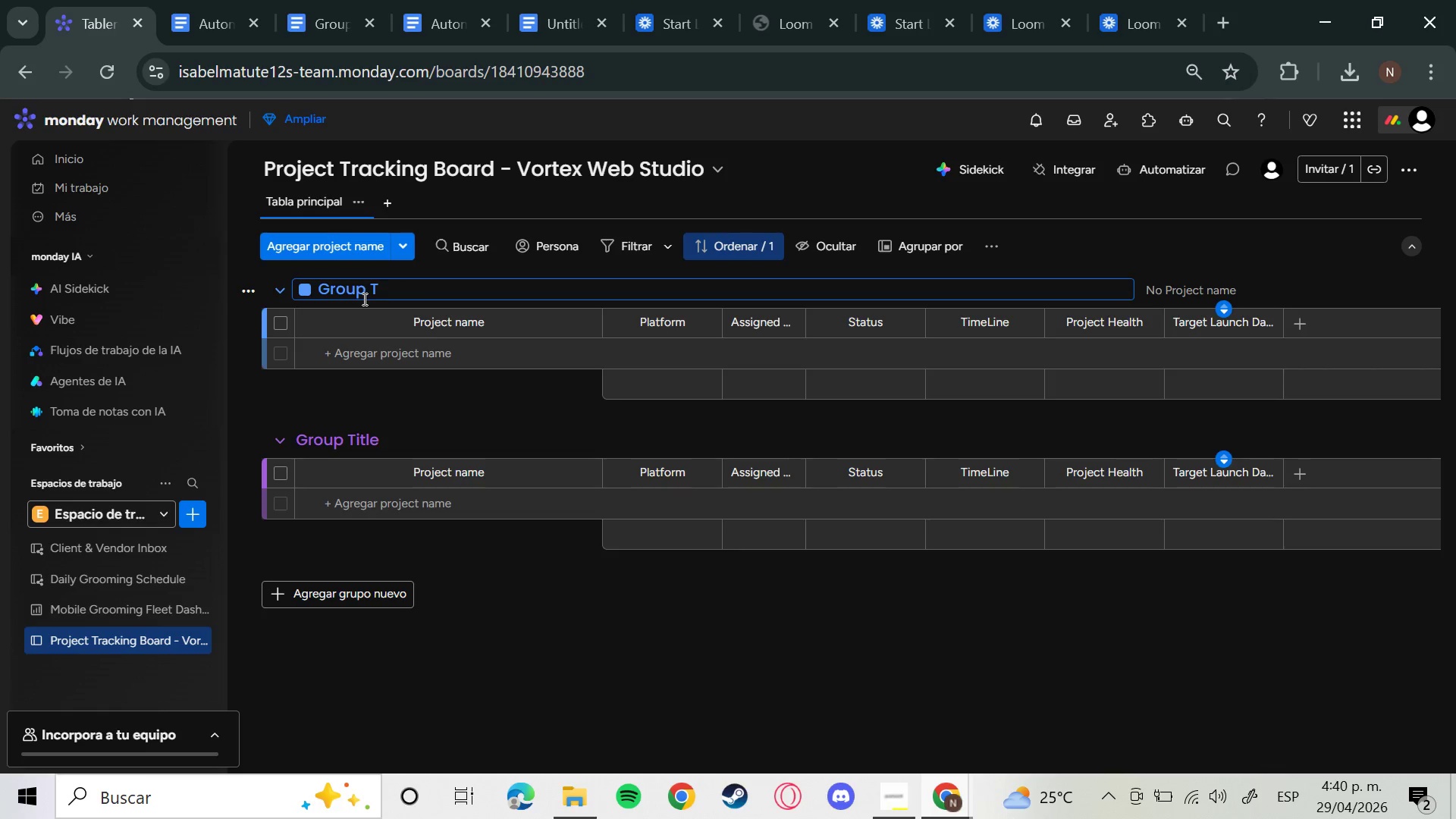 
key(Backspace)
 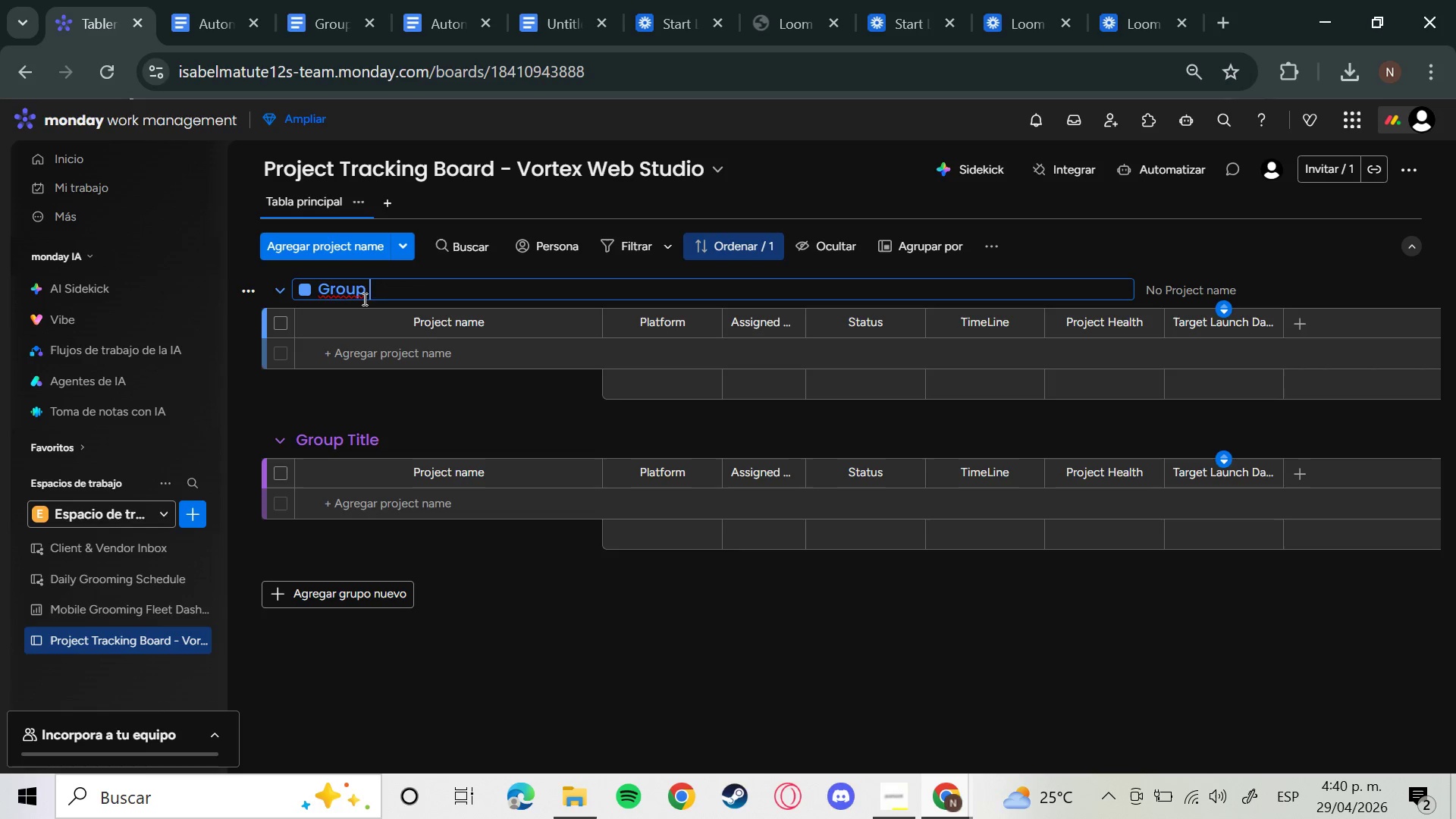 
key(Backspace)
 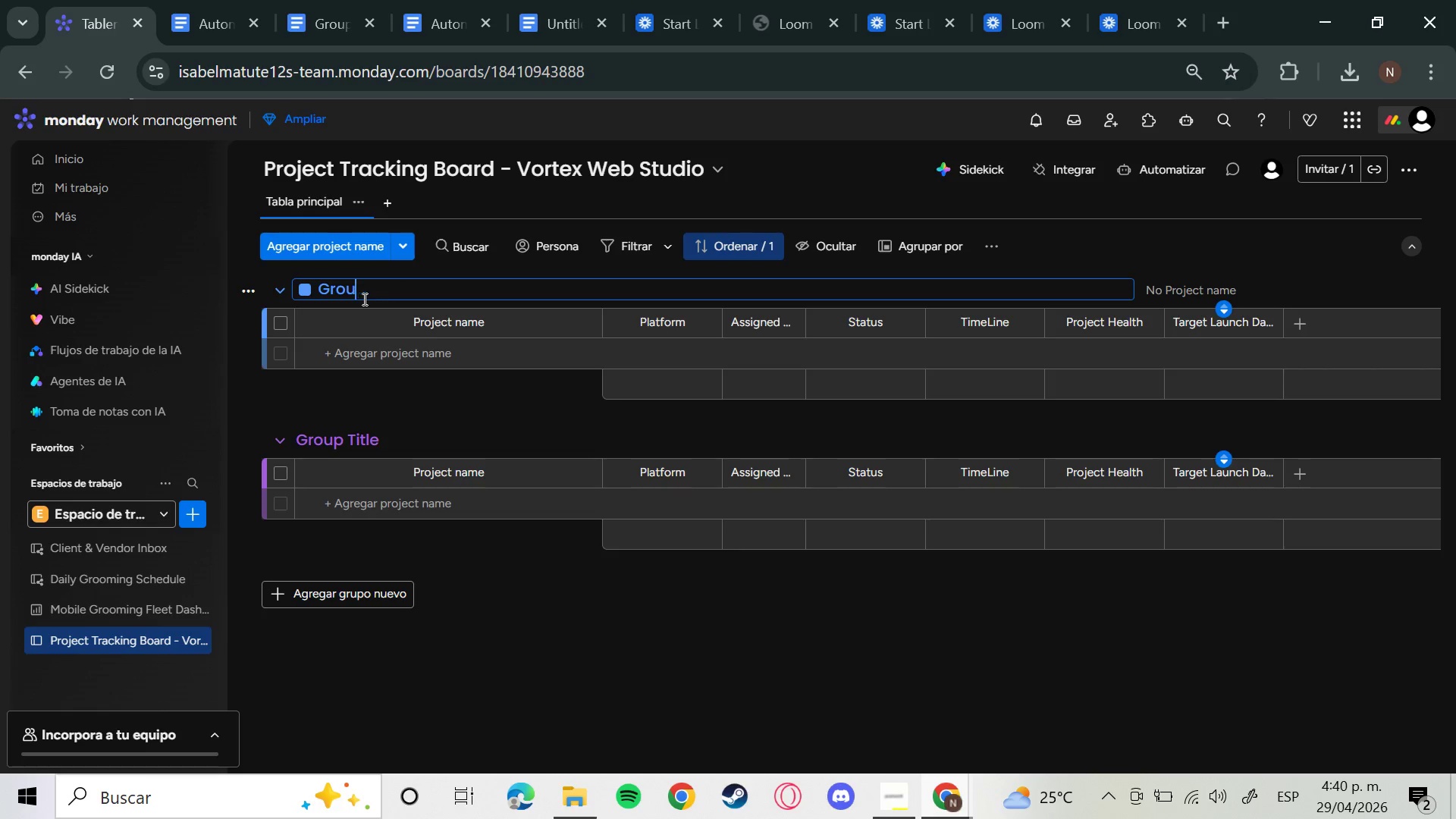 
key(Backspace)
 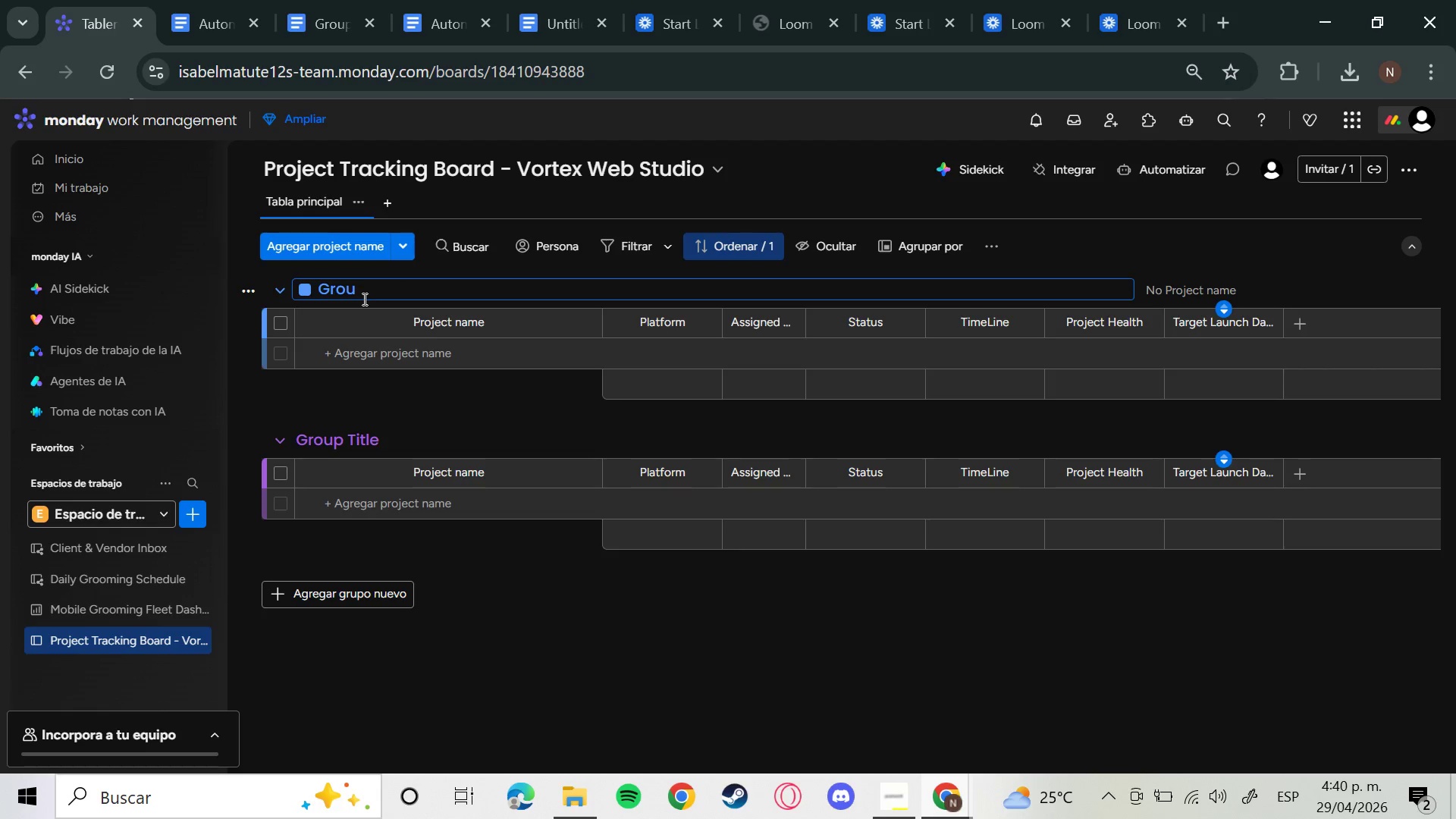 
key(Backspace)
 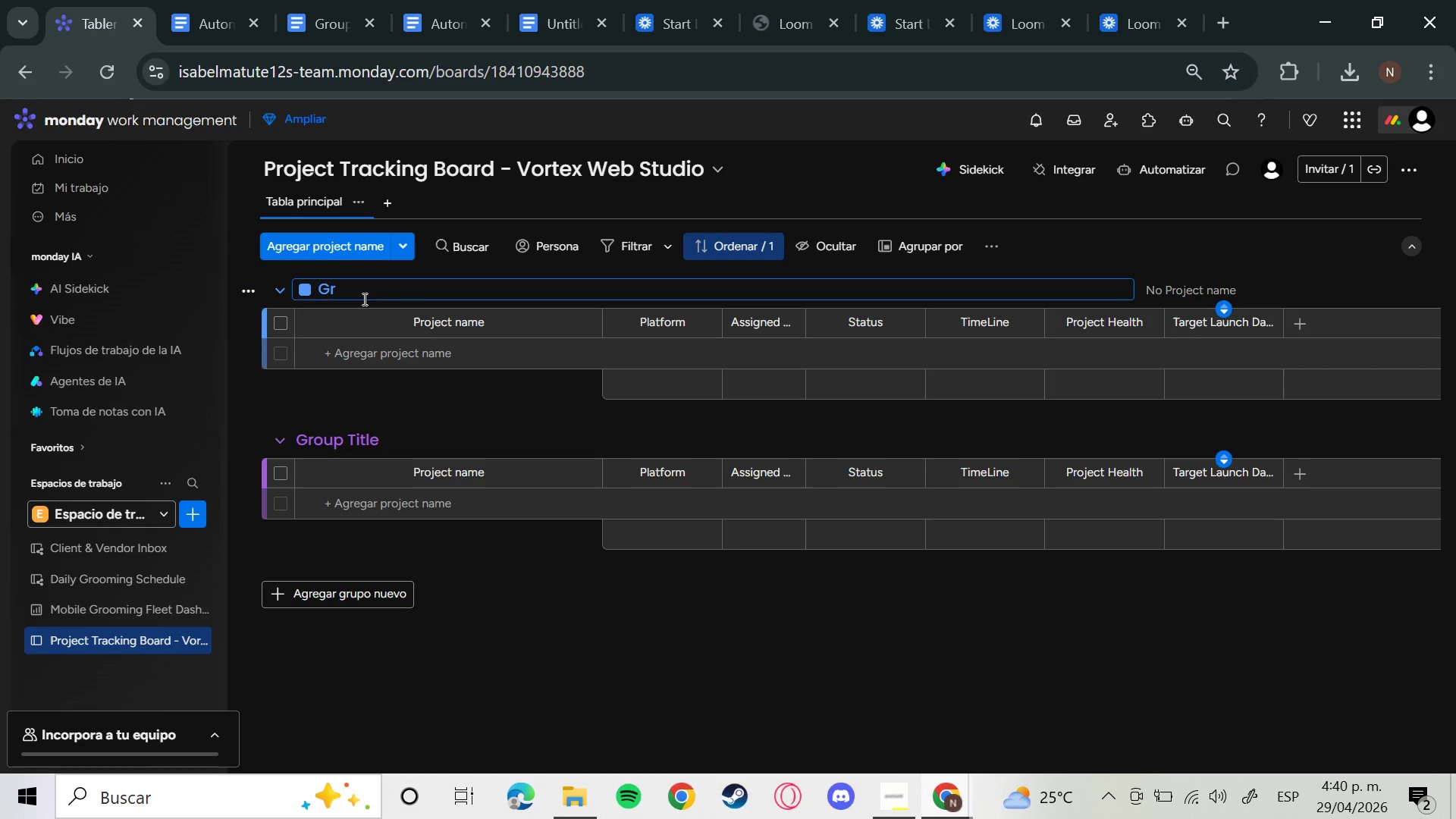 
hold_key(key=Backspace, duration=0.31)
 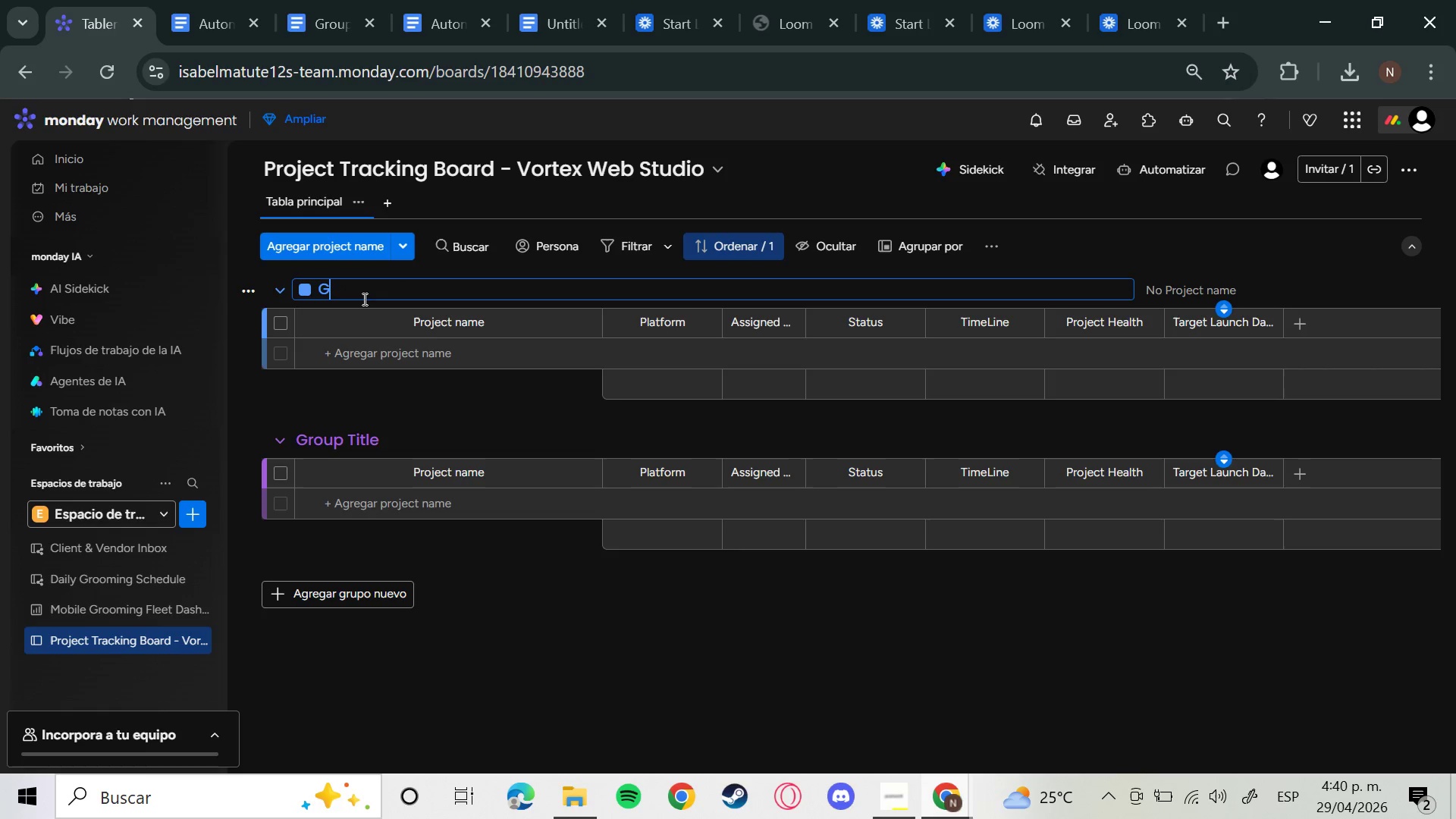 
key(Backspace)
 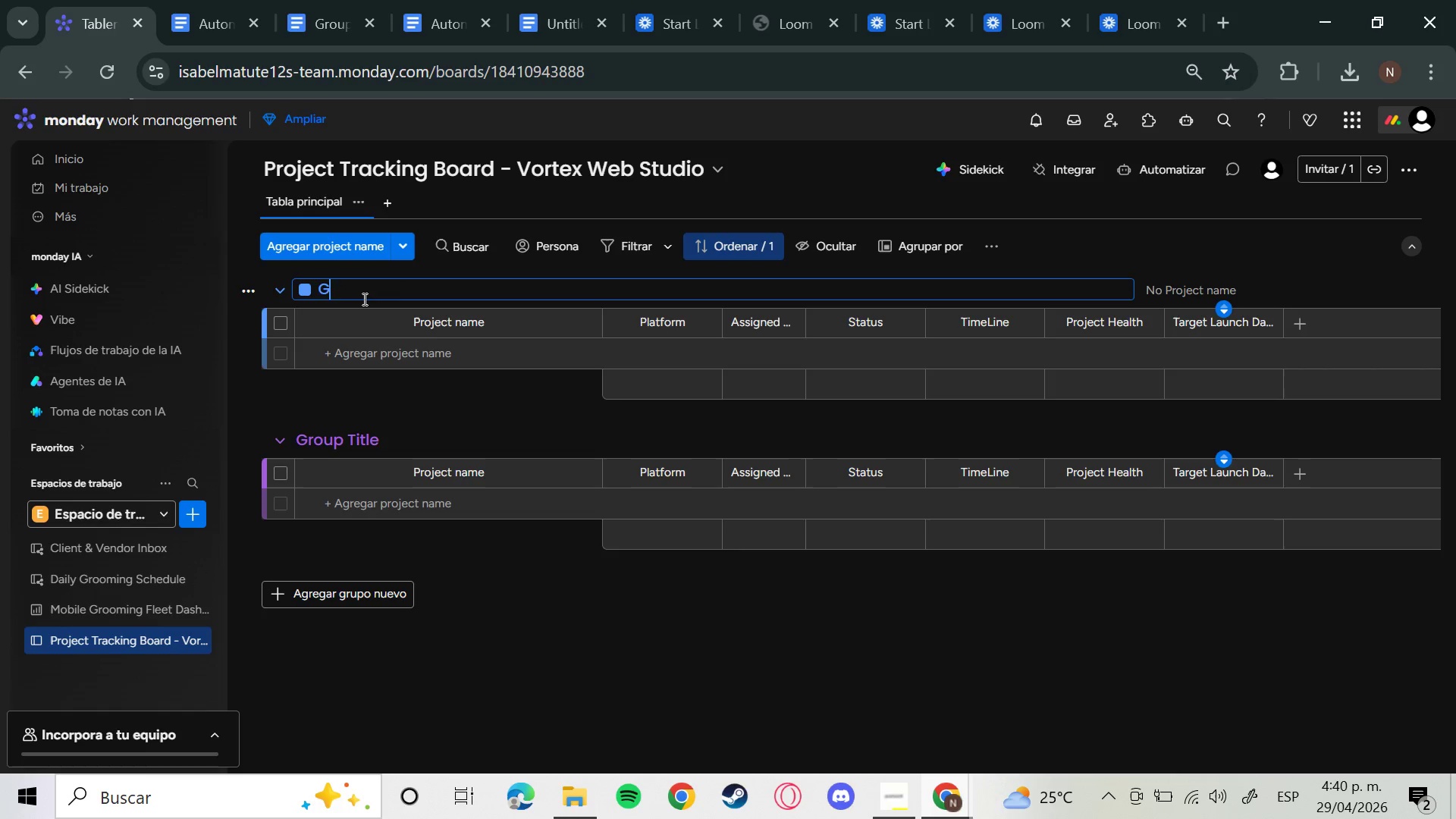 
key(Backspace)
 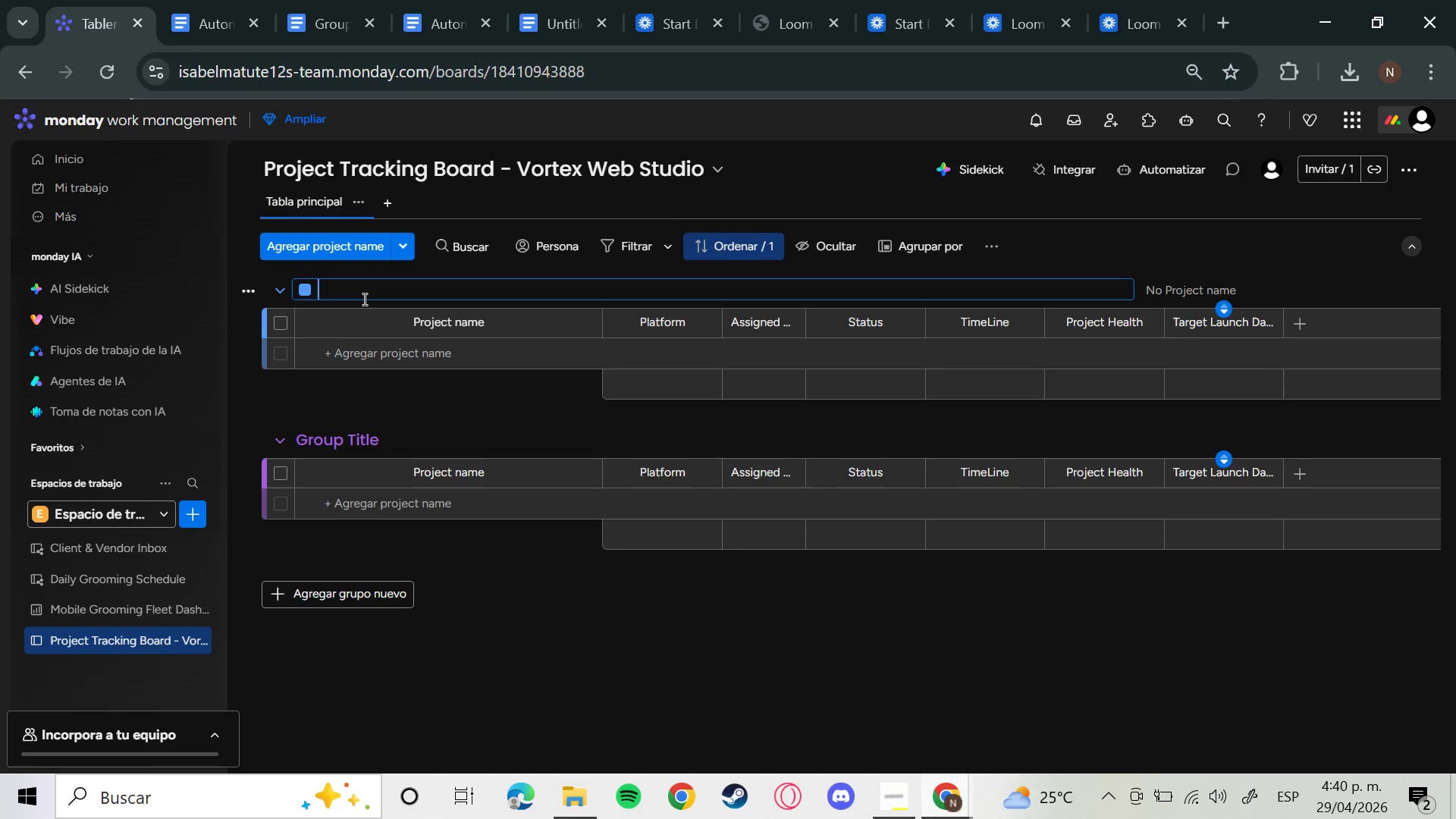 
wait(10.95)
 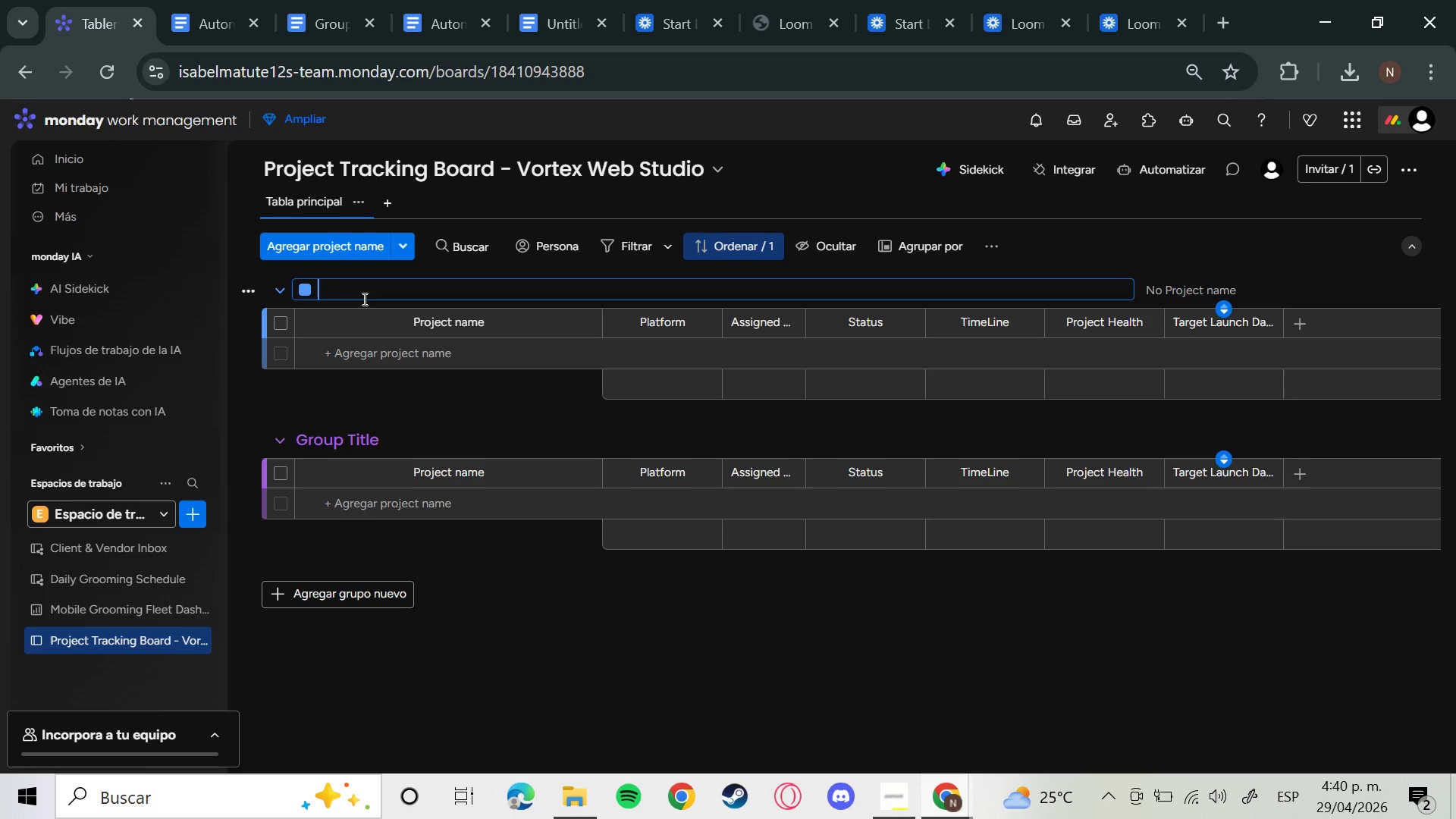 
type(S)
key(Backspace)
type(Active Projects)
 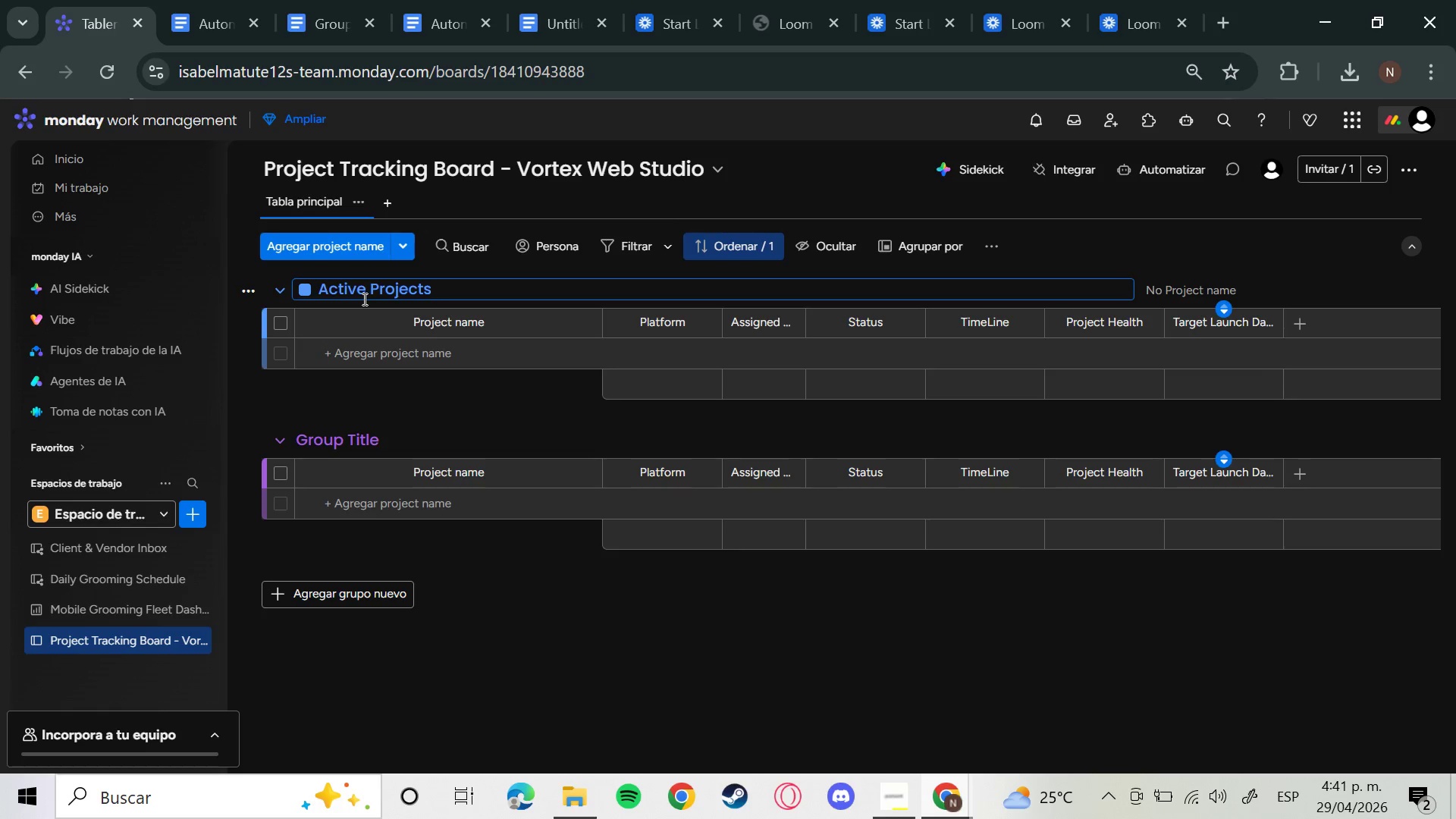 
key(Enter)
 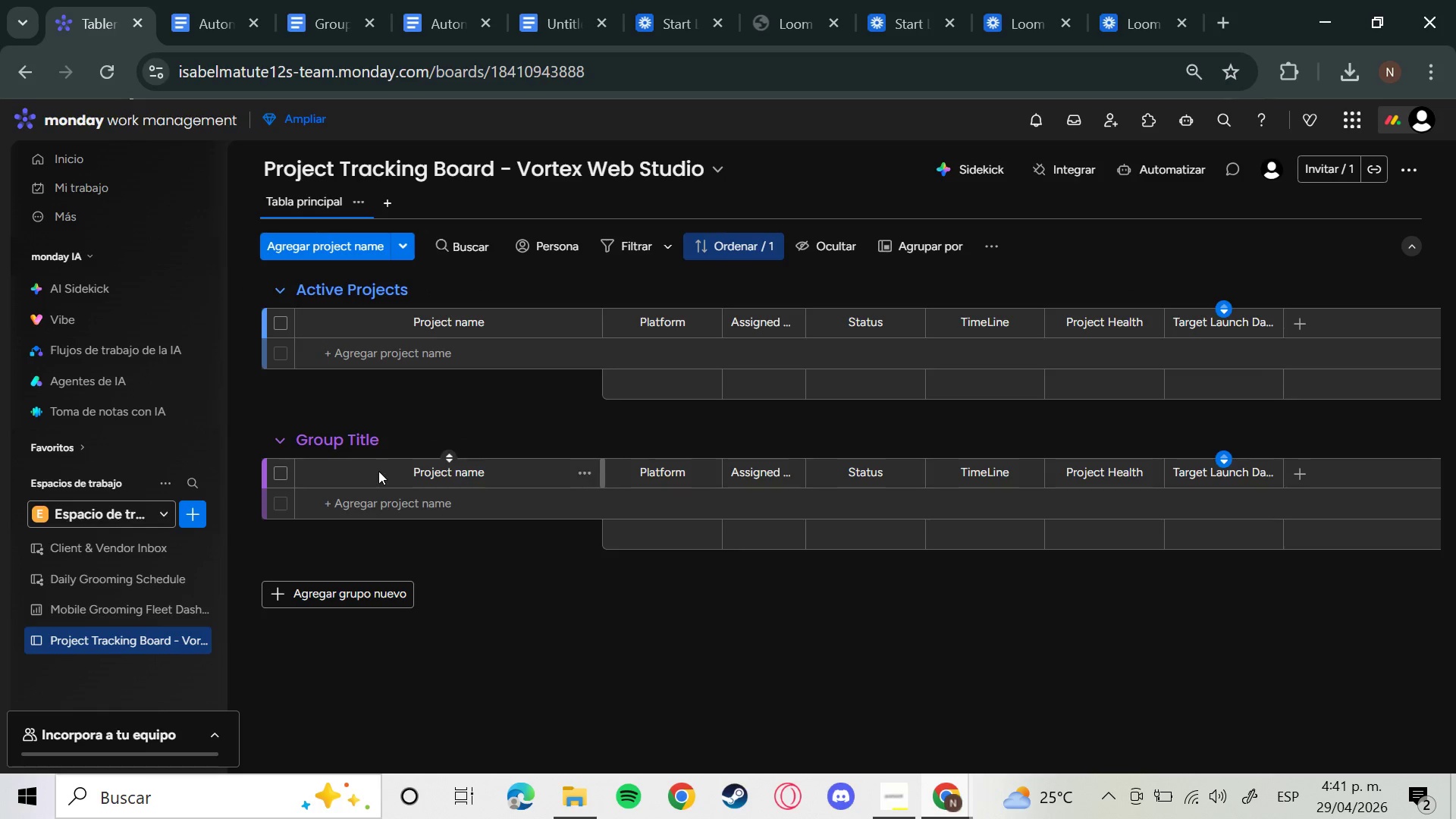 
left_click([344, 445])
 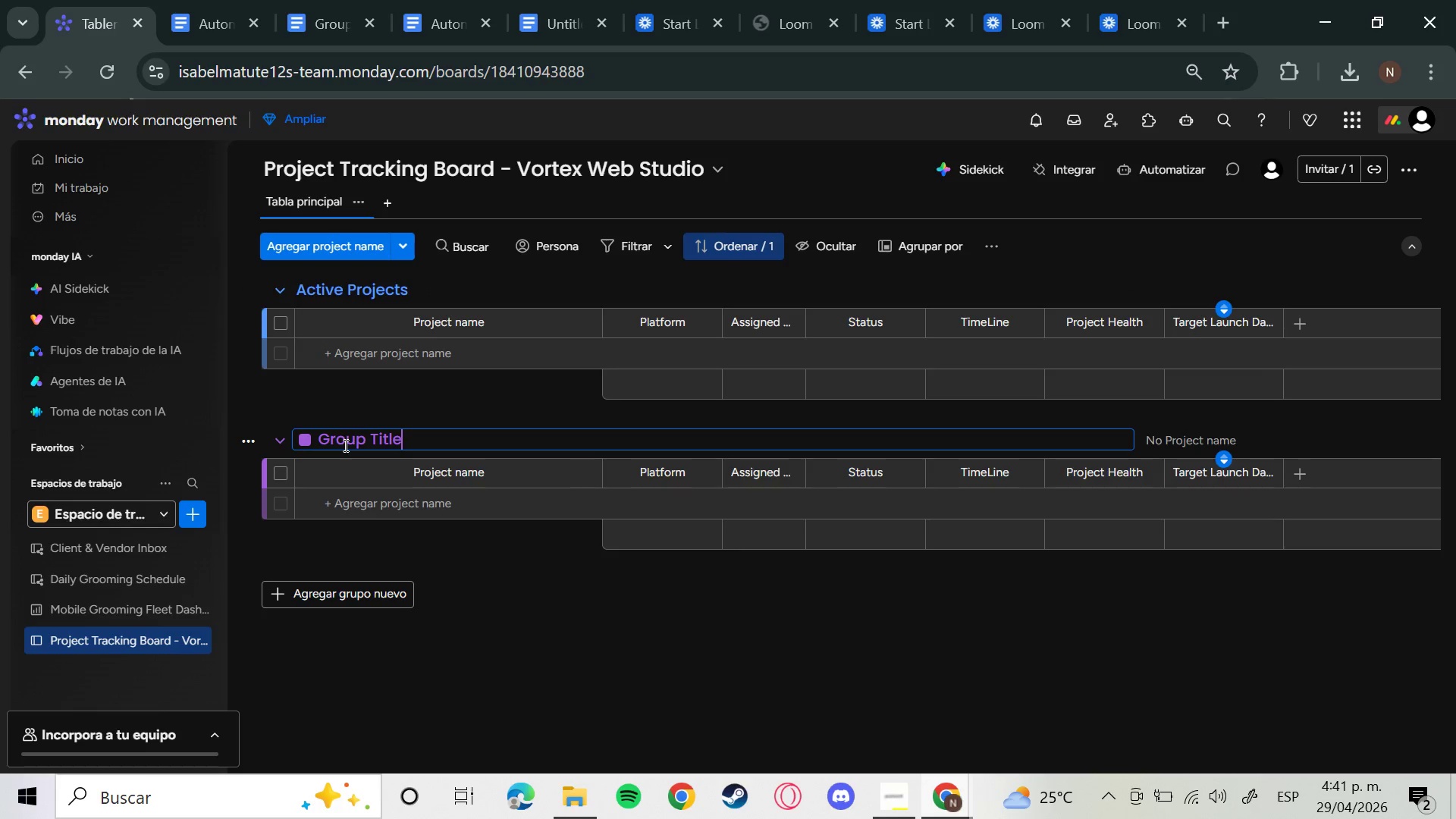 
hold_key(key=Backspace, duration=0.95)
 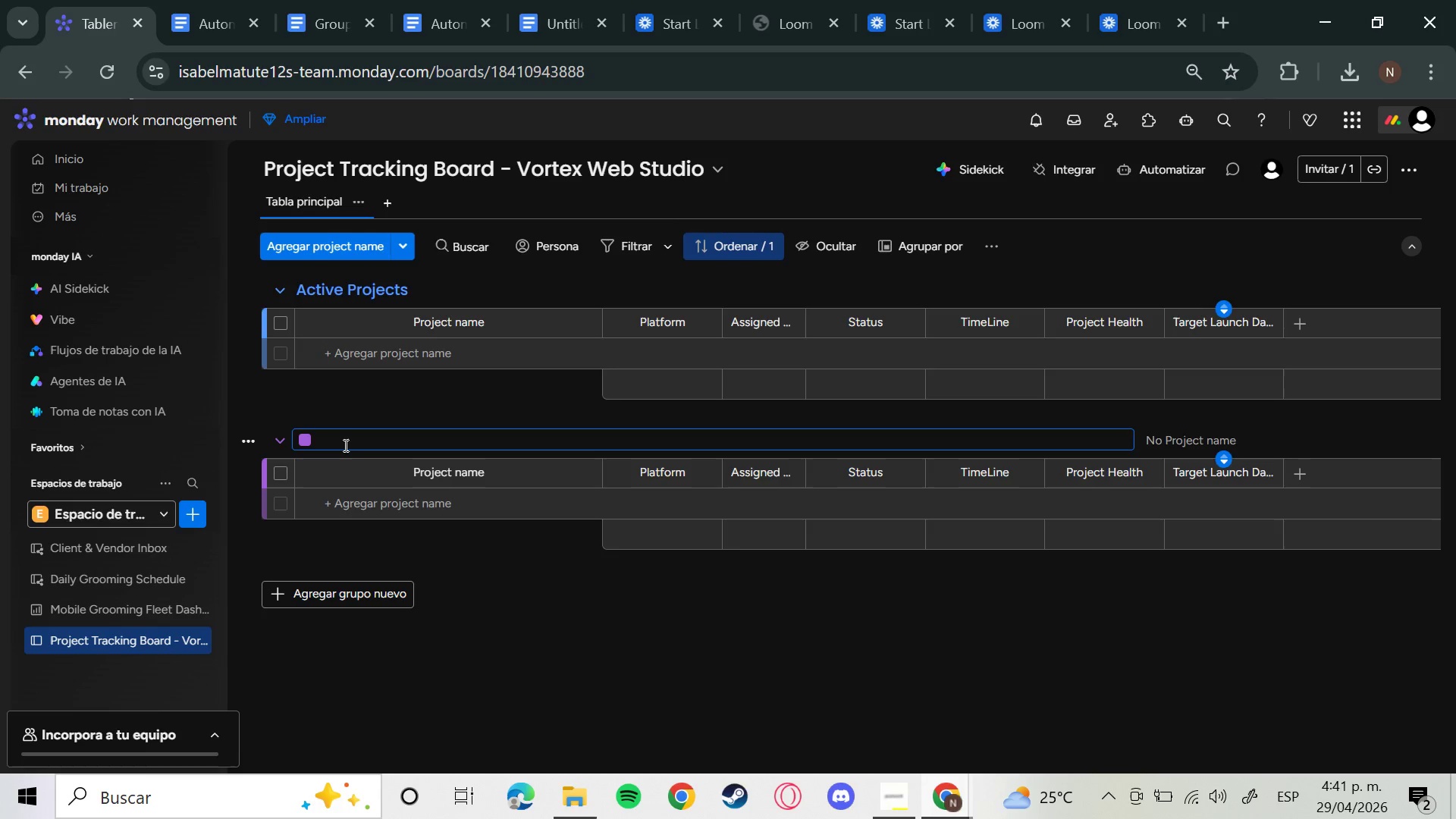 
type(Projects in Review)
 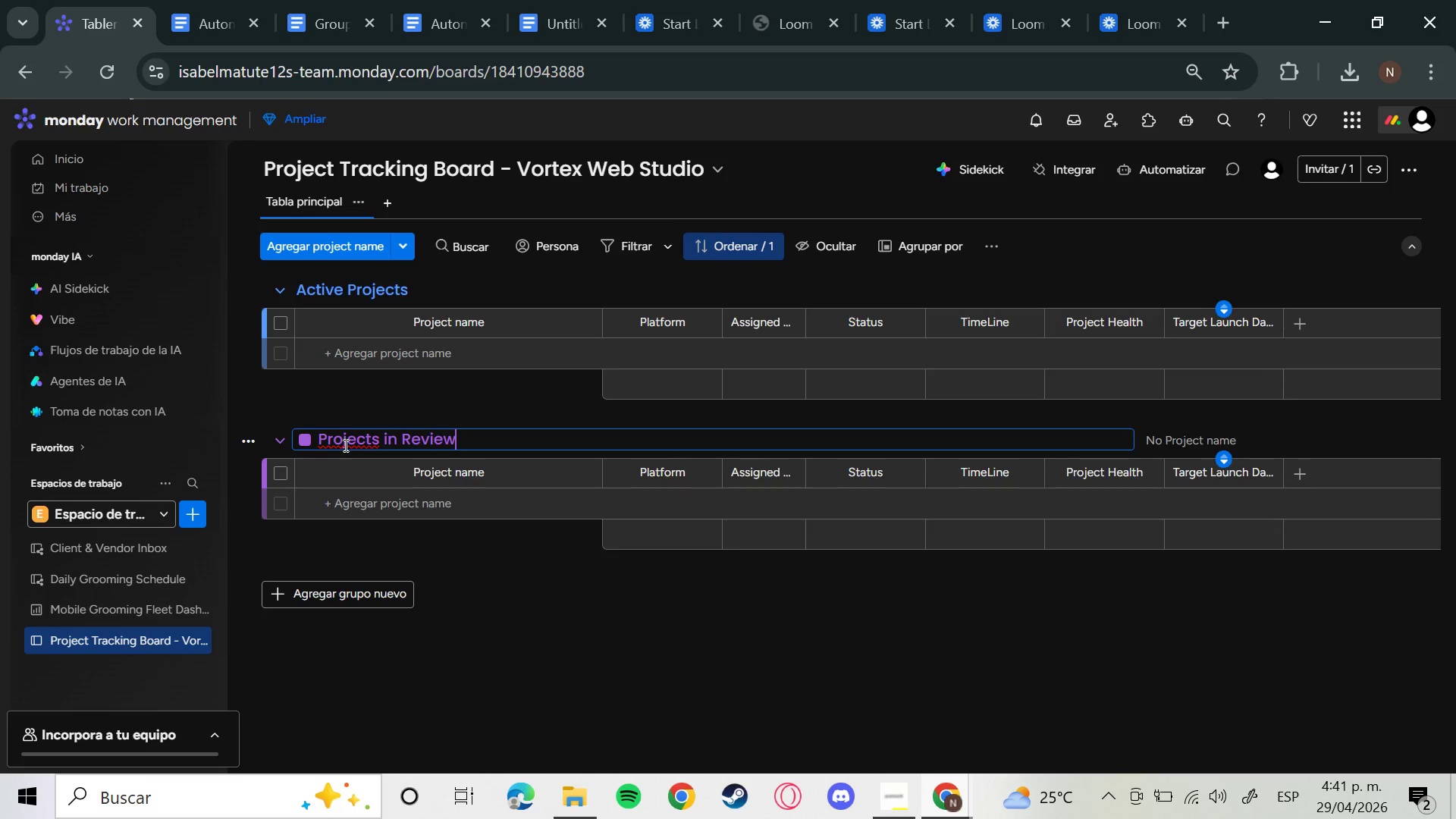 
key(Enter)
 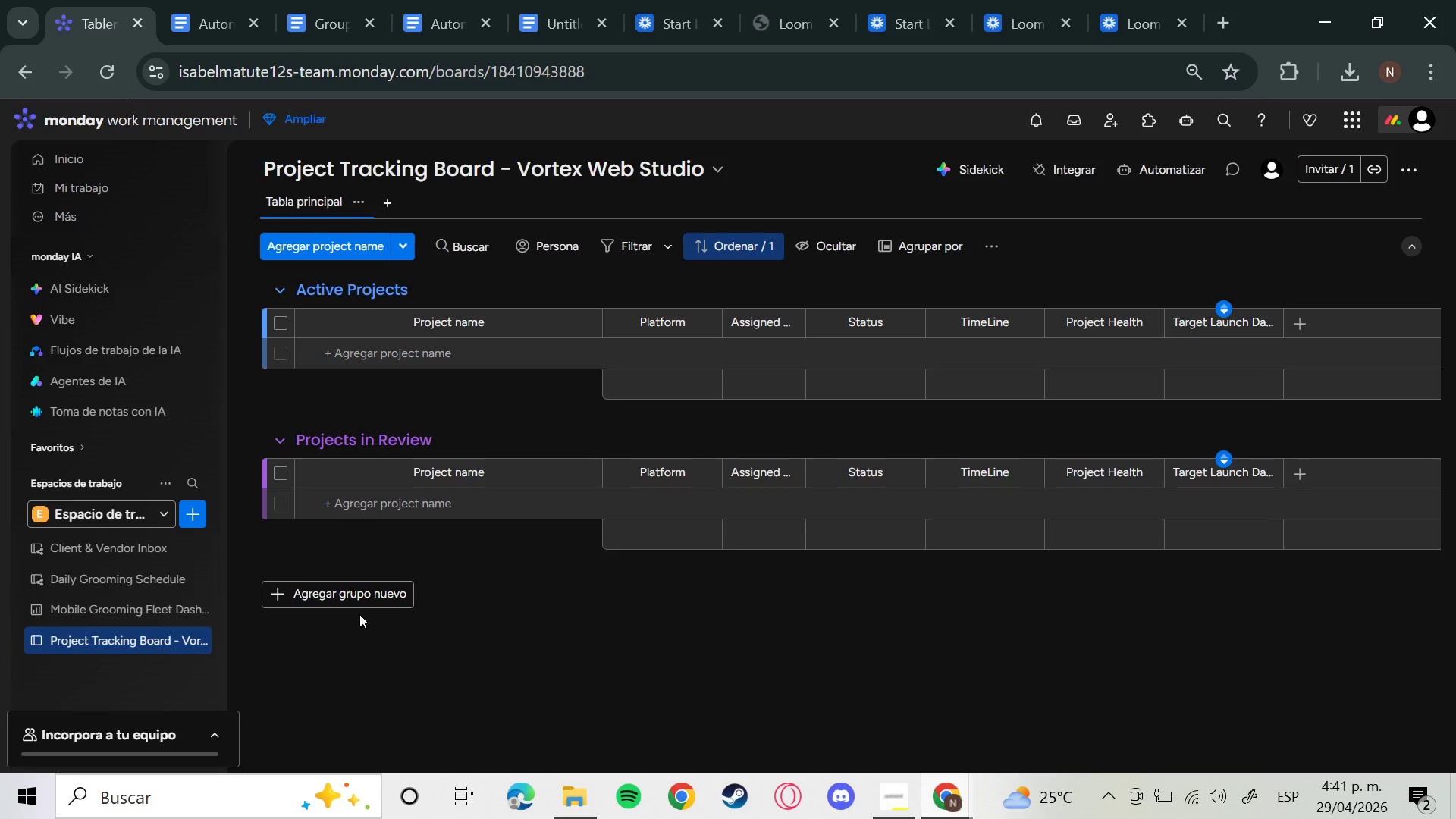 
left_click([365, 601])
 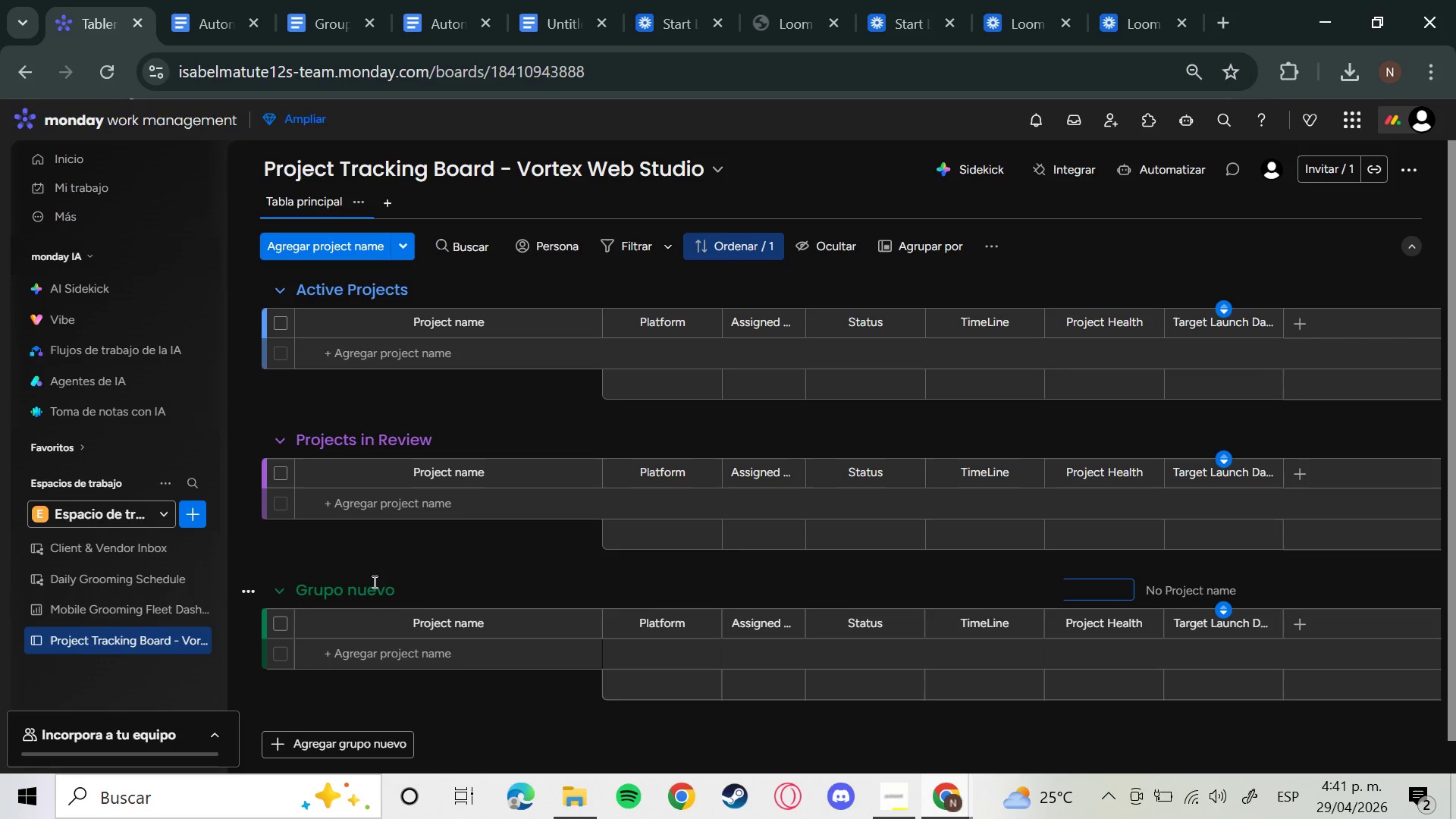 
left_click([367, 589])
 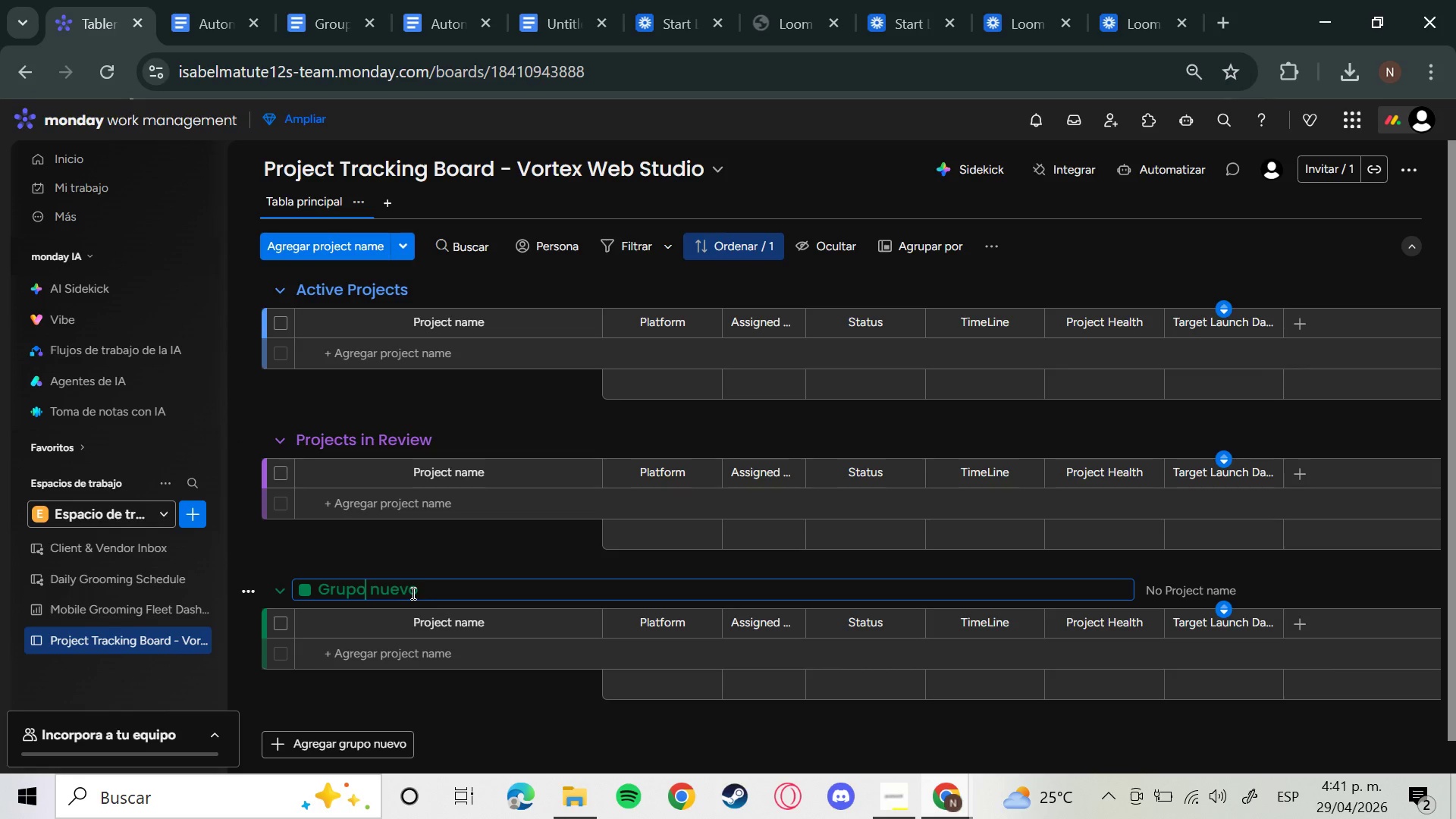 
left_click([423, 592])
 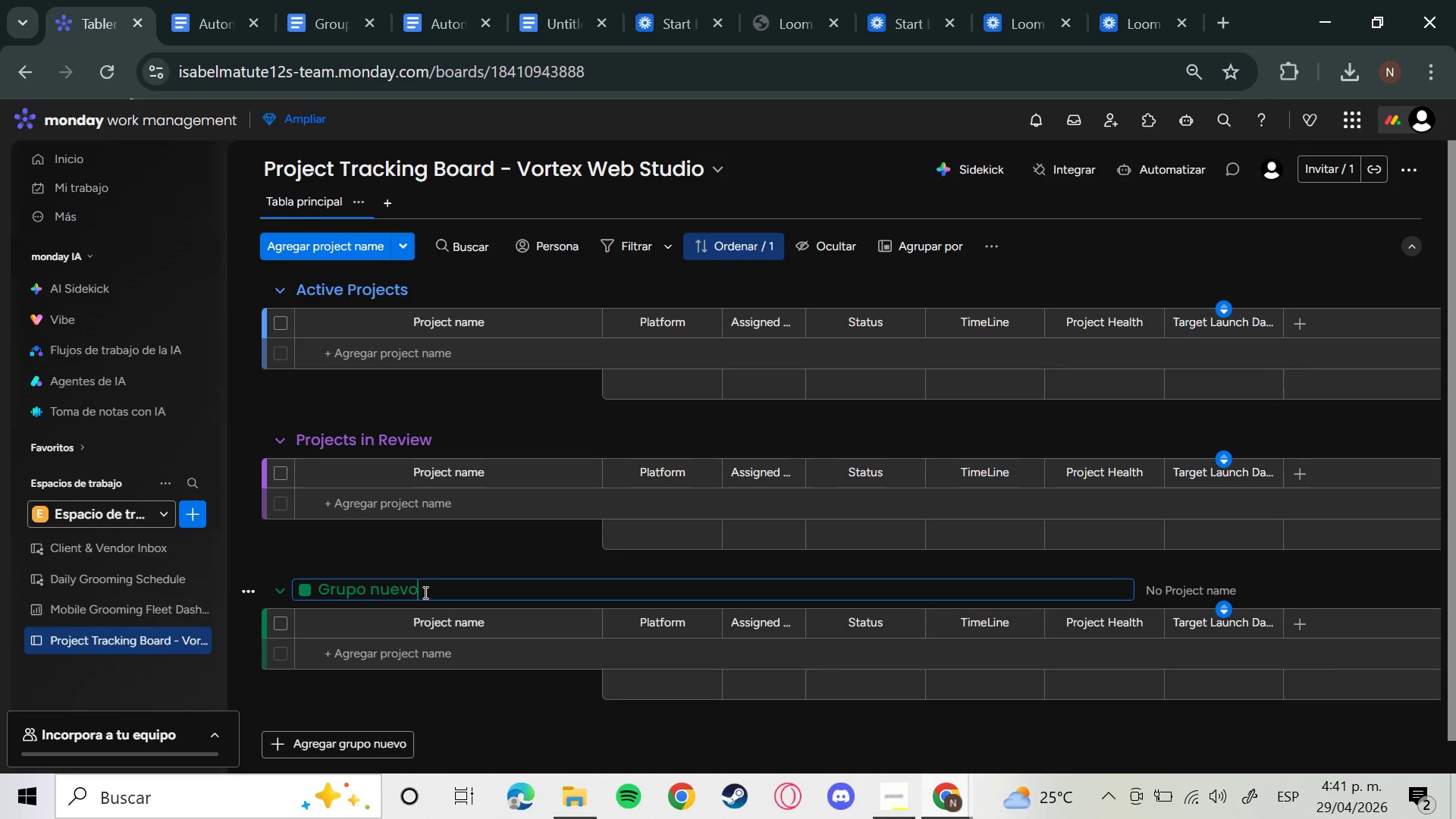 
hold_key(key=Backspace, duration=0.72)
 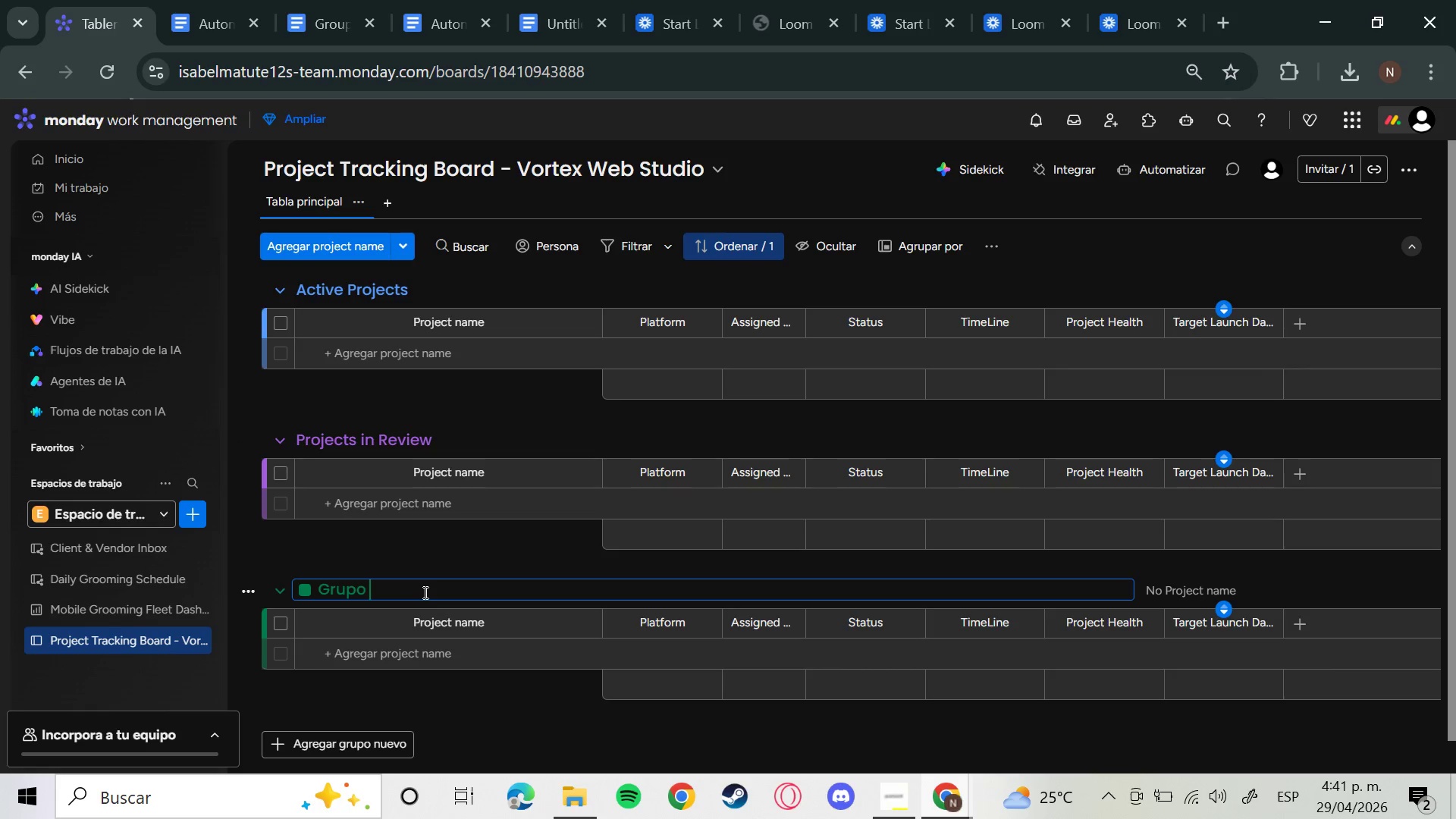 
key(Backspace)
key(Backspace)
key(Backspace)
key(Backspace)
key(Backspace)
key(Backspace)
type(Launched Projects)
 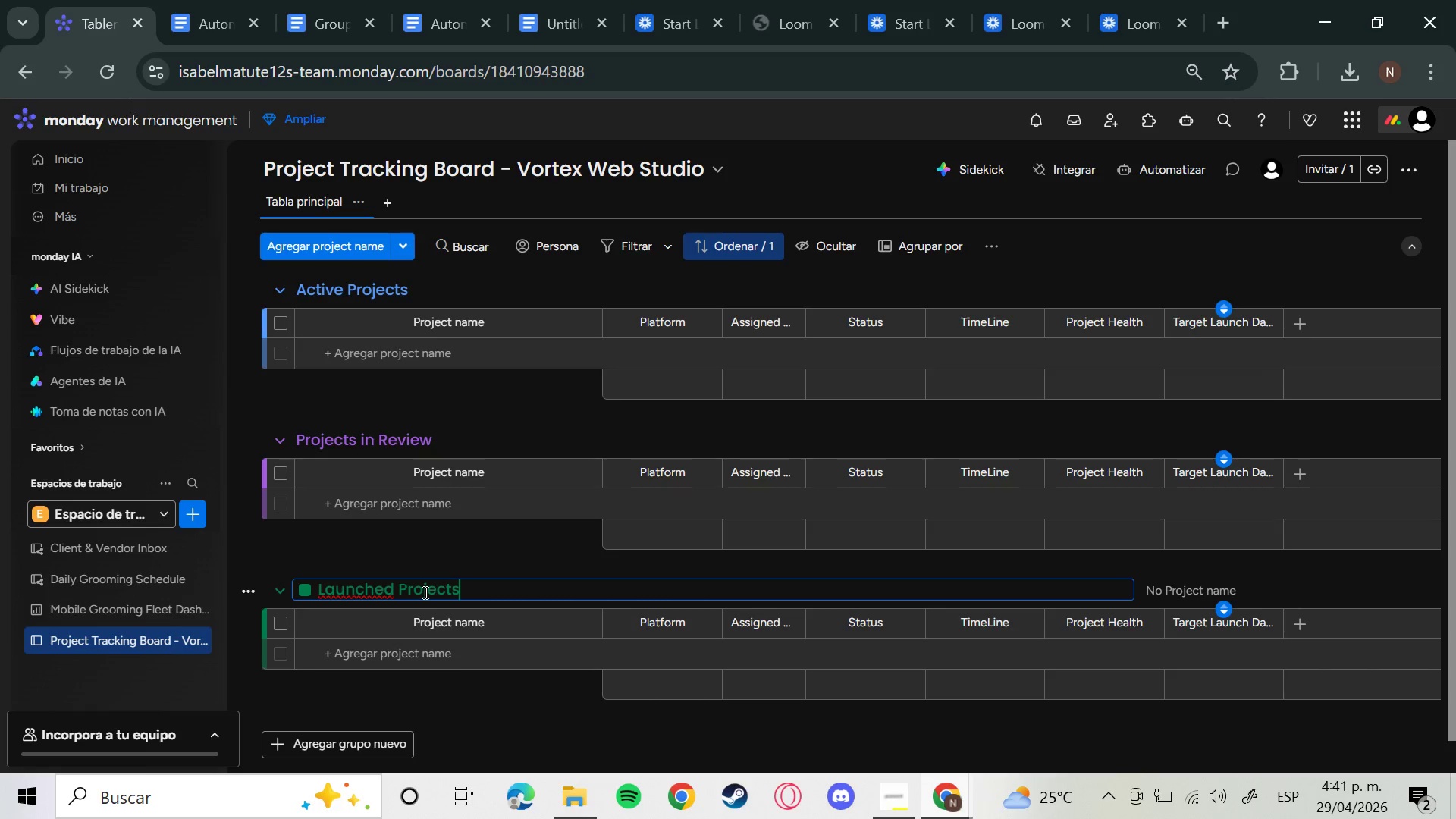 
key(Enter)
 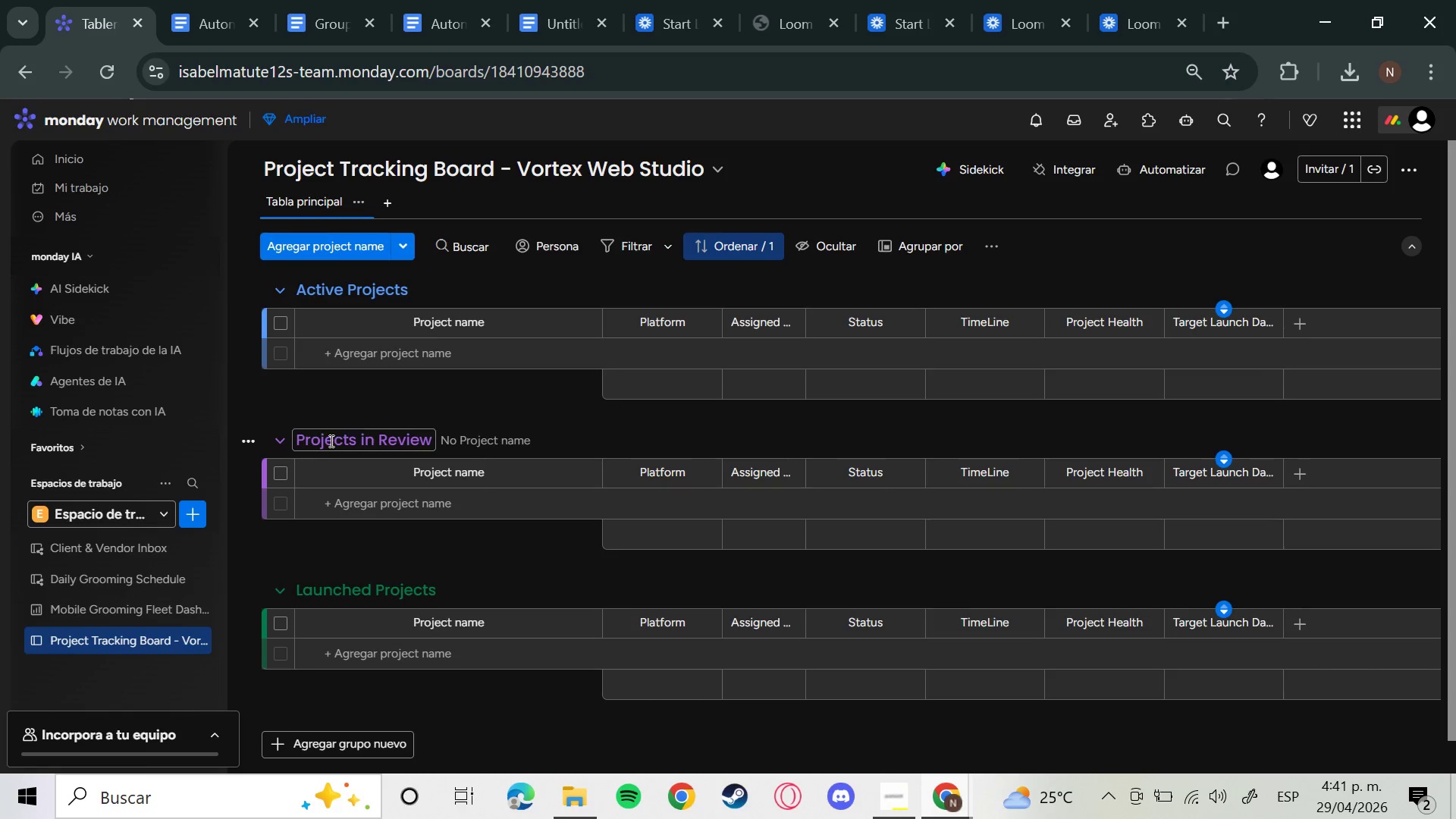 
wait(5.31)
 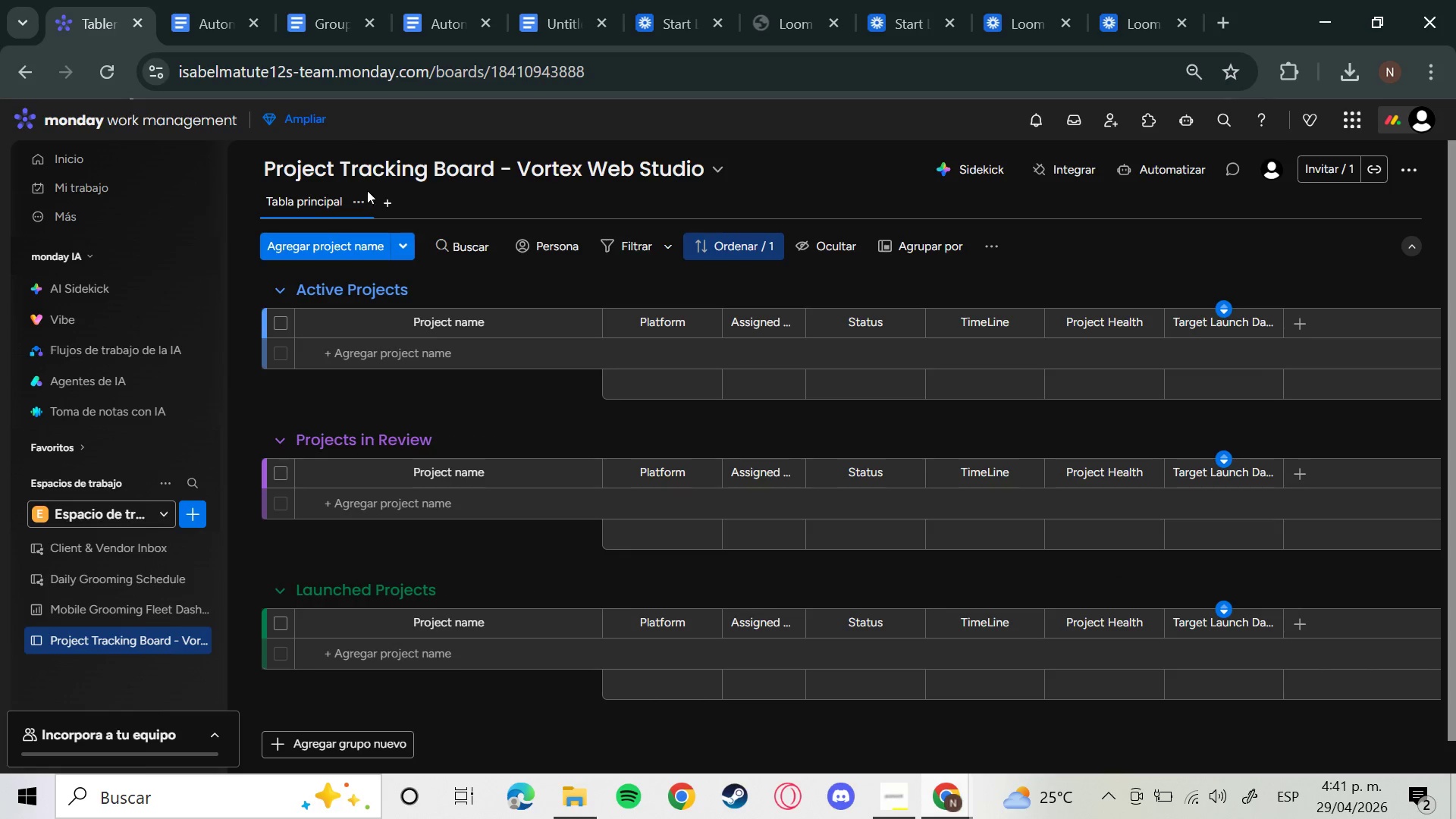 
left_click([307, 441])
 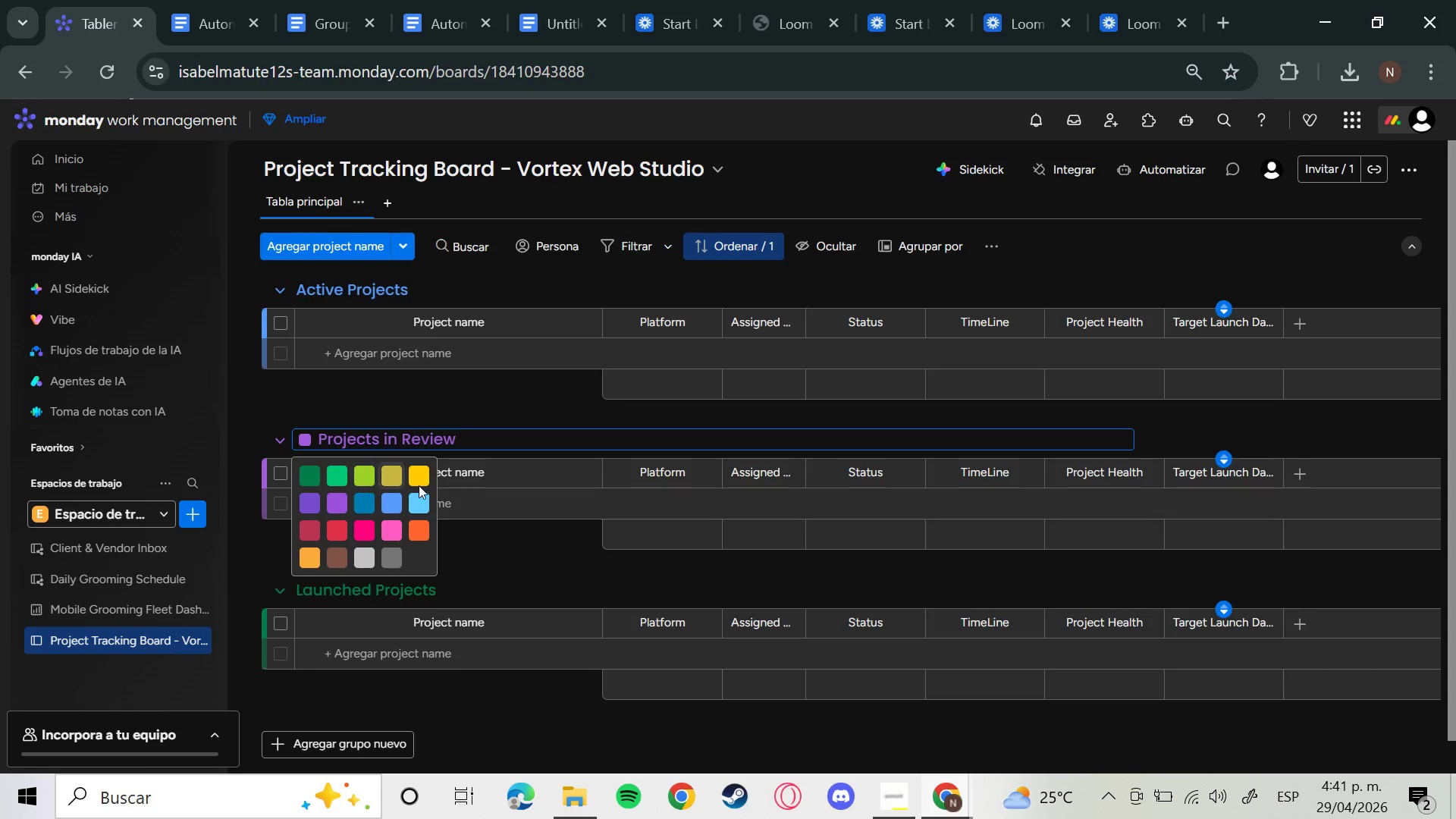 
left_click([419, 485])
 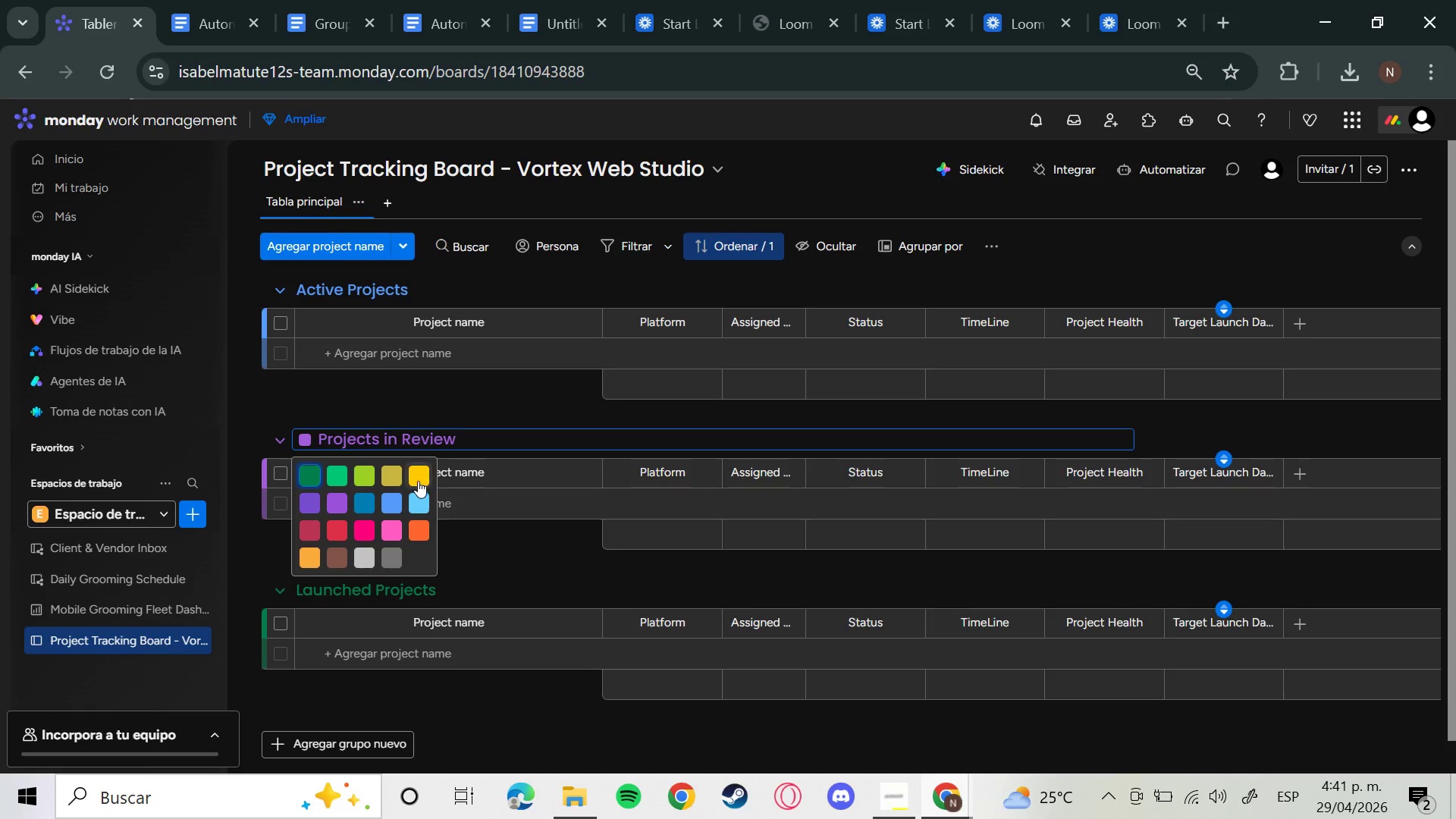 
left_click([418, 477])
 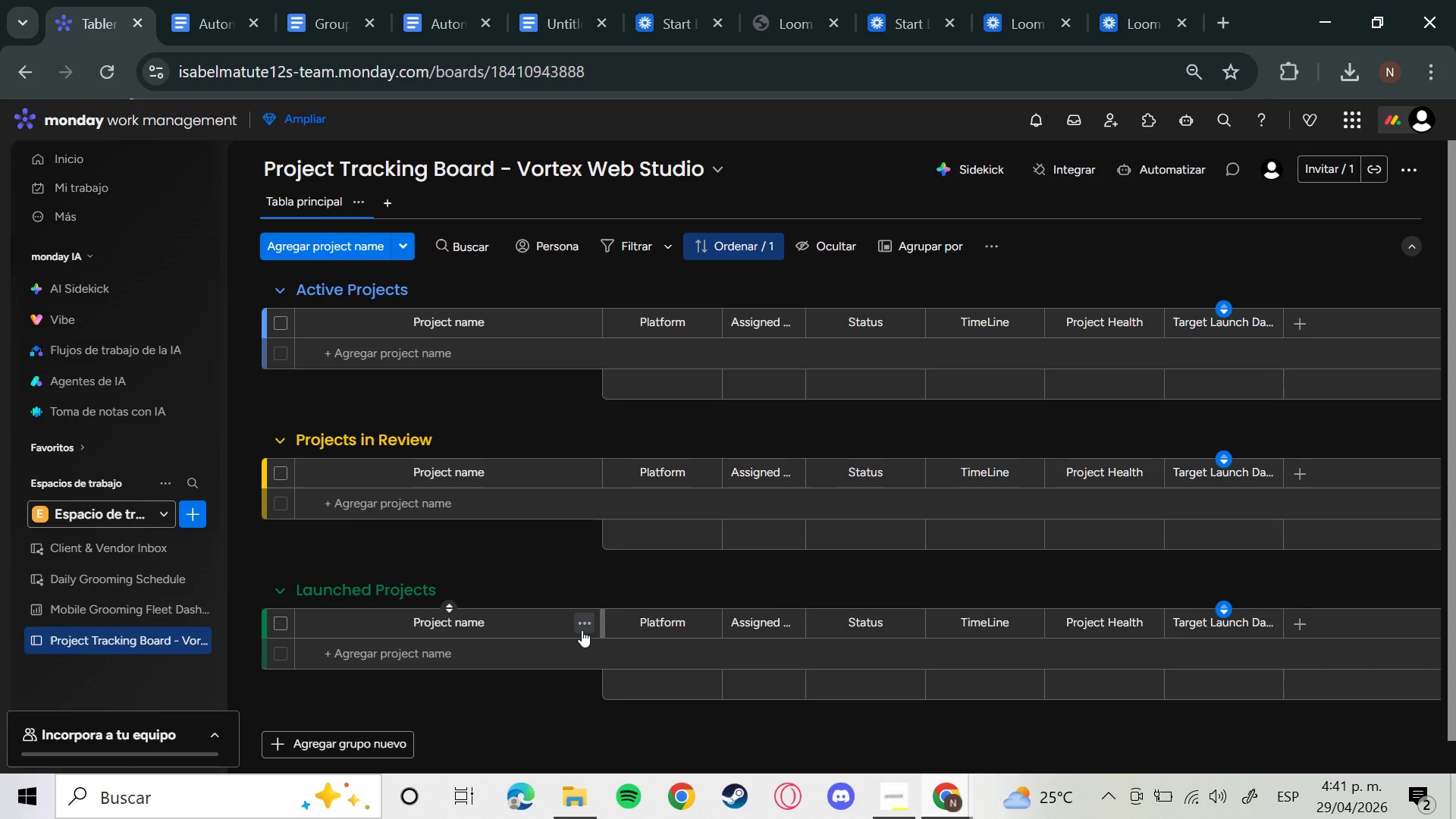 
wait(11.53)
 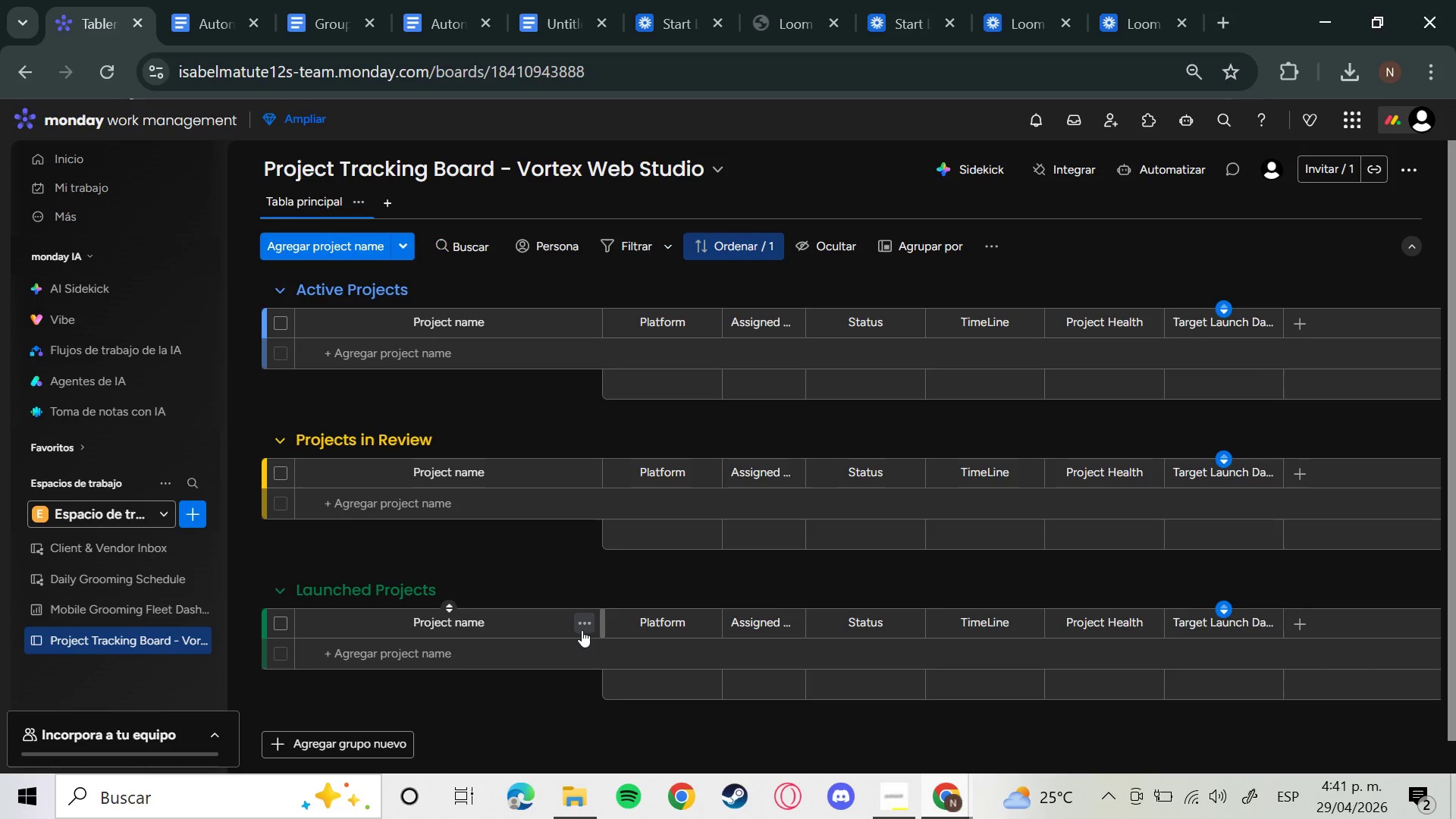 
left_click([1420, 165])
 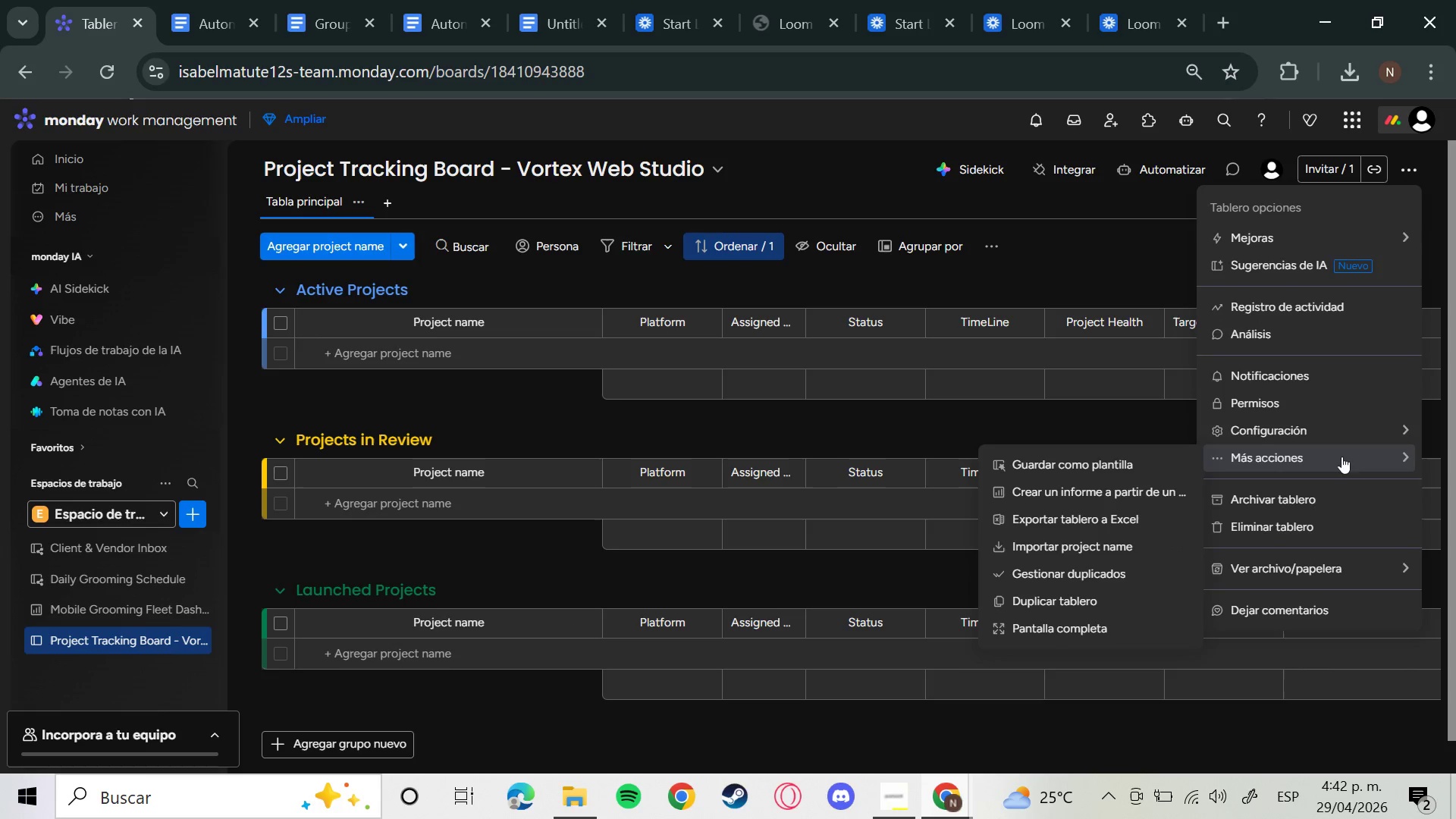 
wait(6.39)
 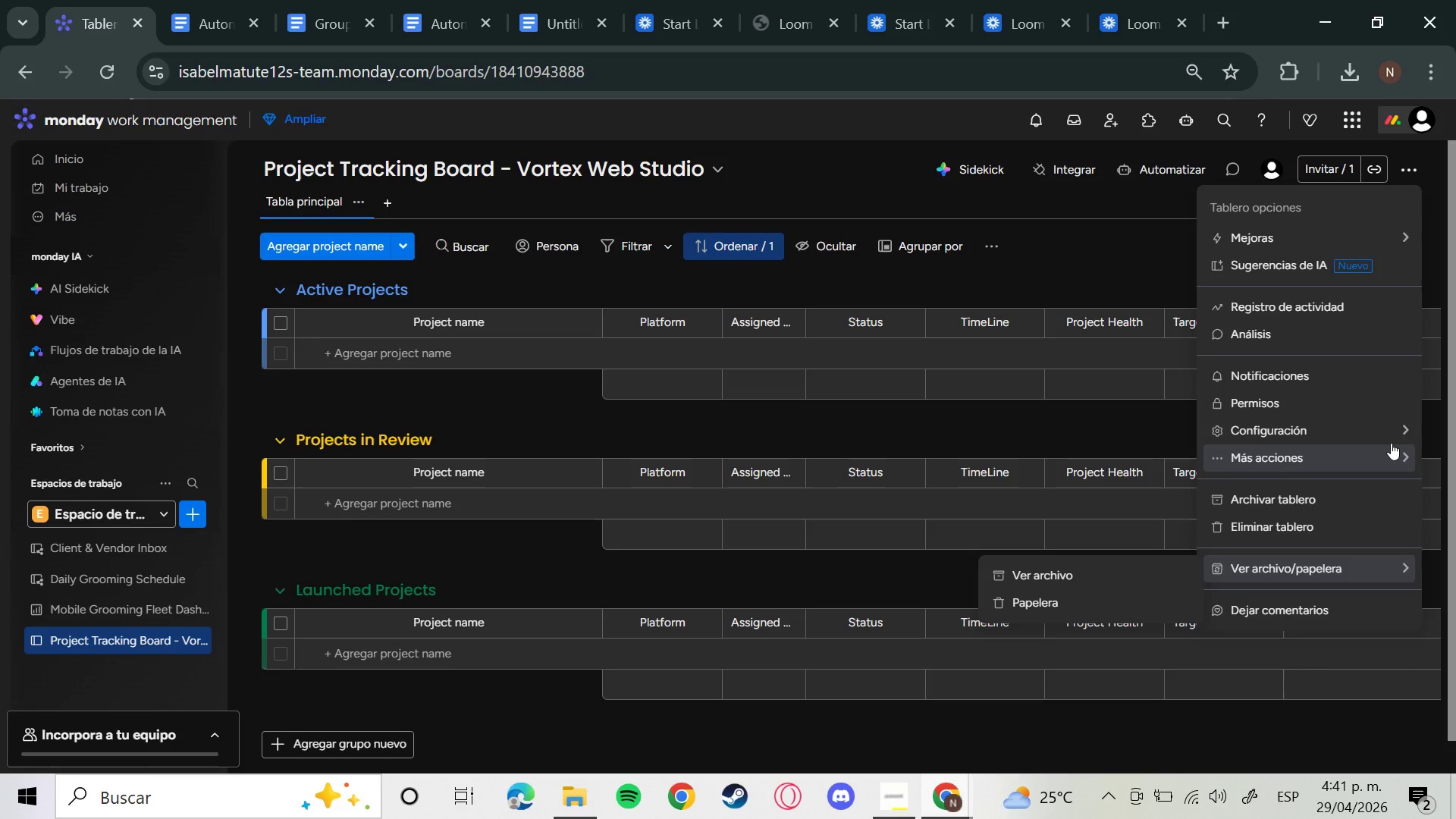 
left_click([1082, 551])
 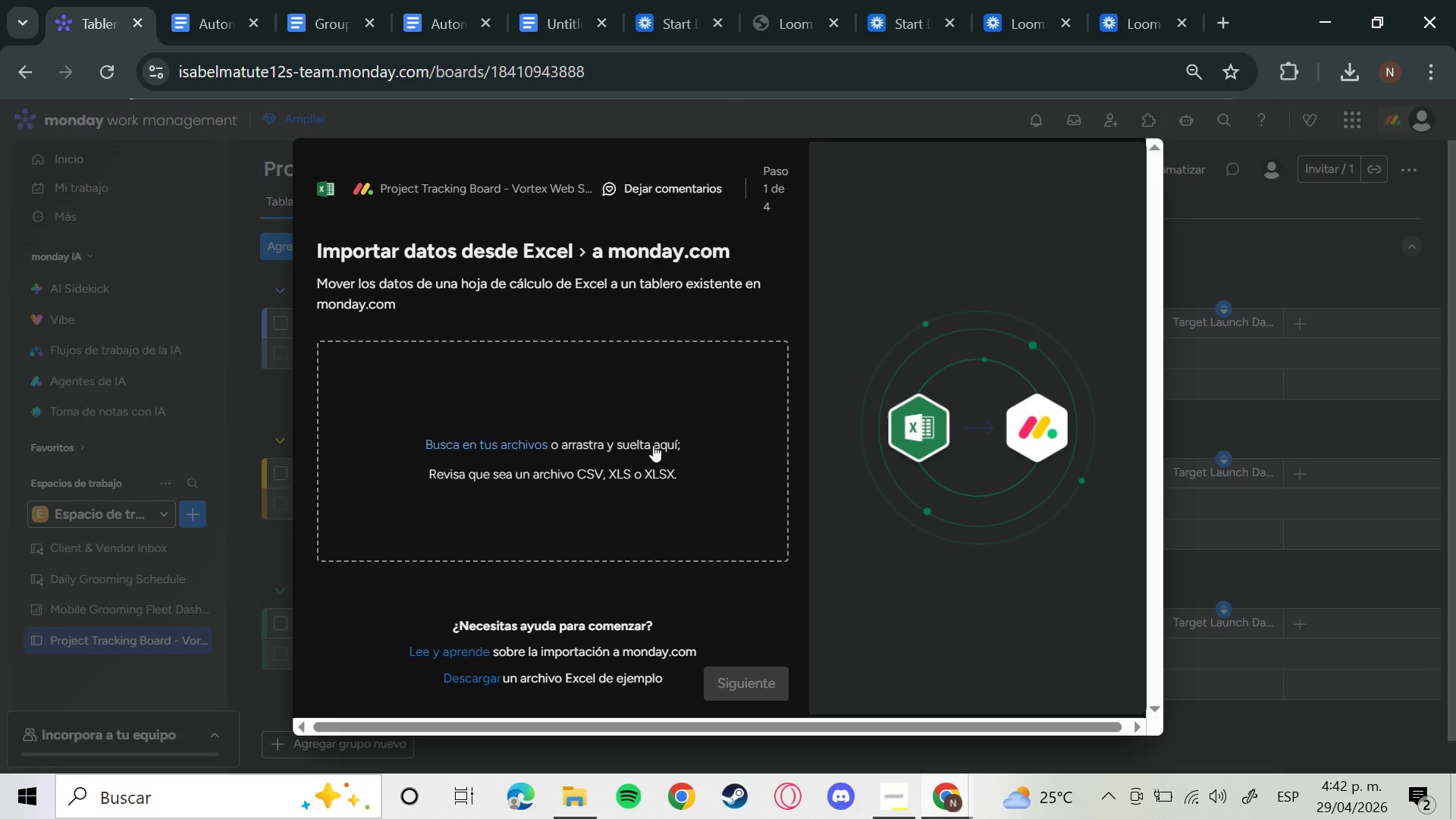 
left_click([535, 435])
 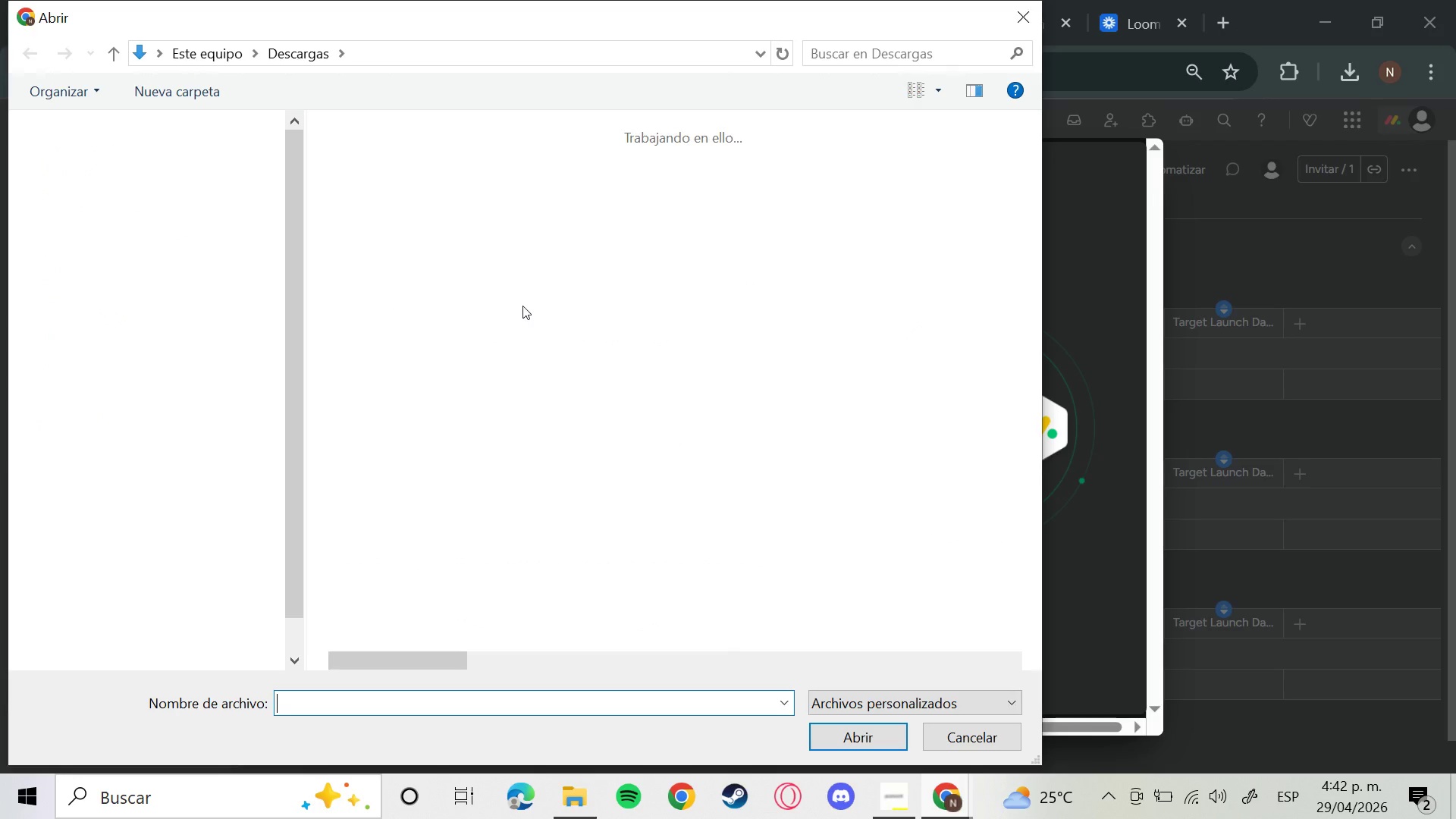 
left_click([491, 158])
 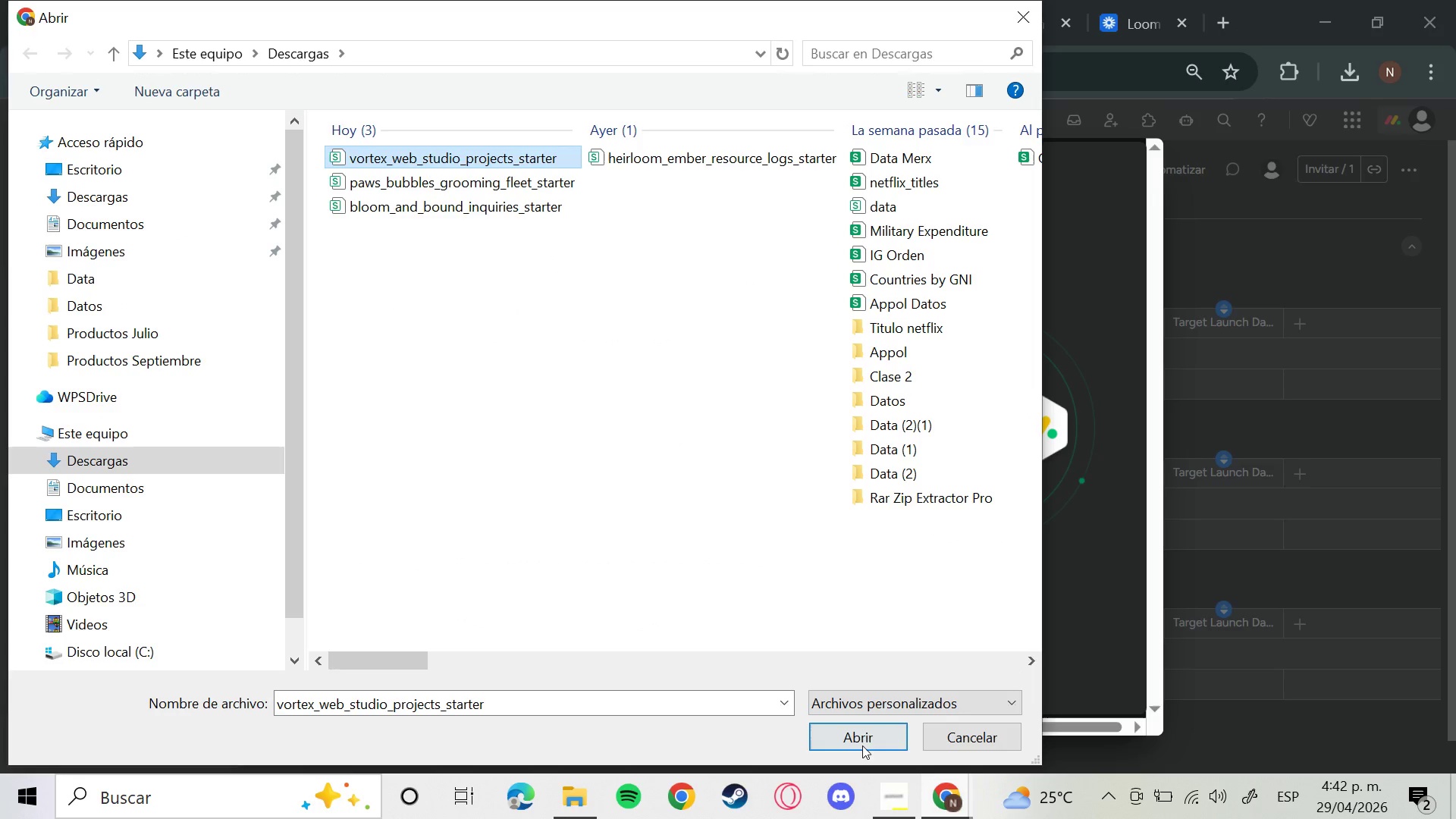 
double_click([862, 743])
 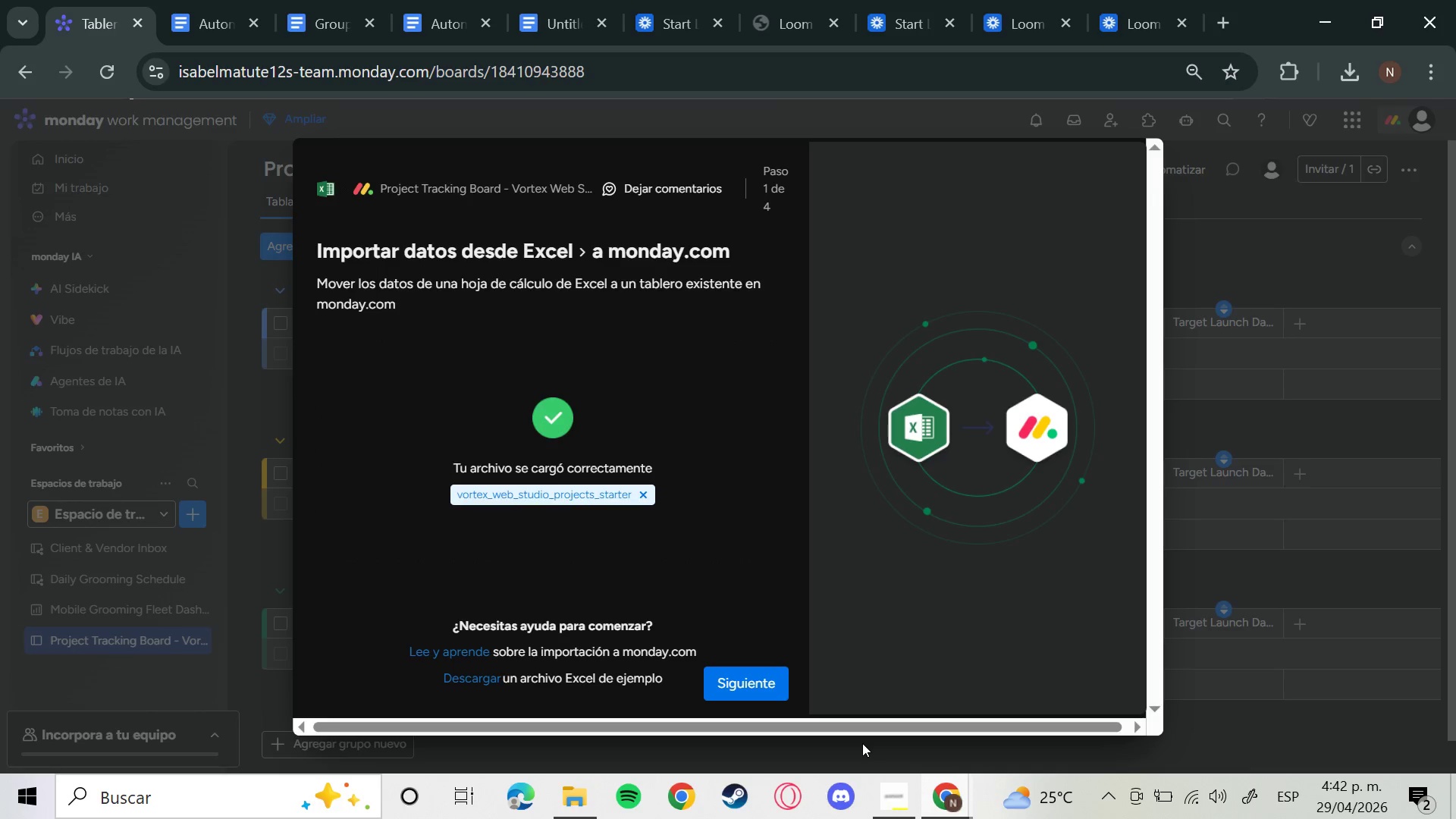 
left_click([736, 678])
 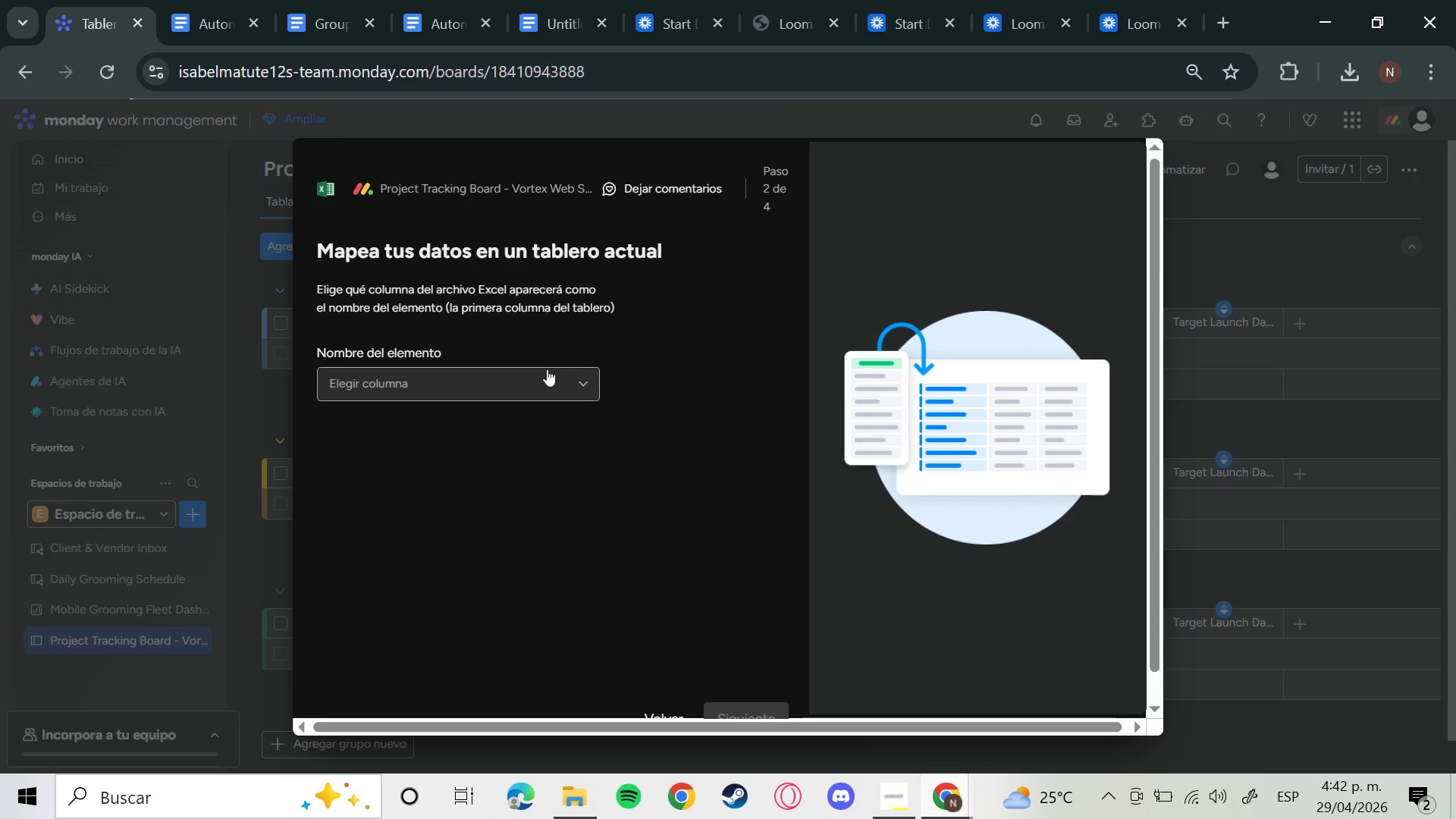 
left_click([547, 369])
 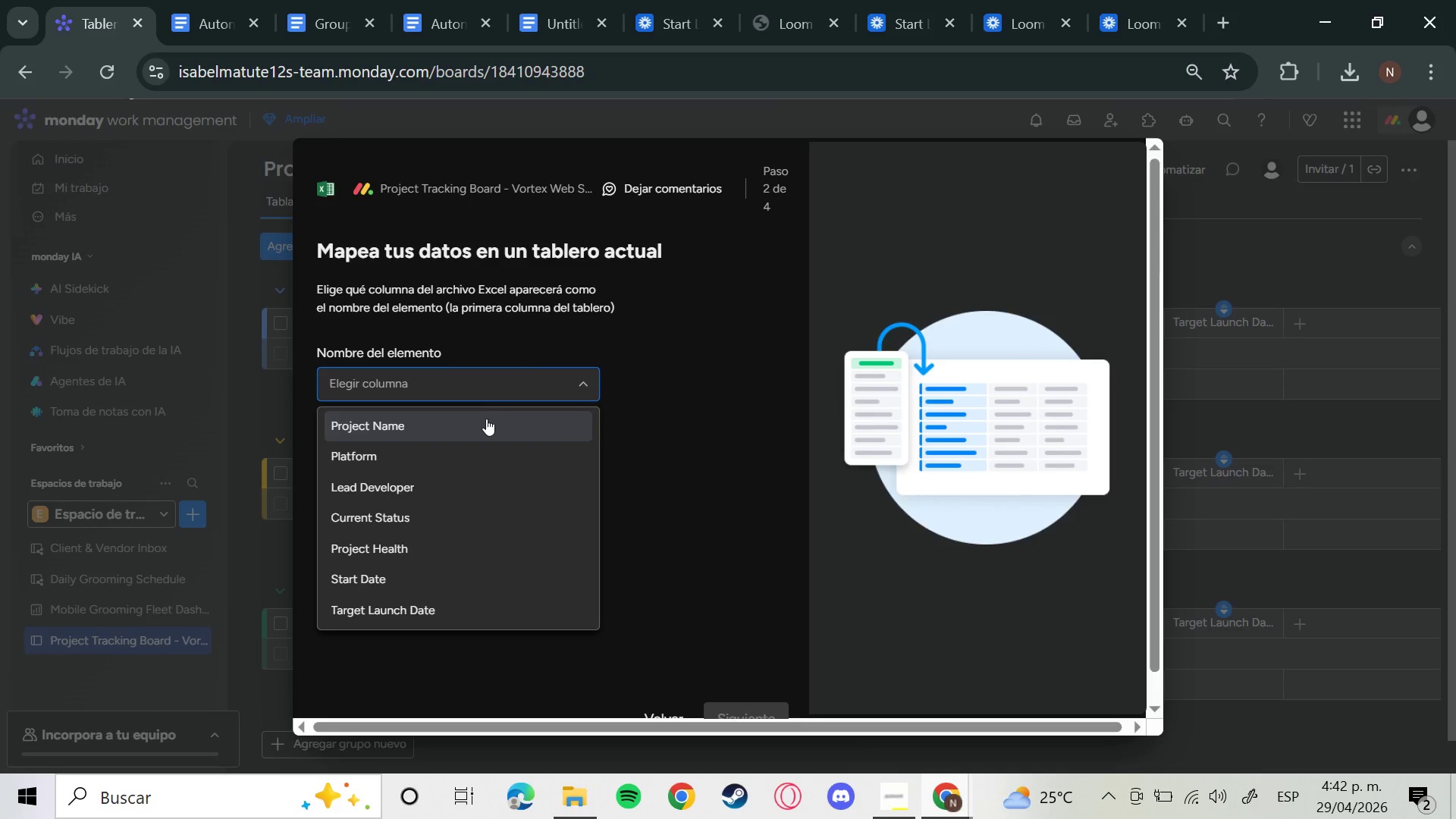 
left_click([478, 425])
 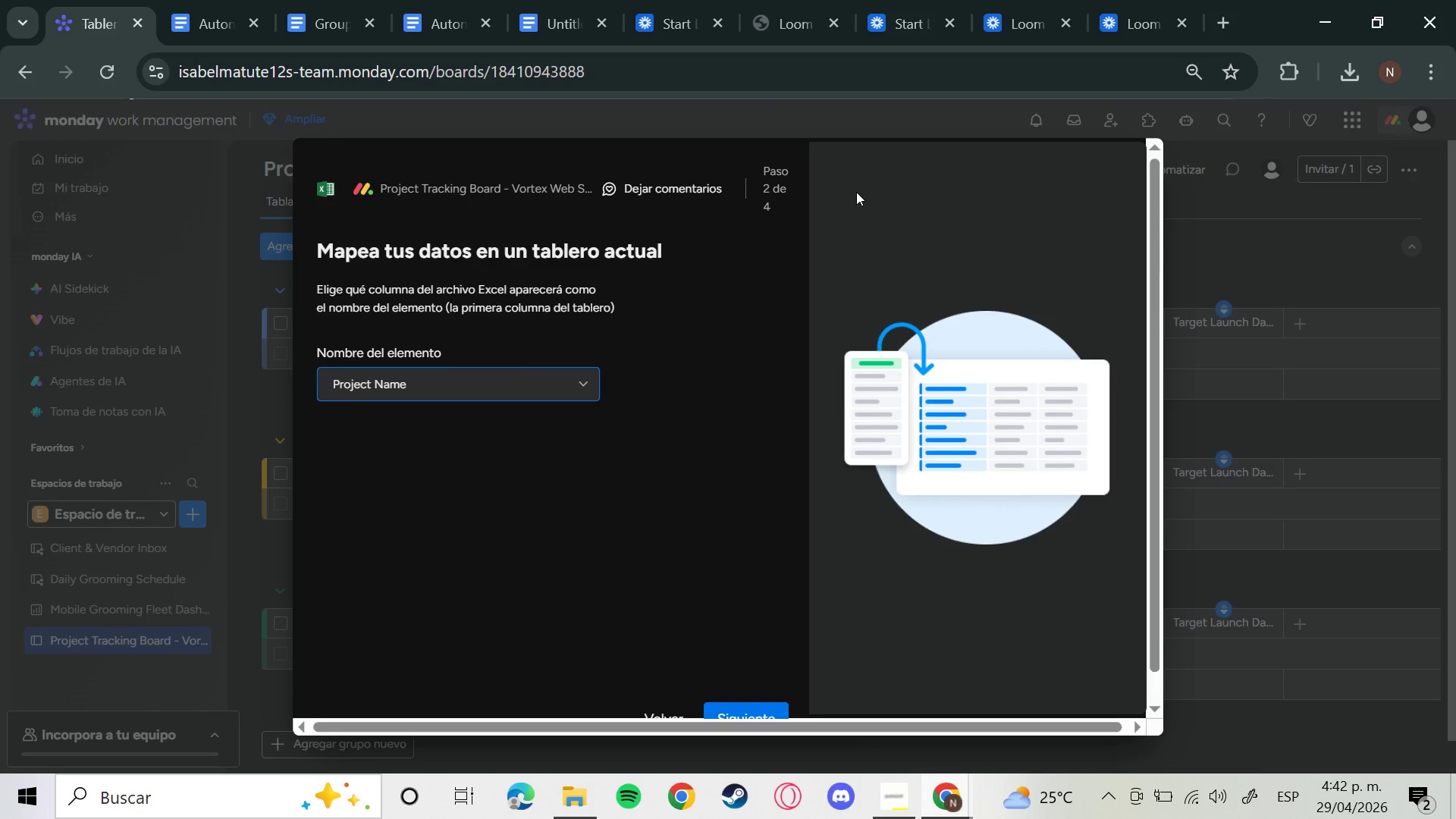 
scroll: coordinate [715, 549], scroll_direction: down, amount: 4.0
 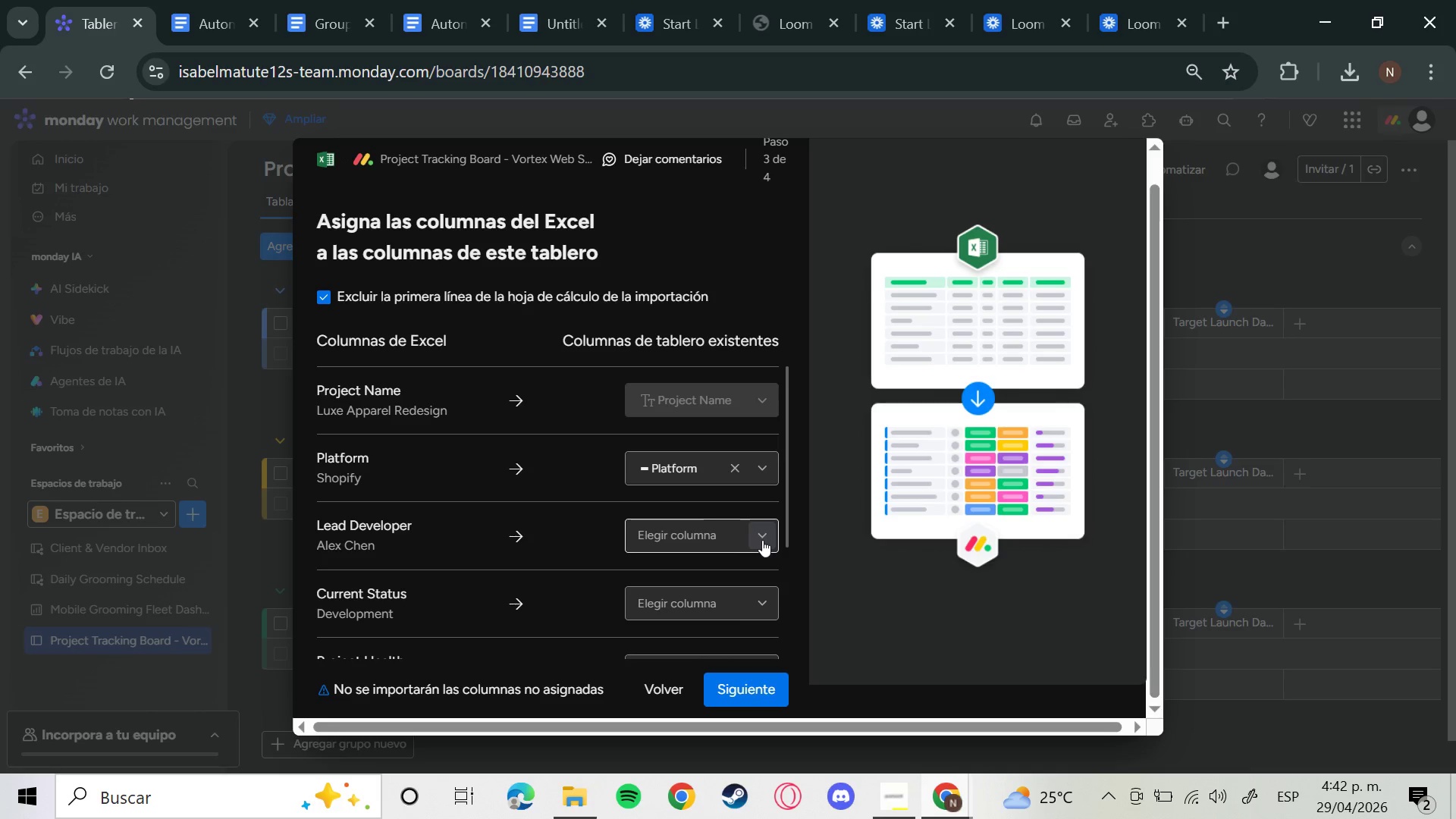 
wait(6.55)
 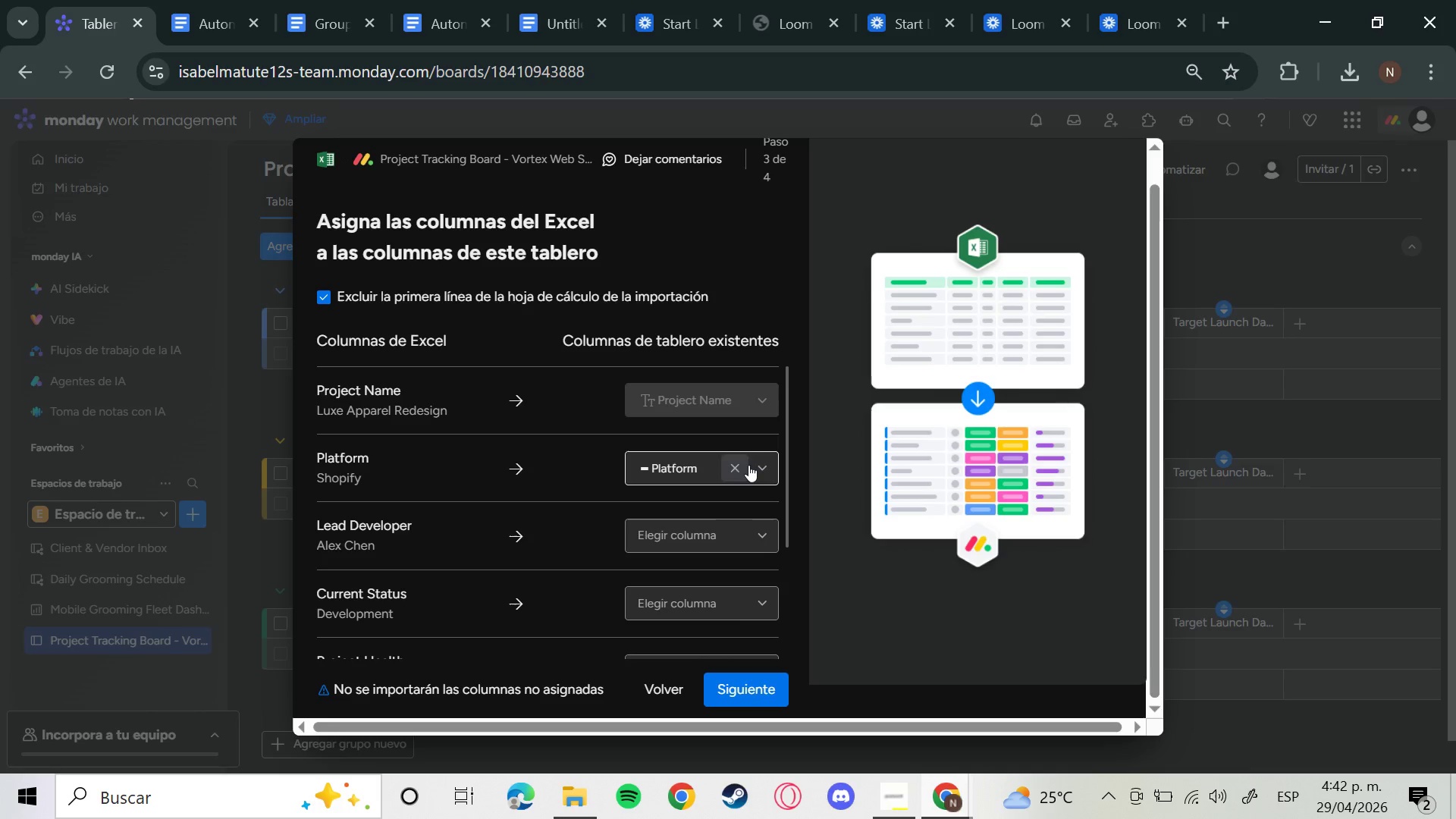 
left_click([762, 540])
 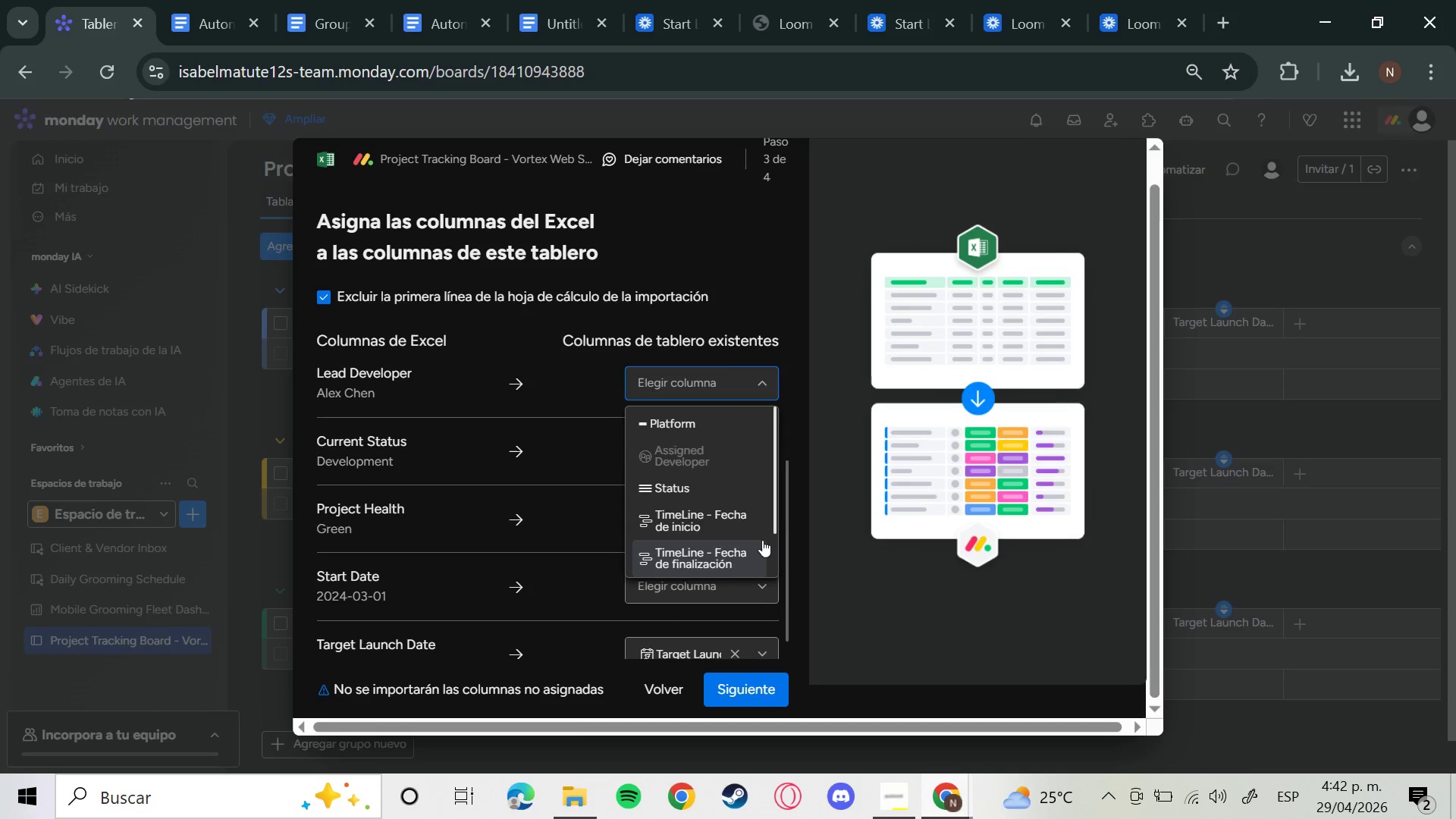 
scroll: coordinate [726, 528], scroll_direction: down, amount: 7.0
 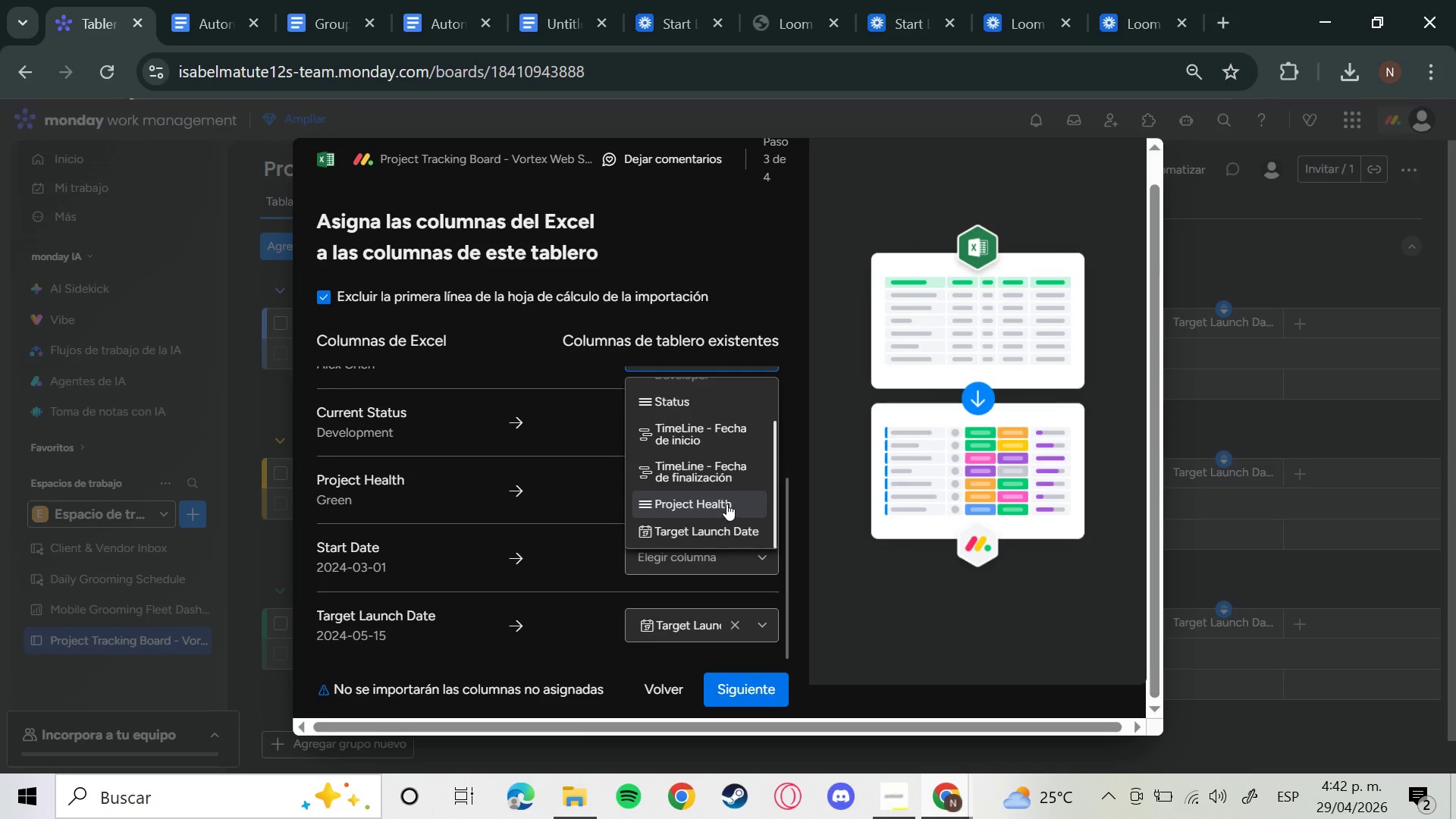 
scroll: coordinate [763, 466], scroll_direction: up, amount: 10.0
 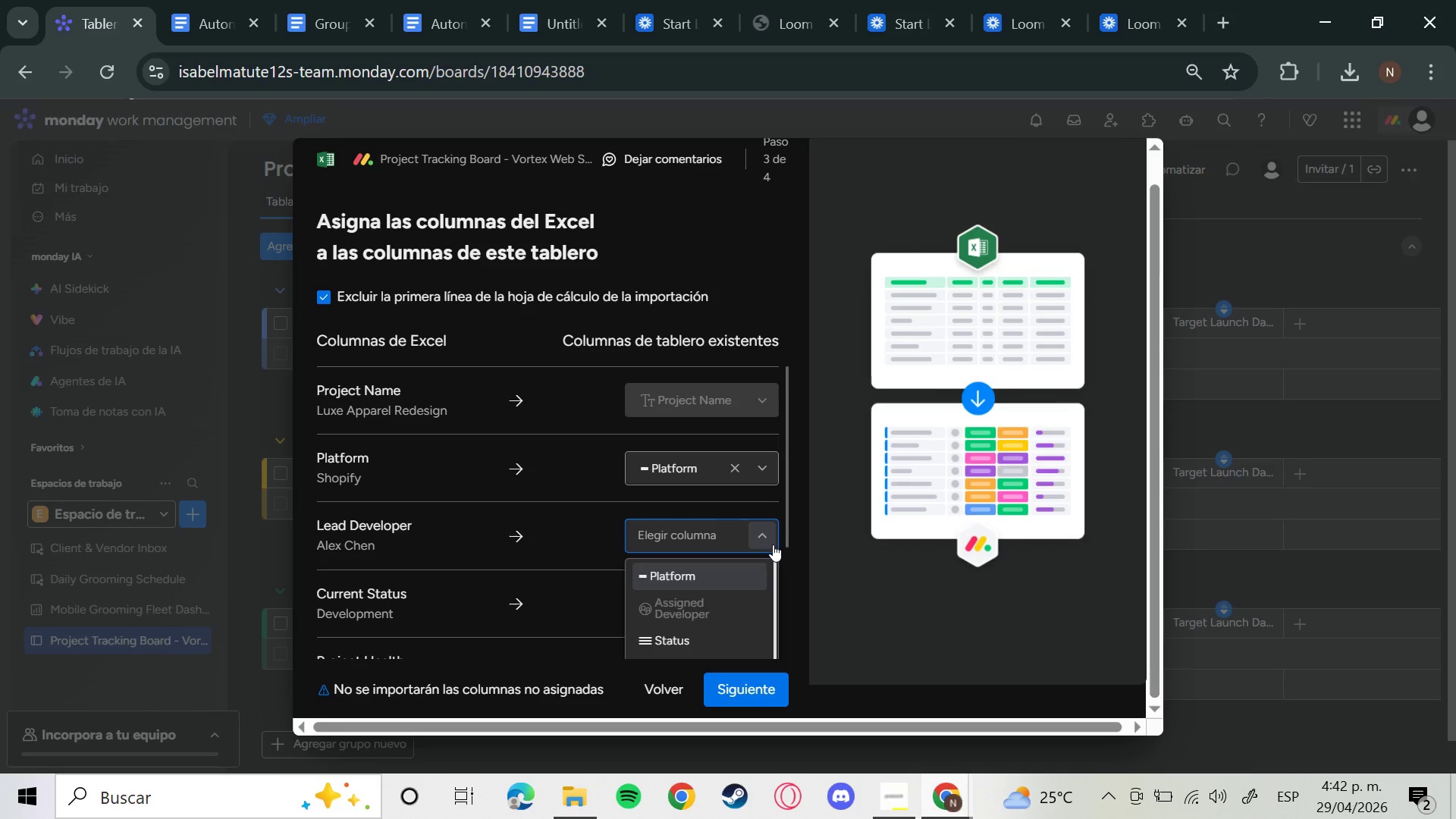 
left_click([771, 544])
 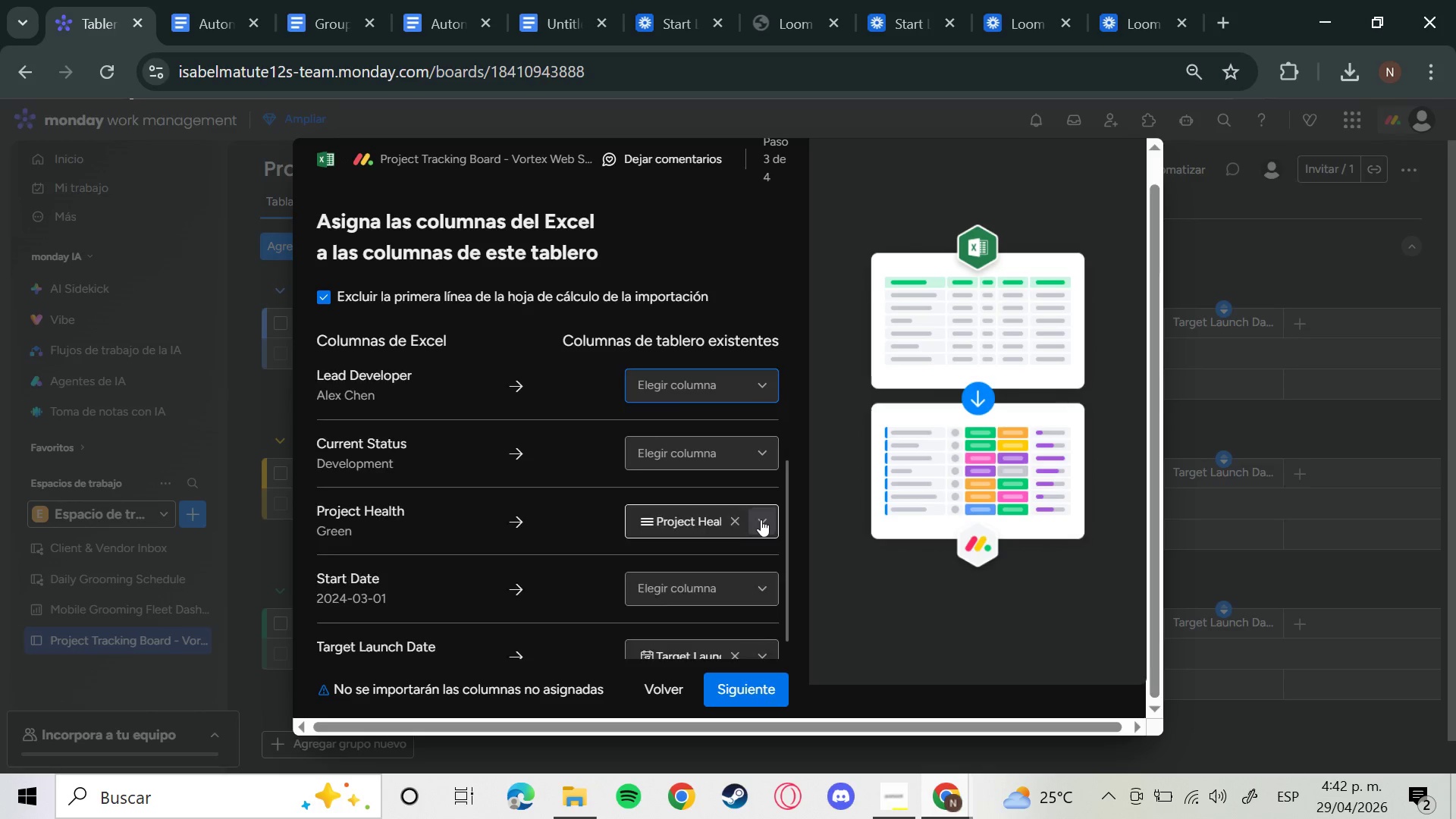 
scroll: coordinate [757, 433], scroll_direction: up, amount: 3.0
 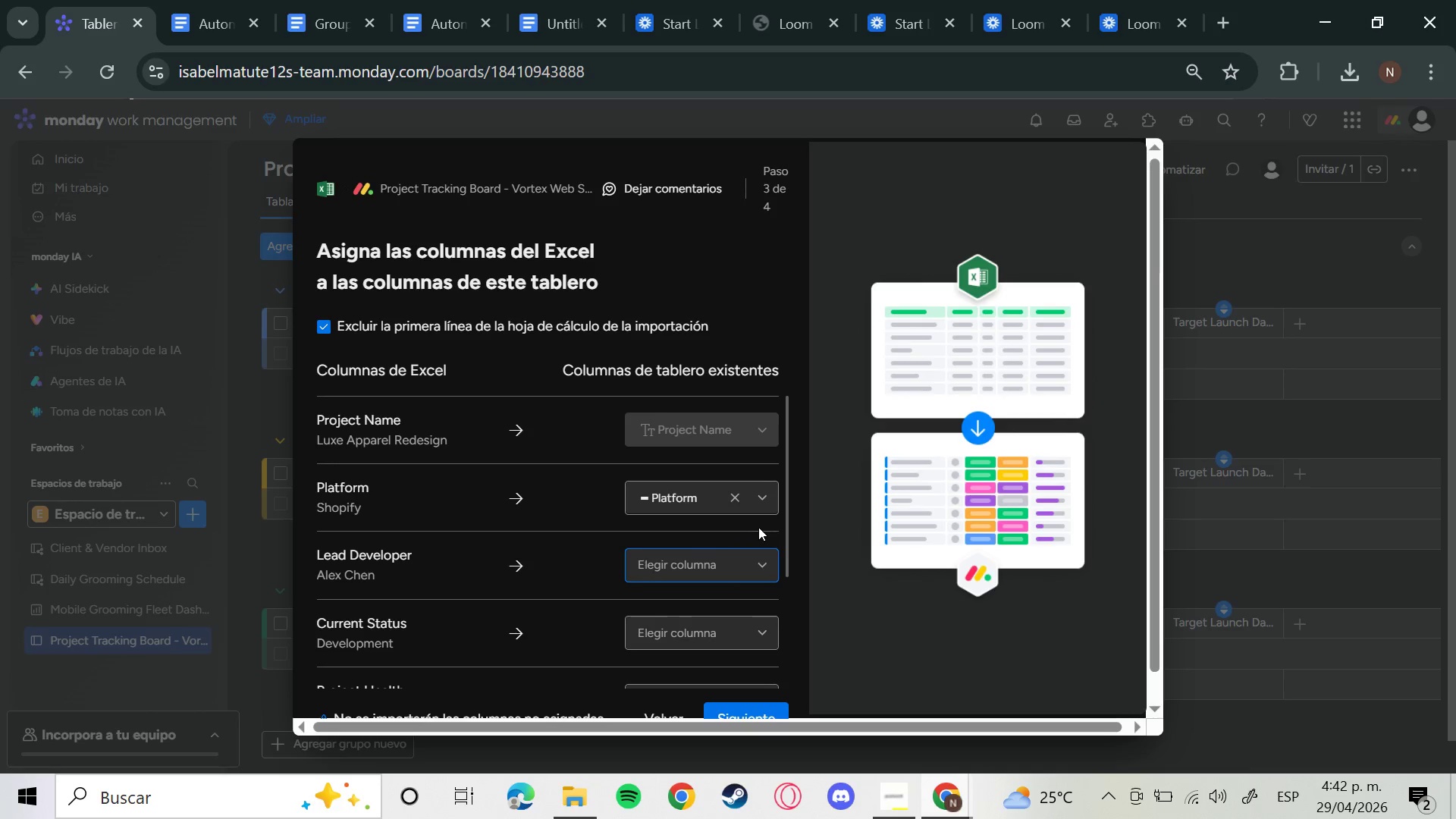 
left_click([770, 501])
 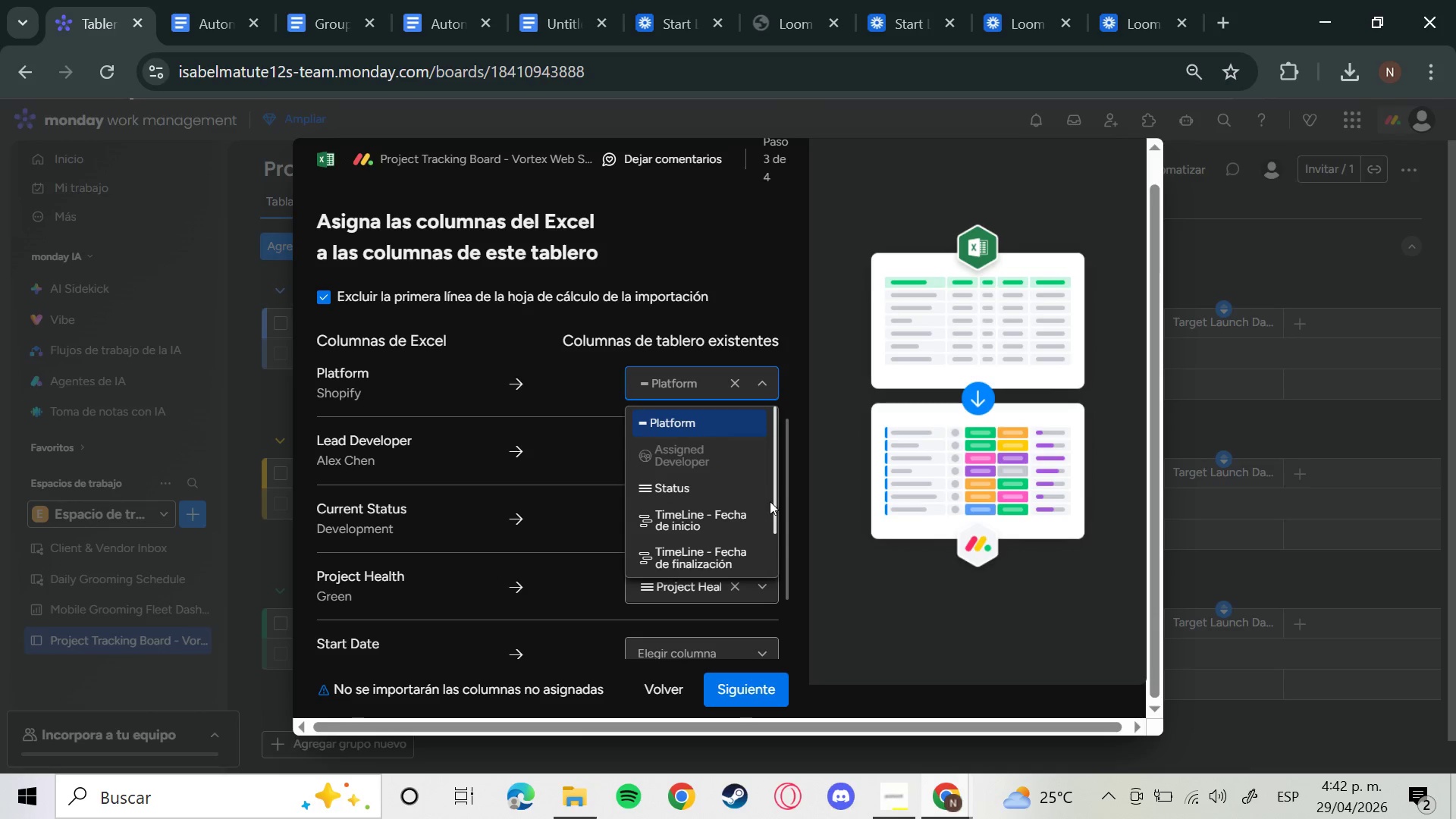 
scroll: coordinate [763, 525], scroll_direction: down, amount: 4.0
 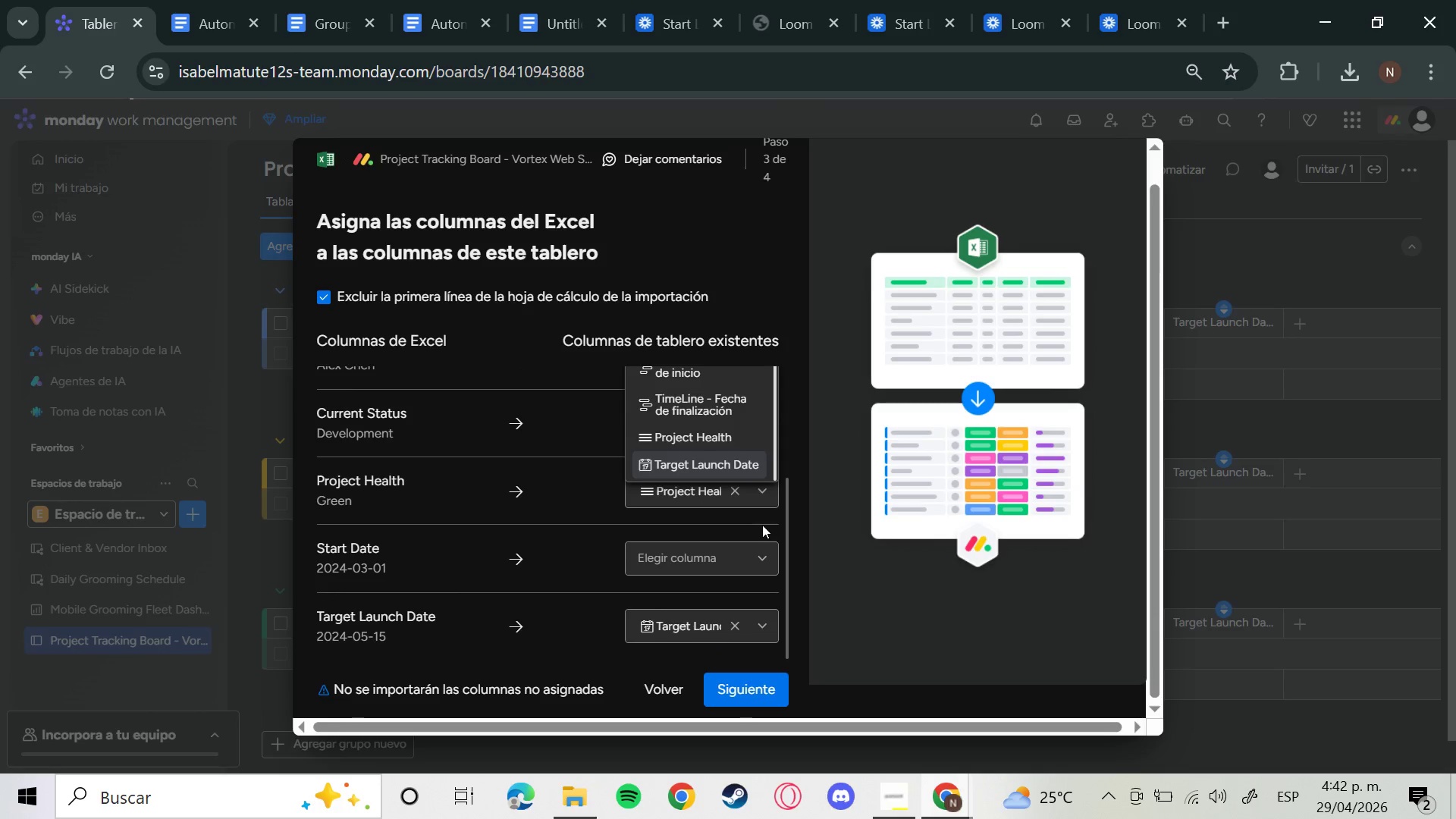 
scroll: coordinate [762, 525], scroll_direction: up, amount: 2.0
 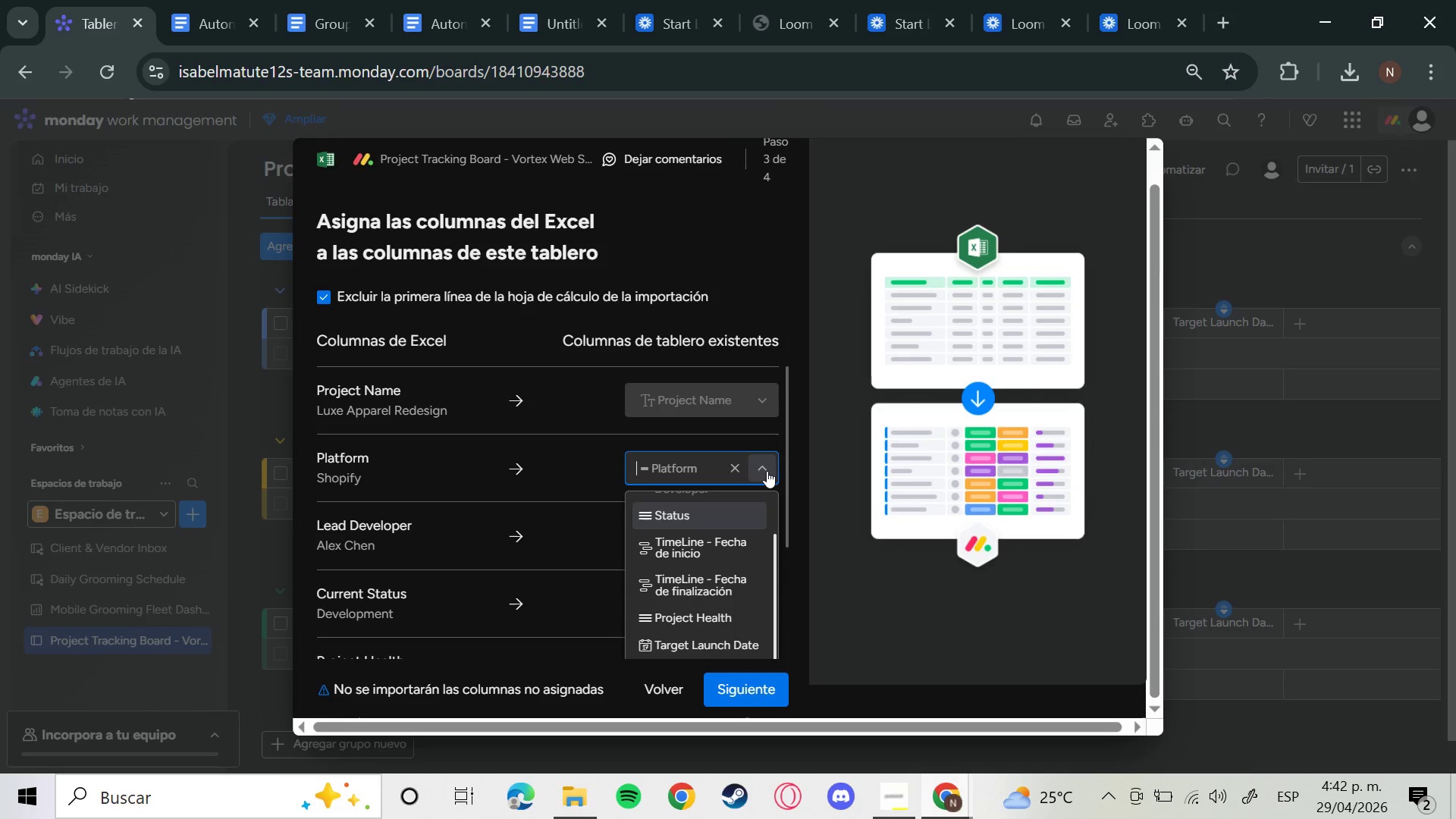 
left_click([767, 469])
 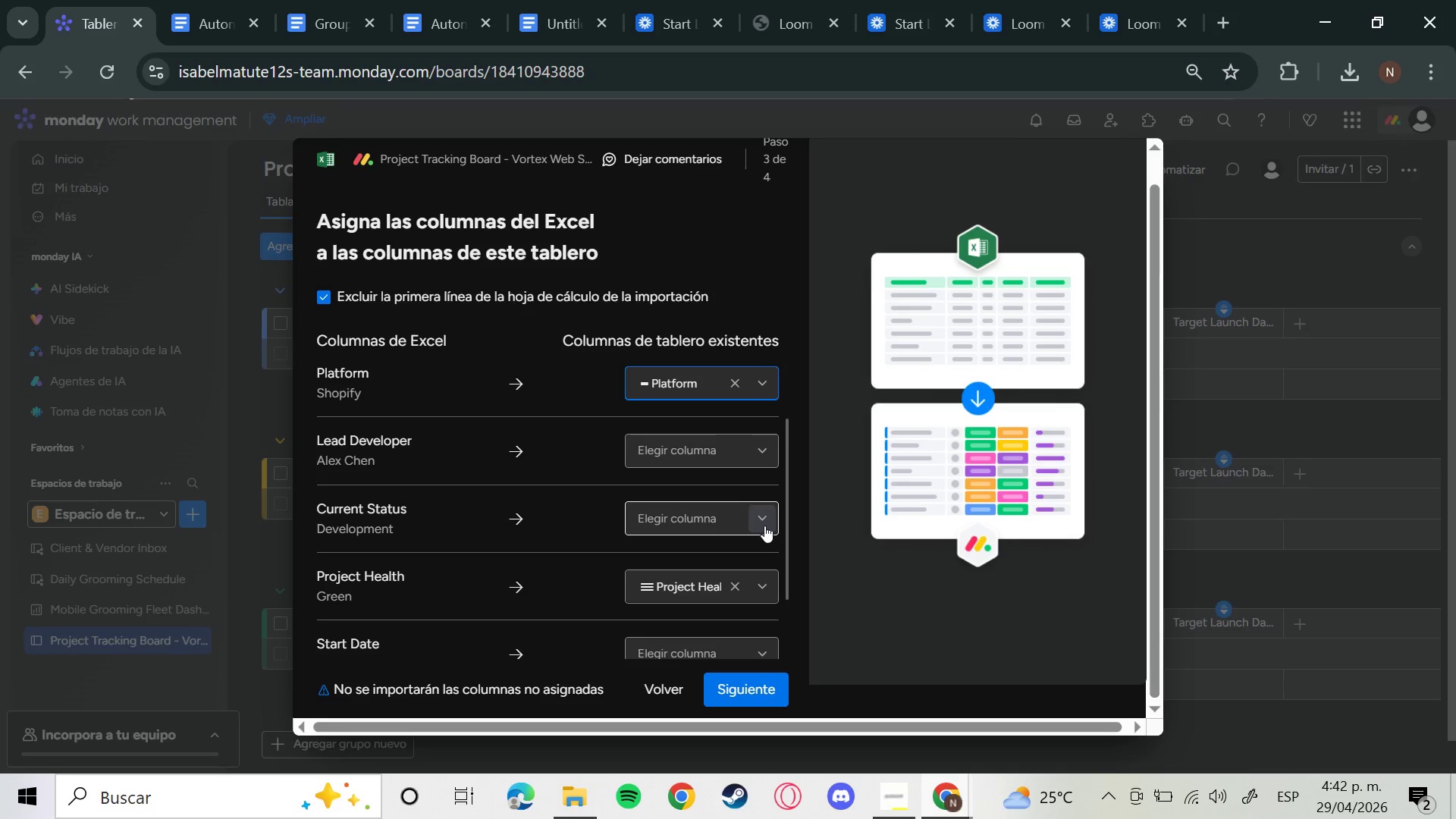 
left_click([764, 526])
 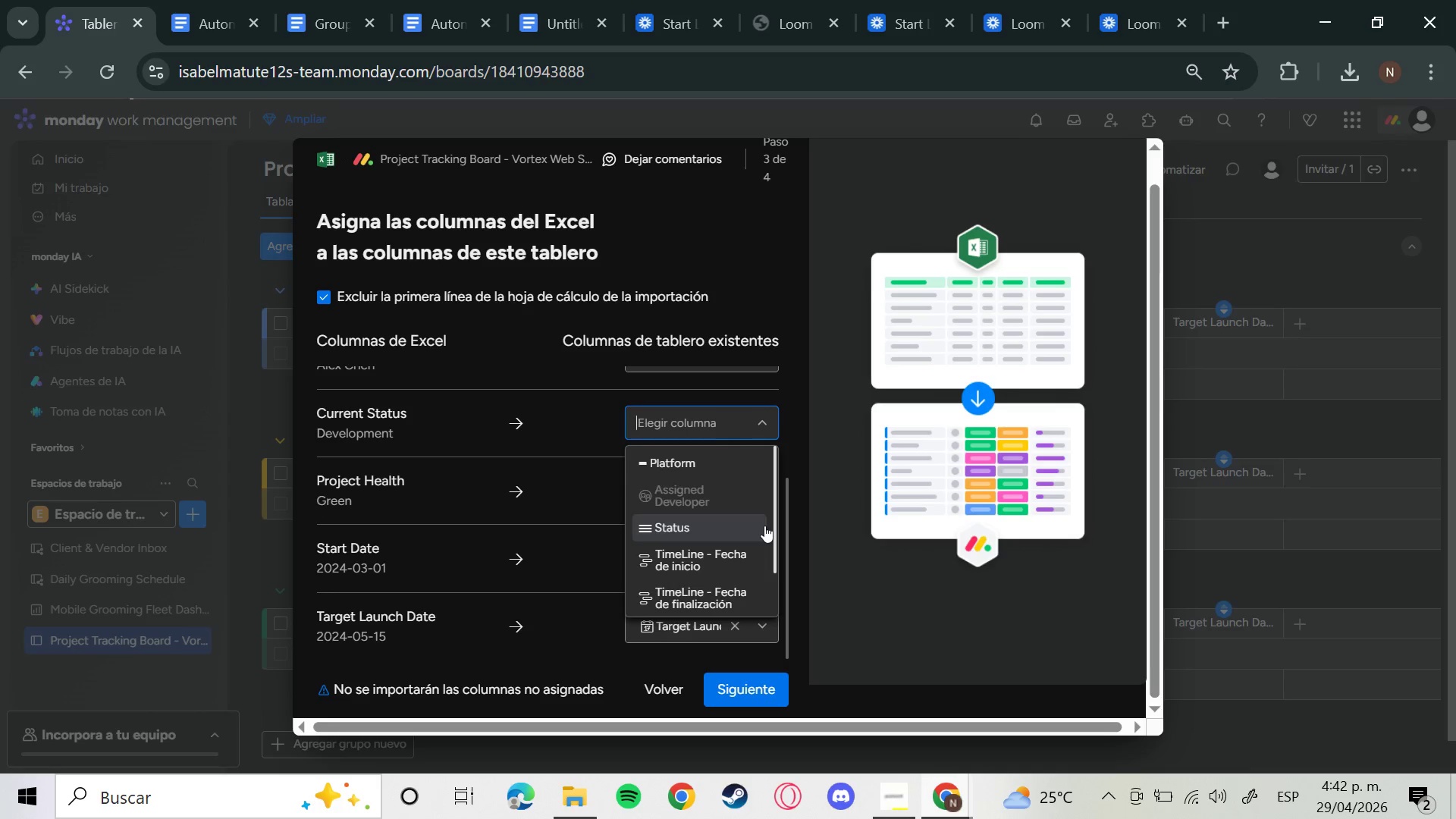 
wait(5.78)
 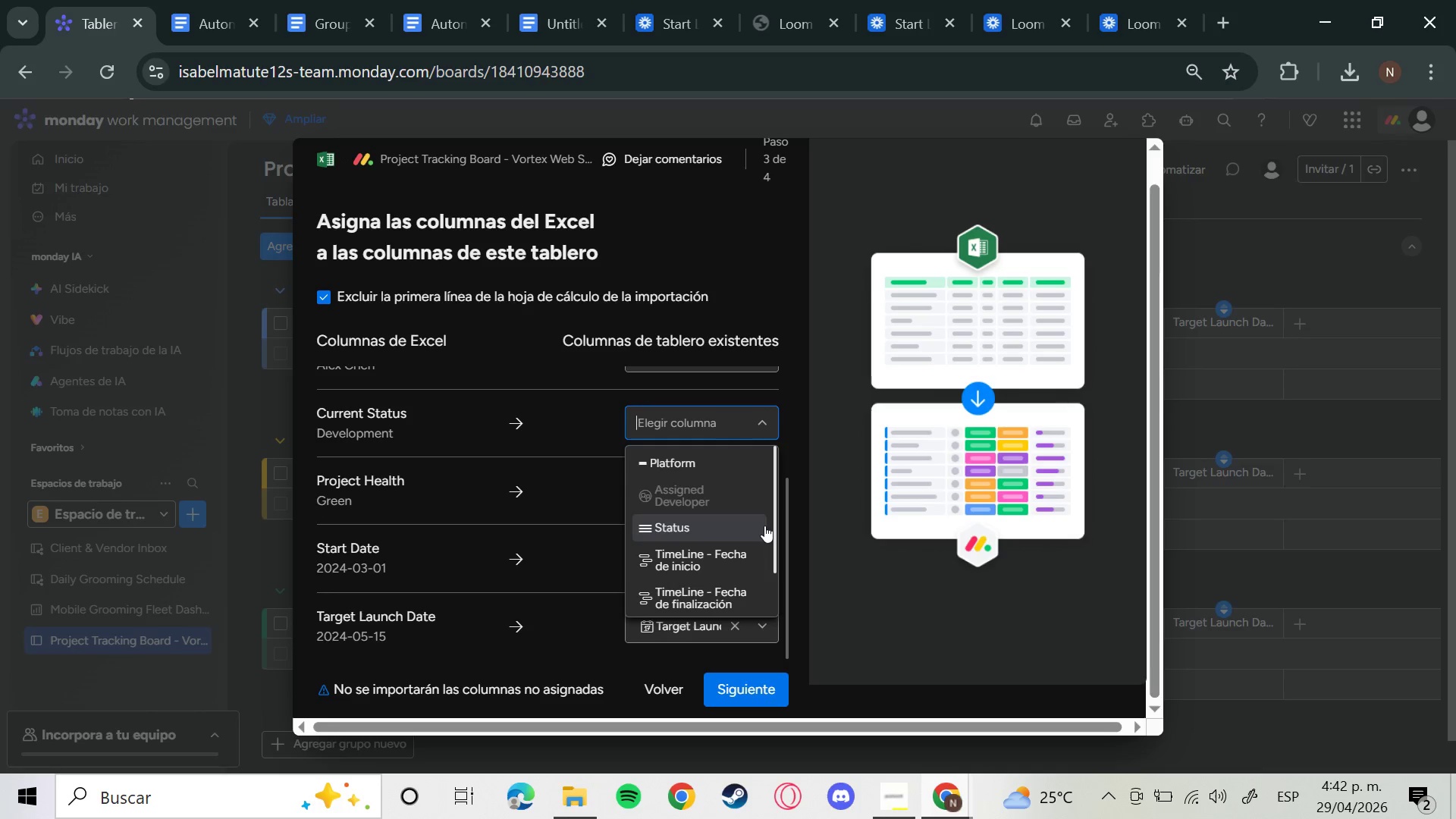 
left_click([764, 526])
 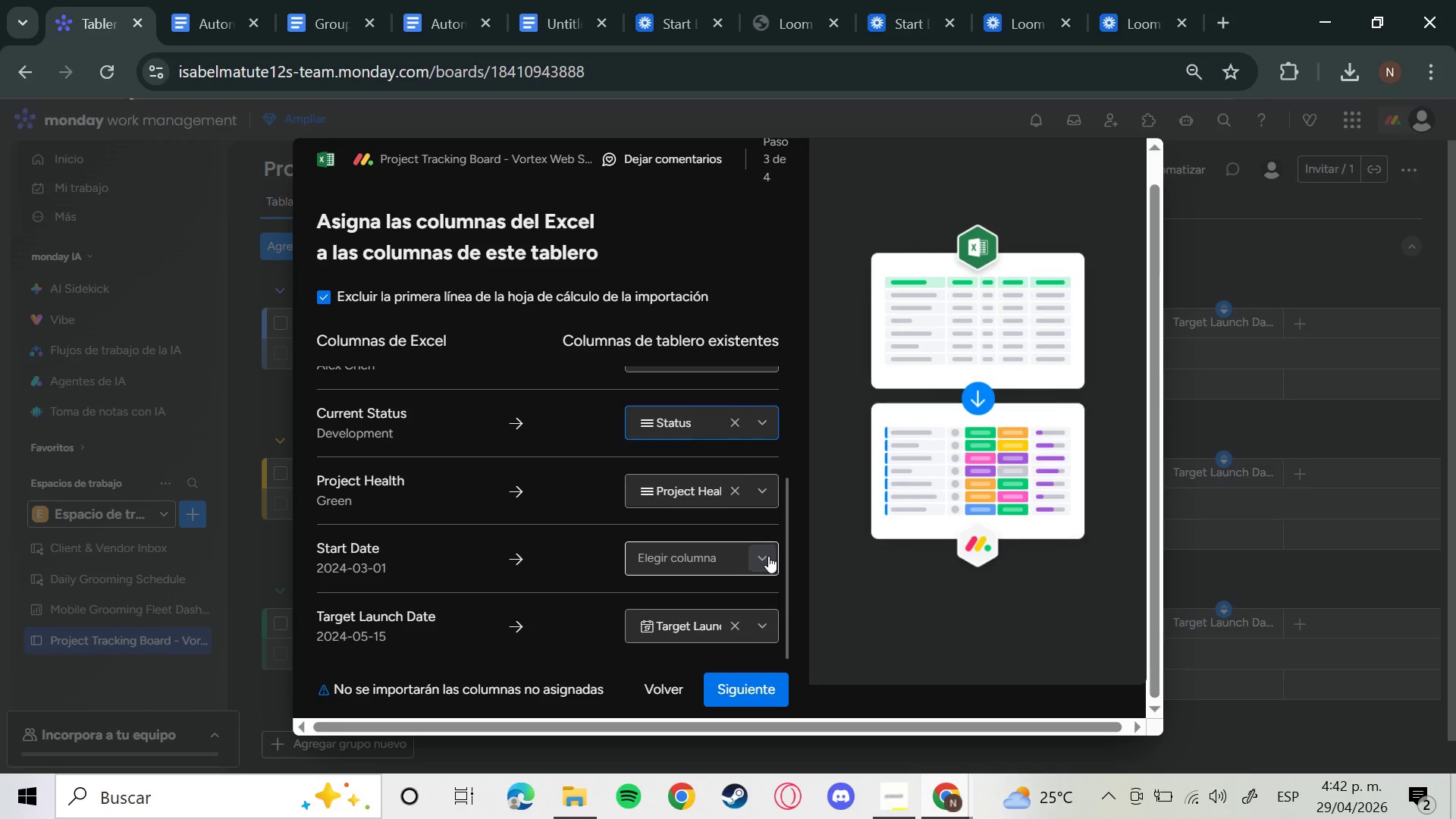 
left_click([768, 556])
 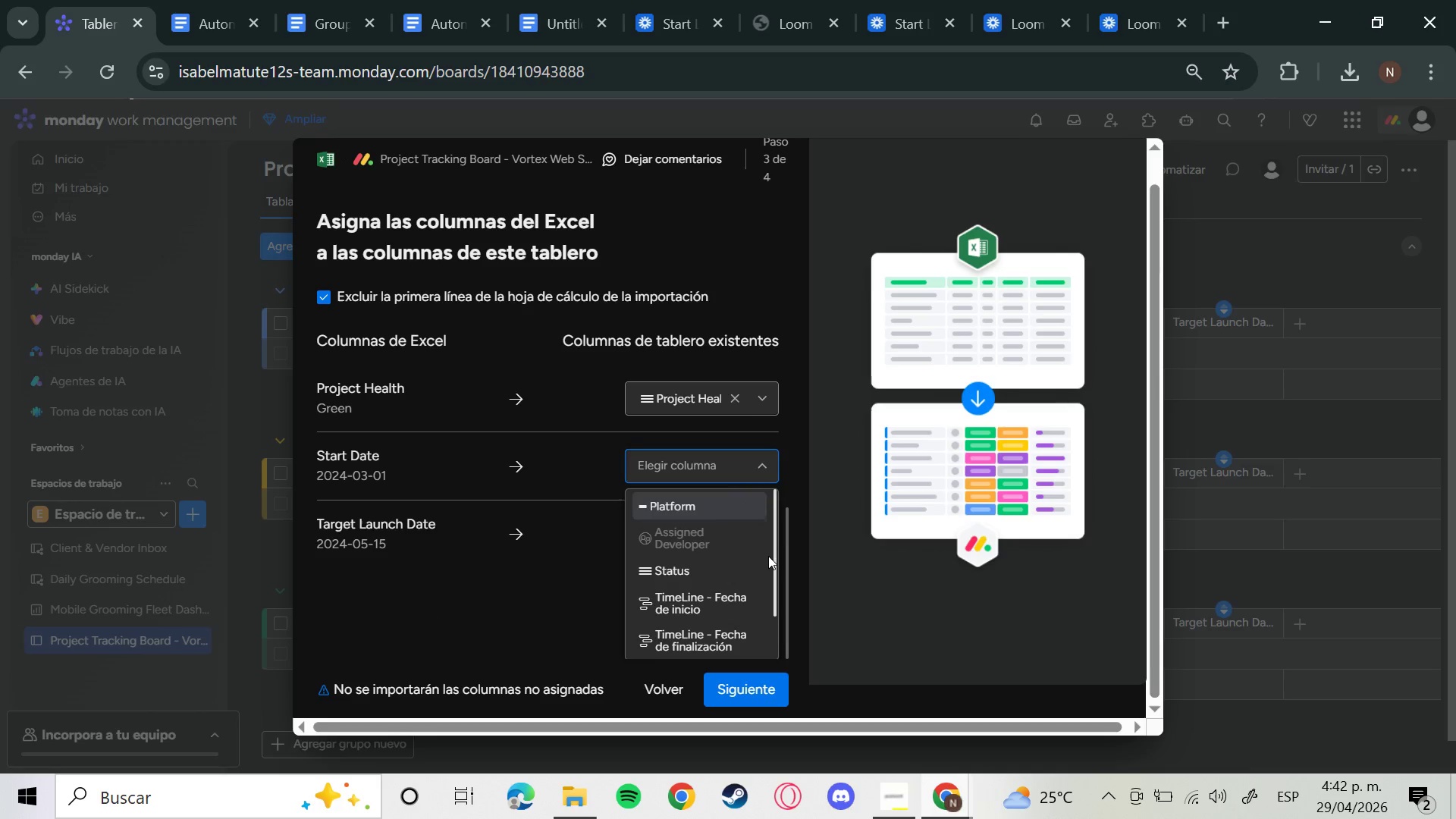 
scroll: coordinate [745, 626], scroll_direction: down, amount: 2.0
 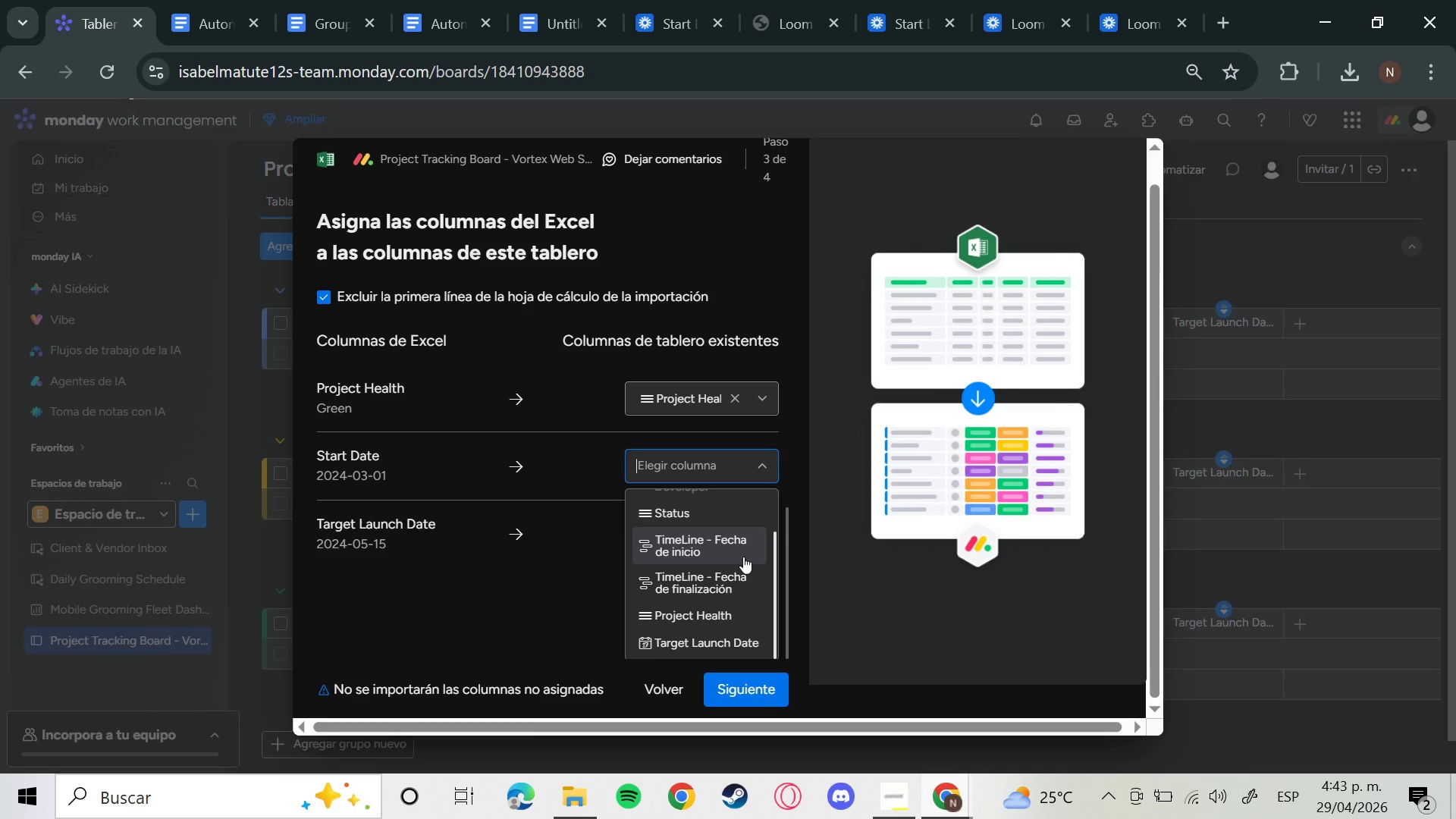 
wait(5.36)
 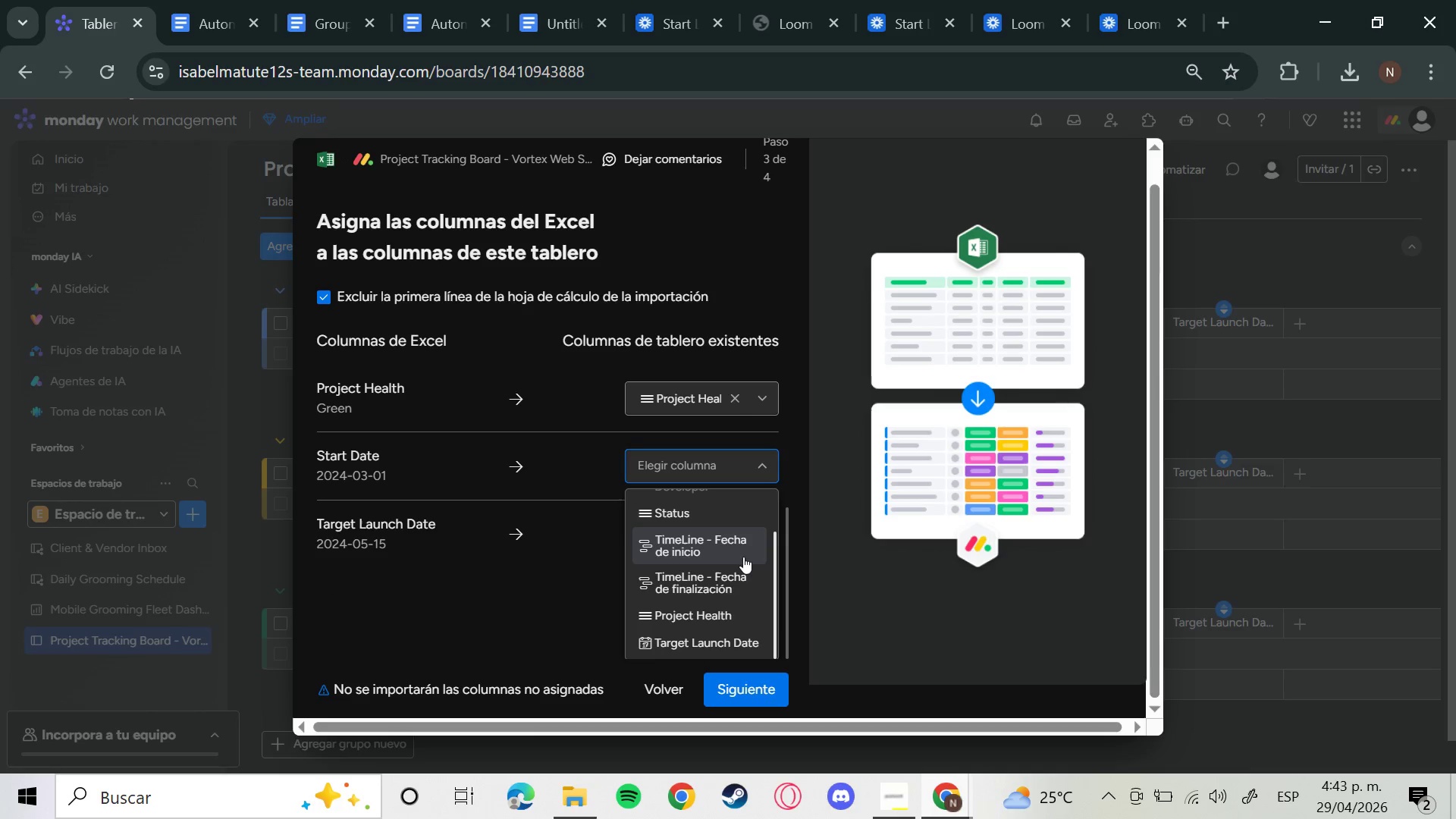 
scroll: coordinate [743, 567], scroll_direction: down, amount: 2.0
 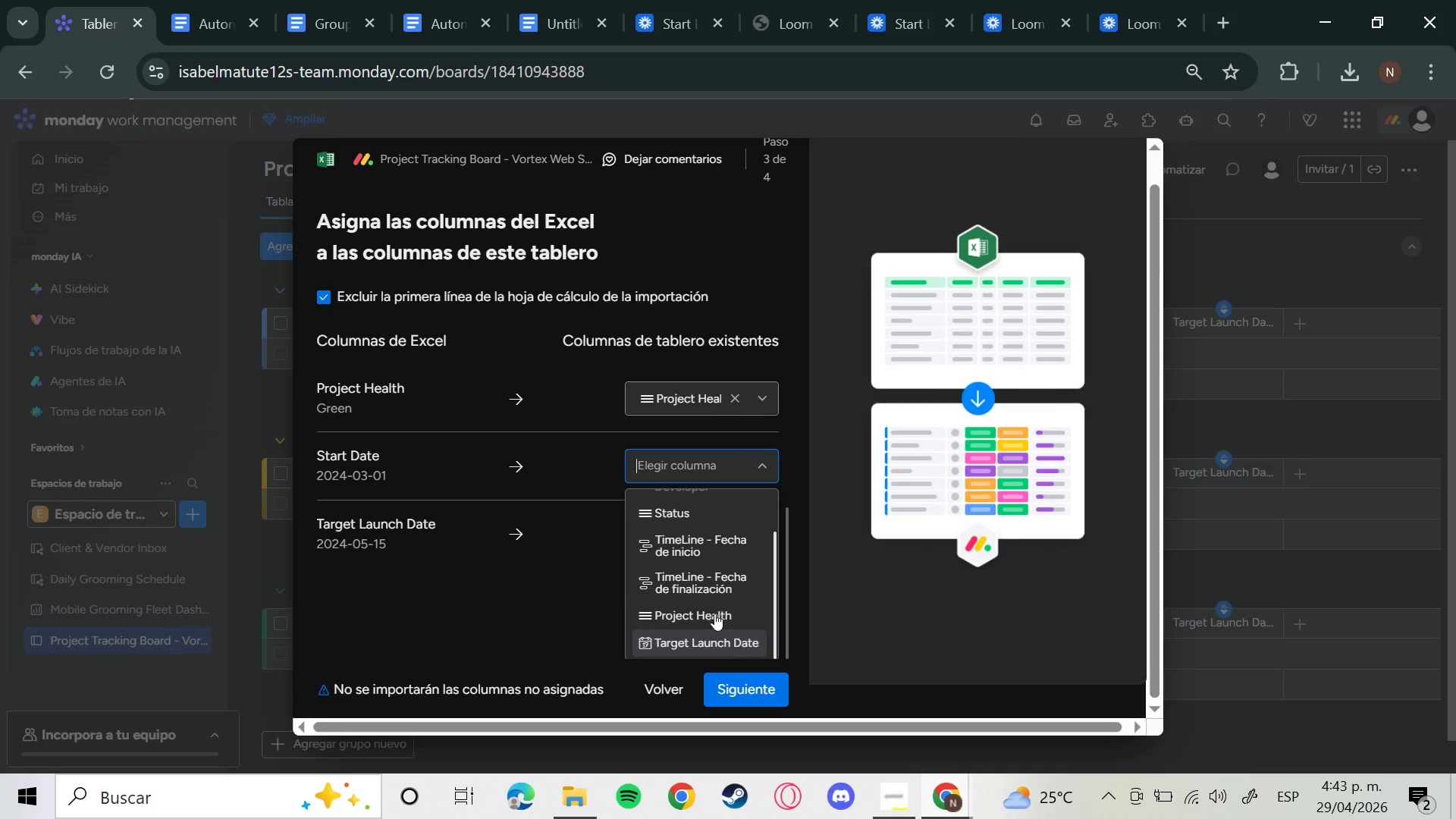 
left_click([520, 601])
 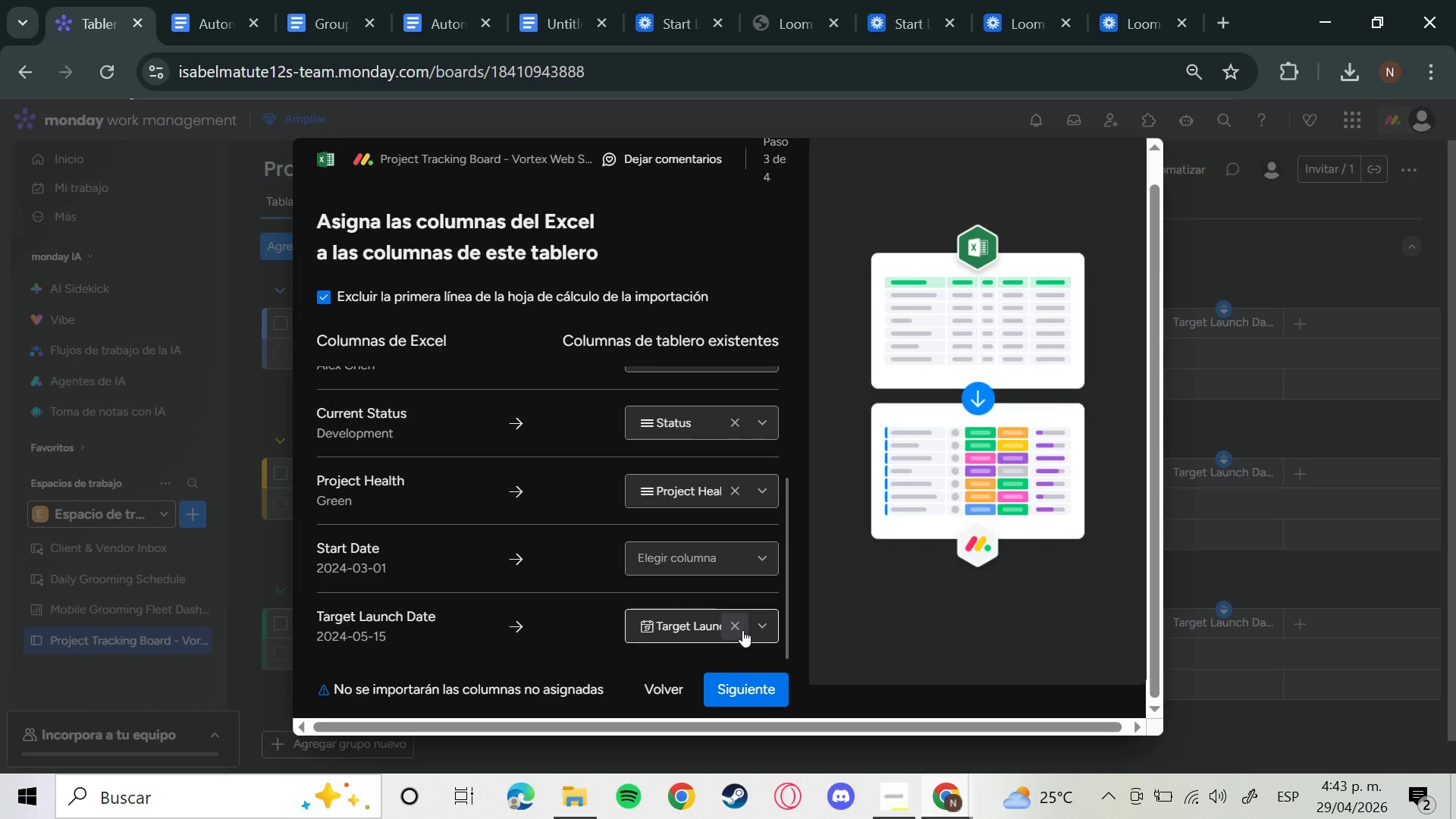 
scroll: coordinate [742, 630], scroll_direction: down, amount: 1.0
 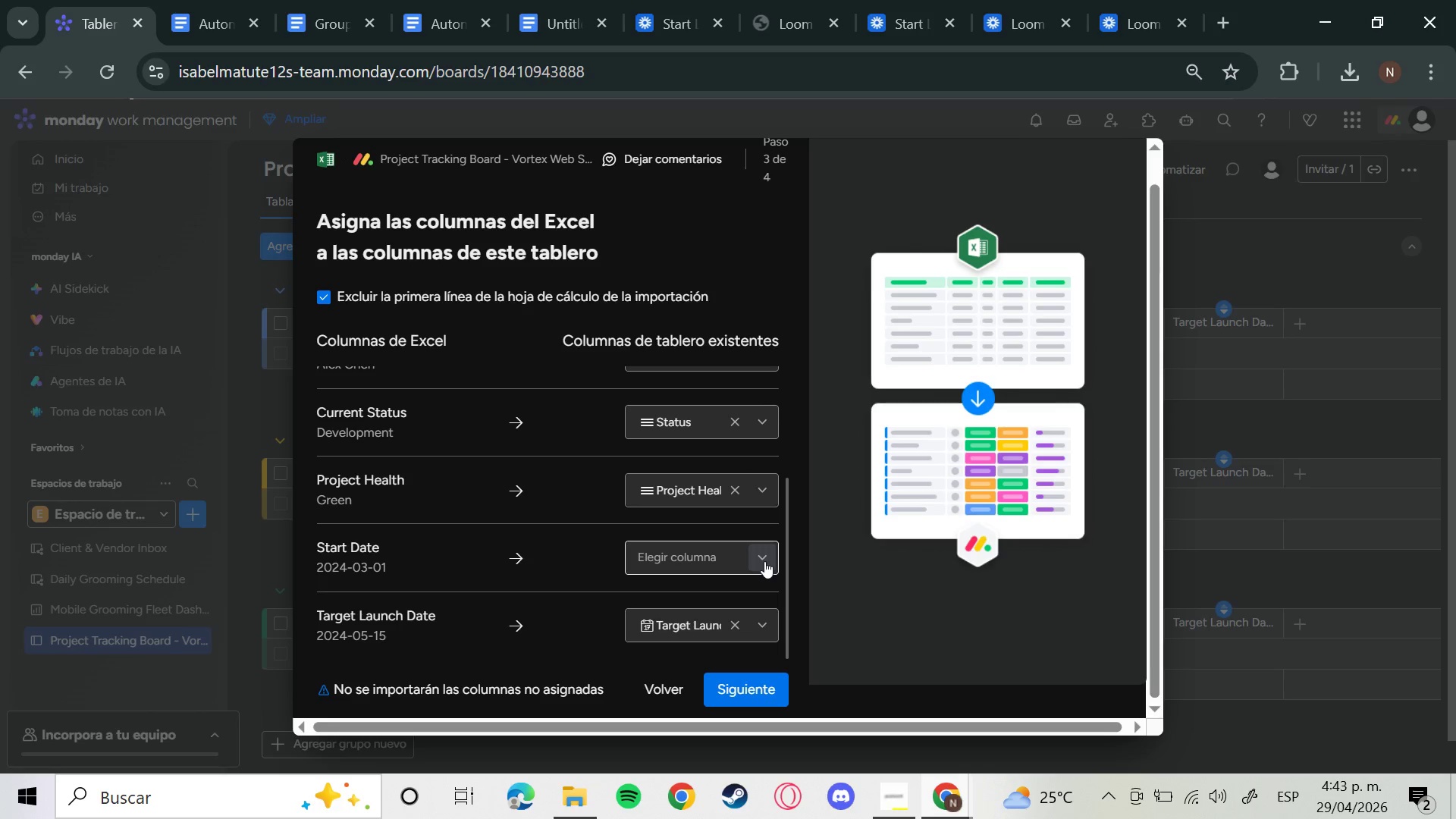 
left_click([764, 561])
 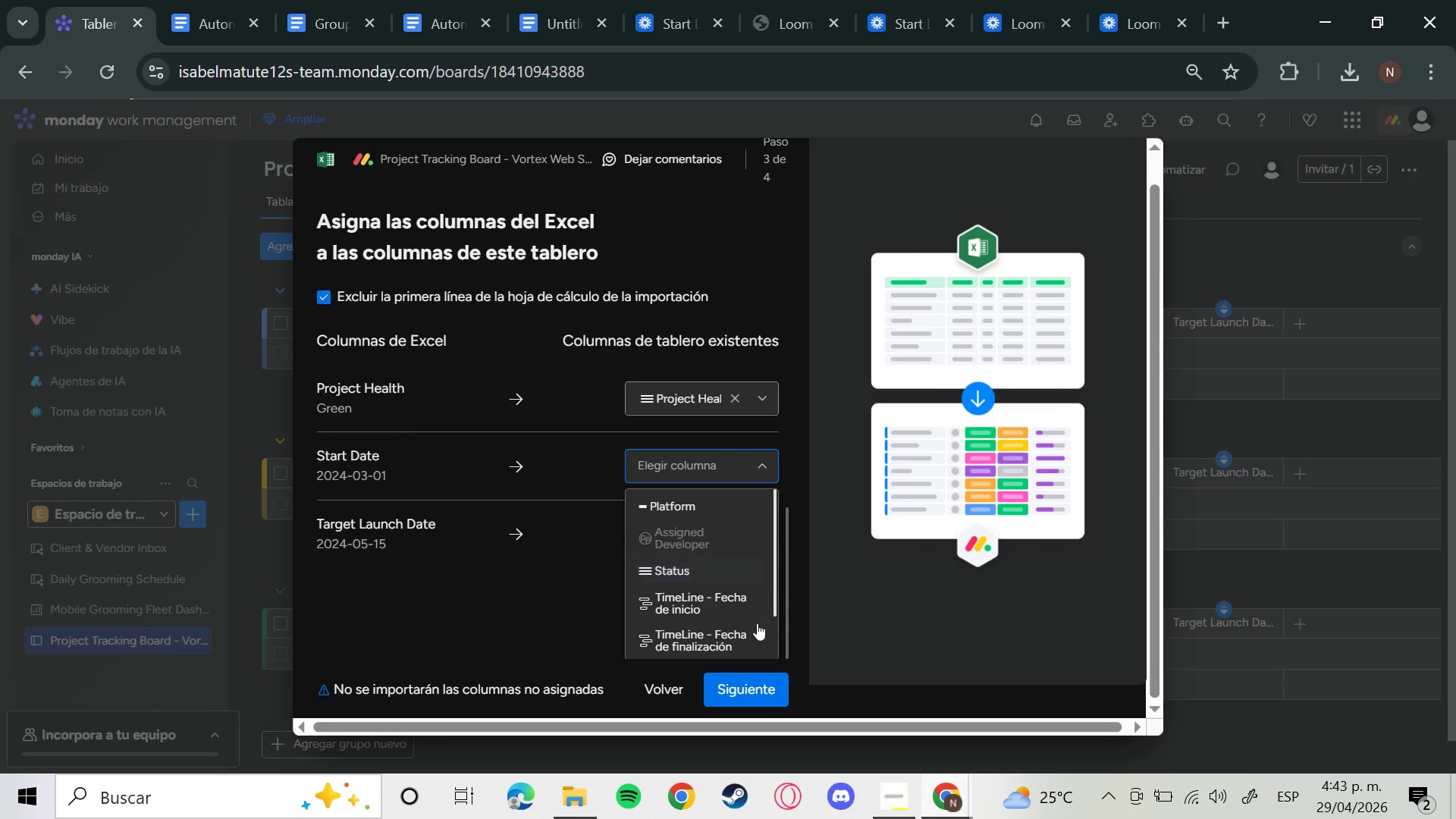 
scroll: coordinate [757, 623], scroll_direction: up, amount: 1.0
 